 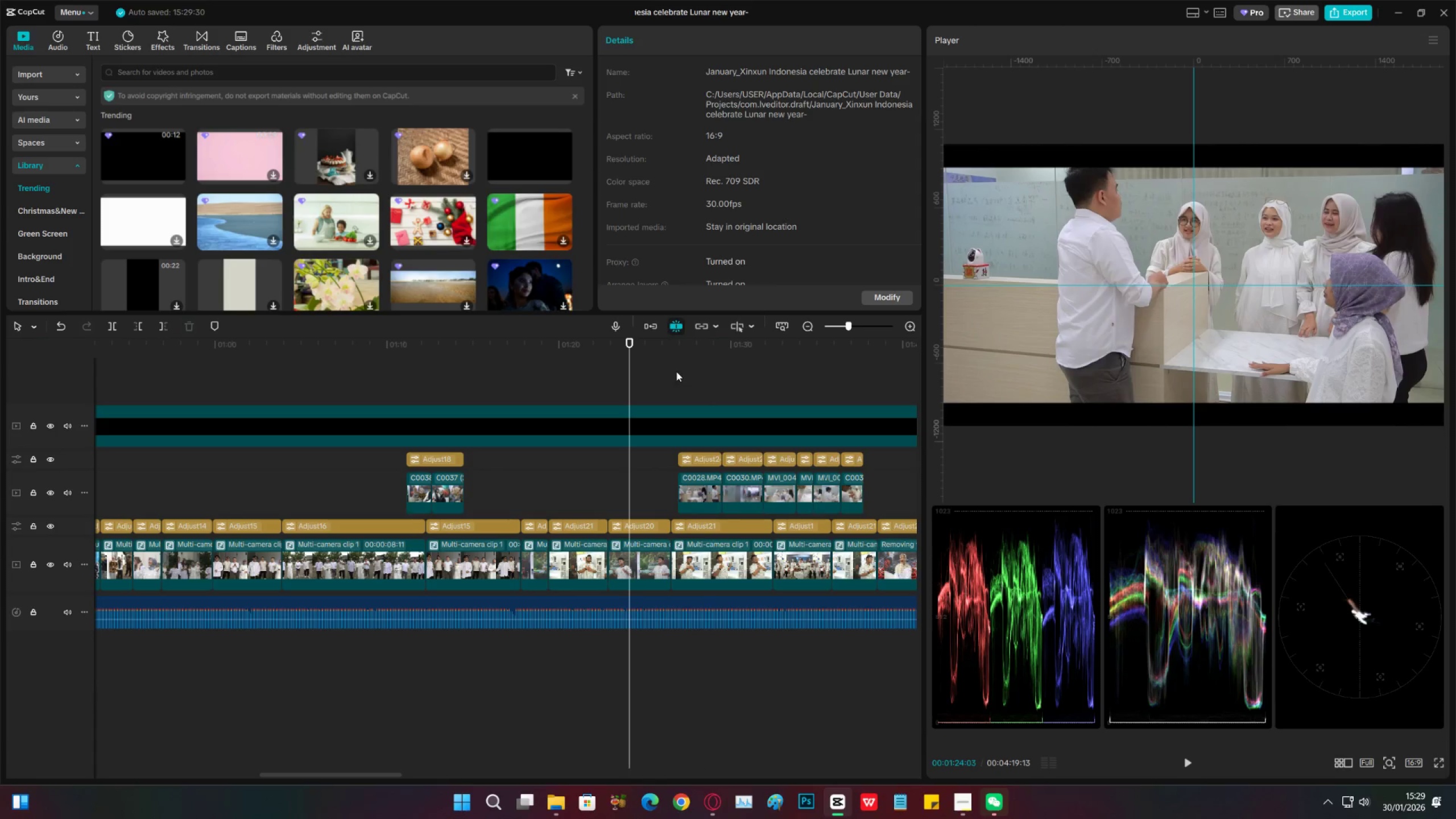 
double_click([676, 371])
 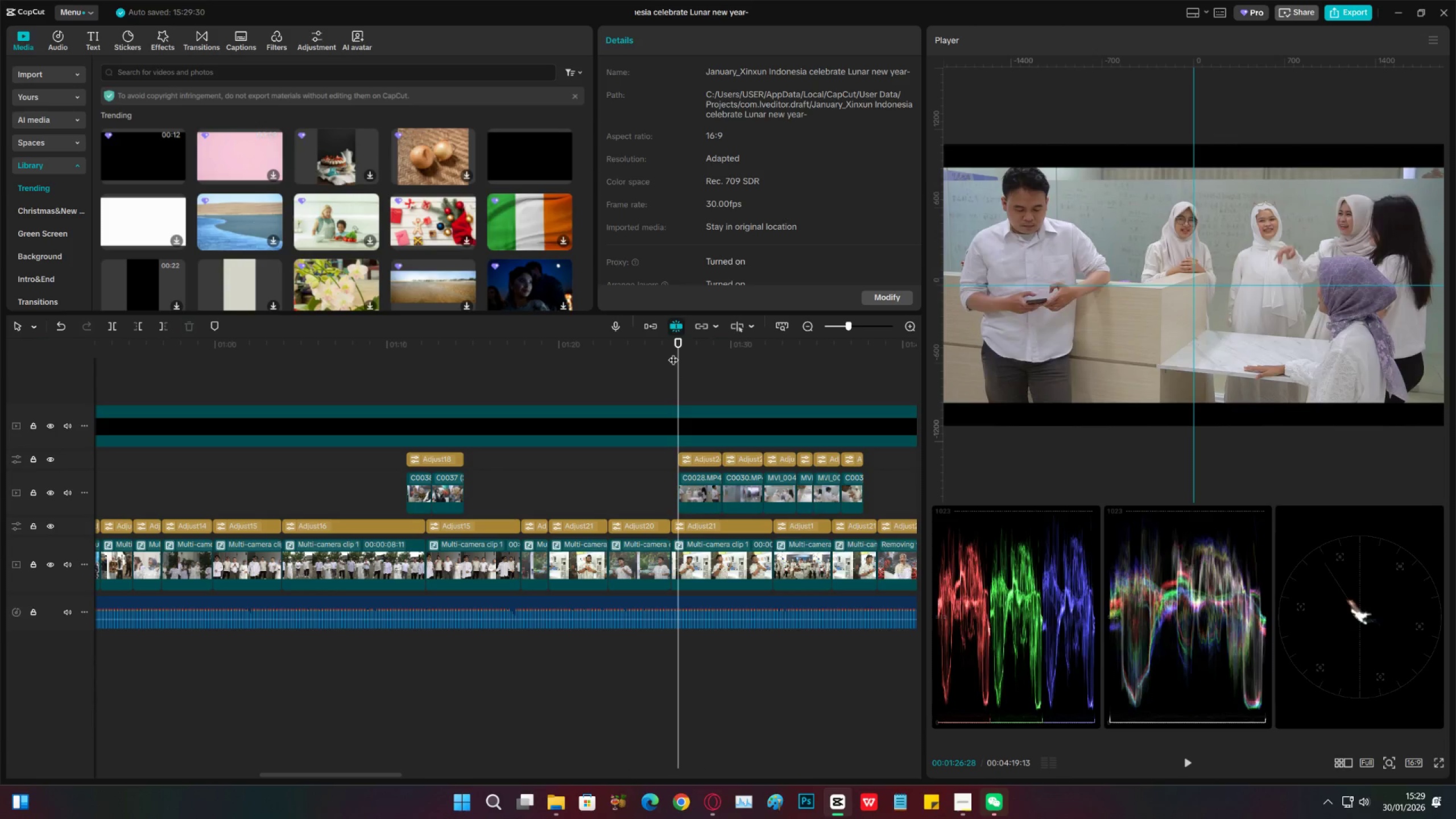 
left_click_drag(start_coordinate=[673, 353], to_coordinate=[776, 363])
 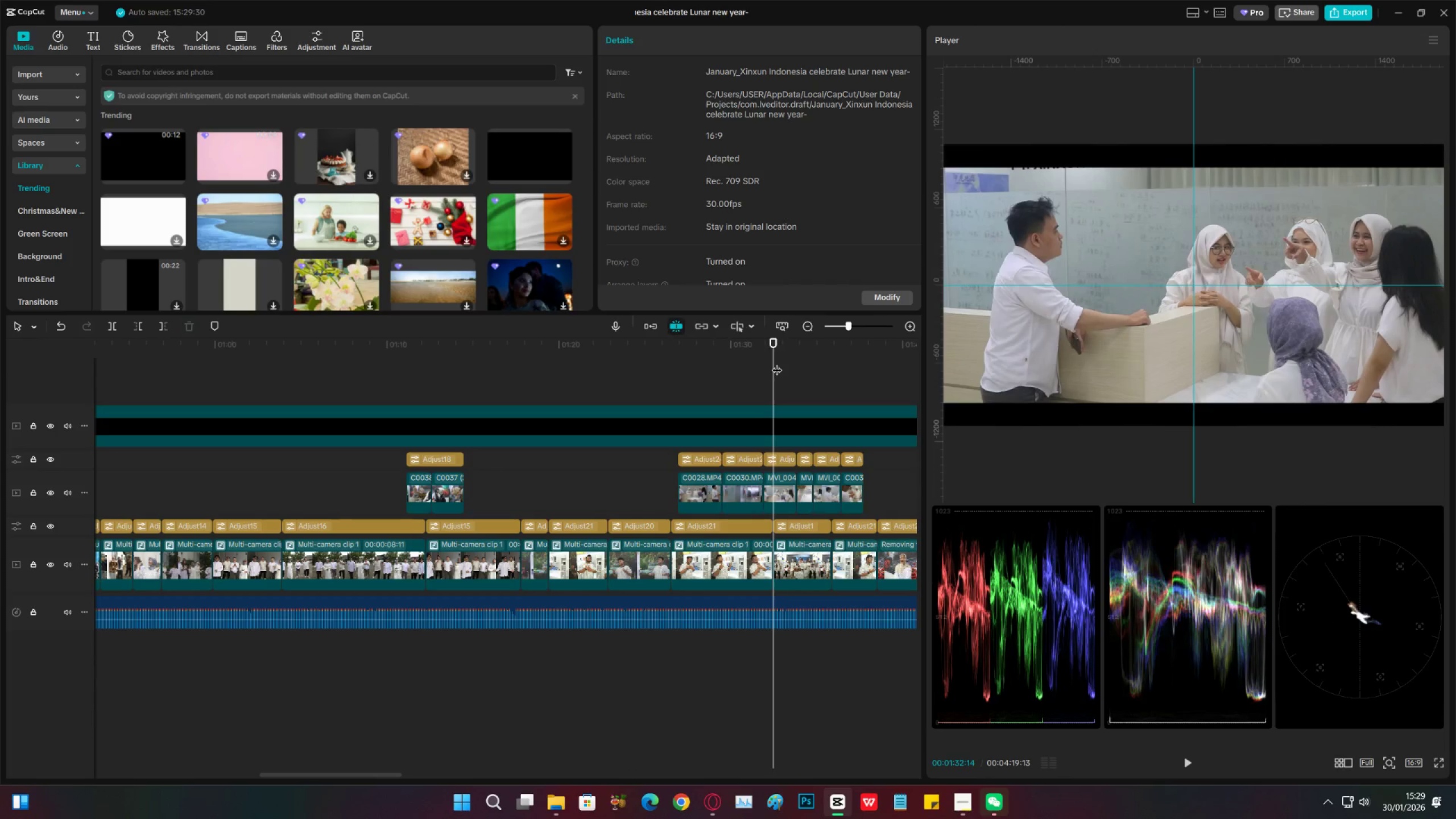 
key(Control+S)
 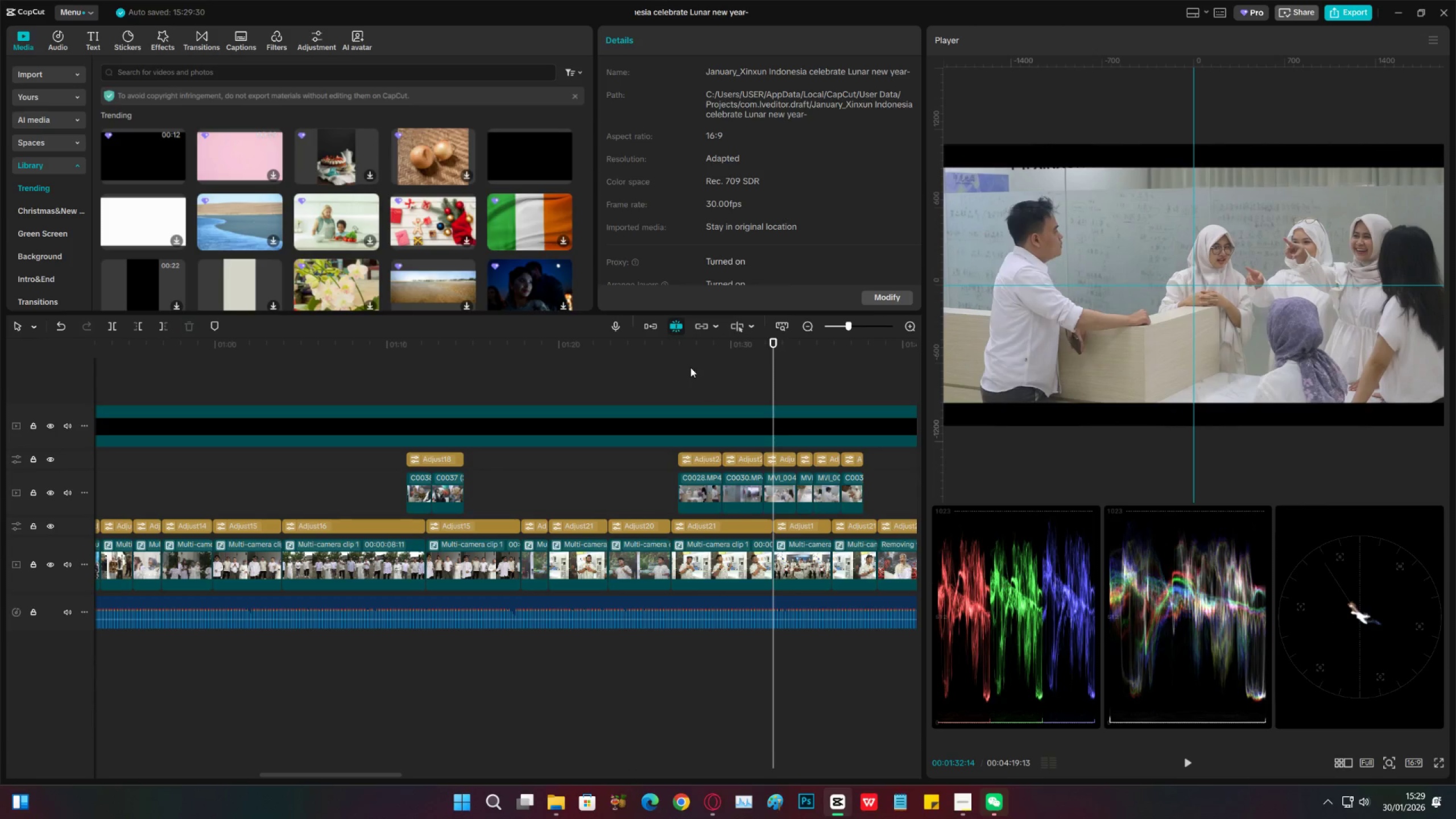 
left_click([677, 367])
 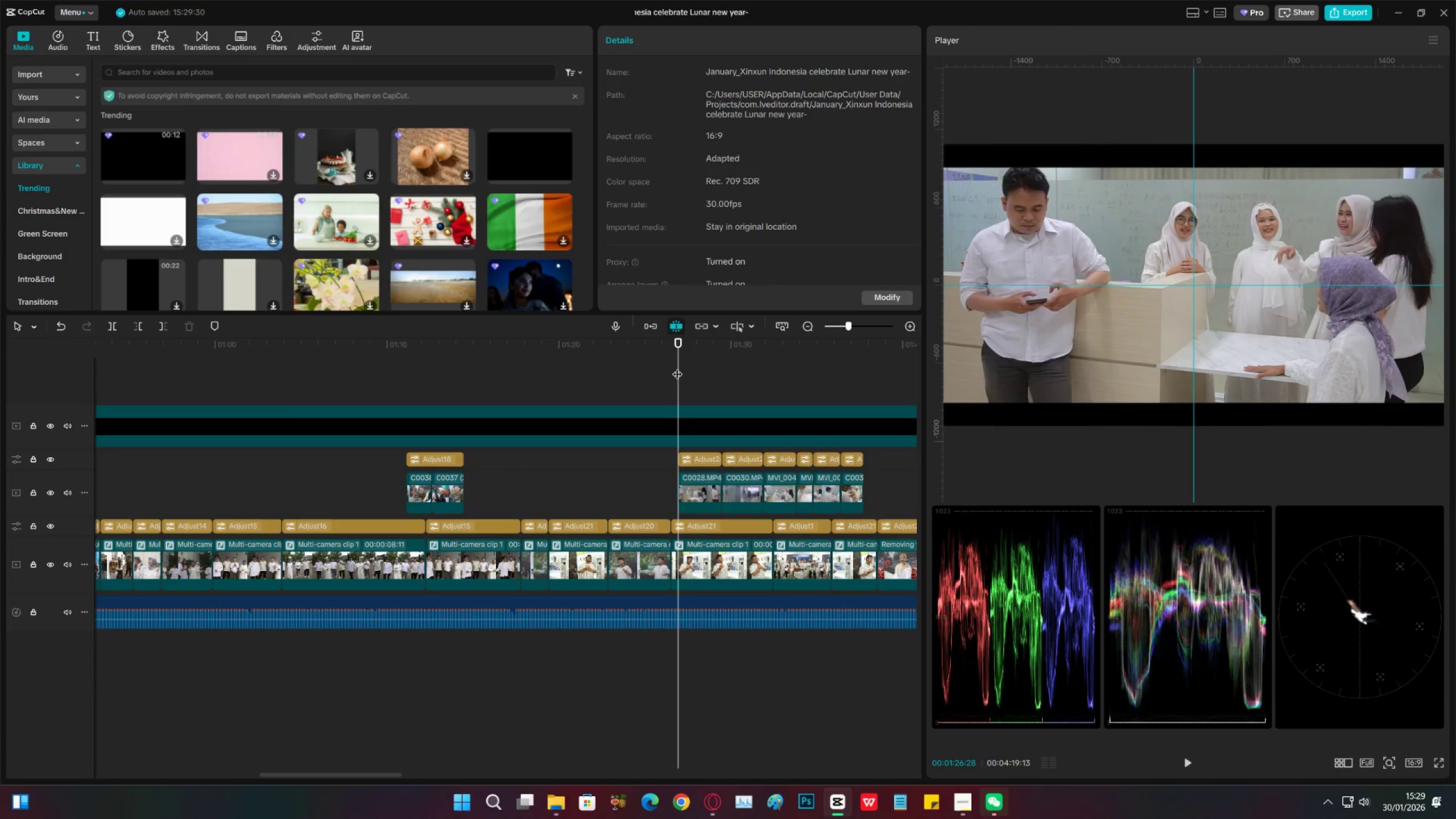 
left_click_drag(start_coordinate=[677, 367], to_coordinate=[420, 381])
 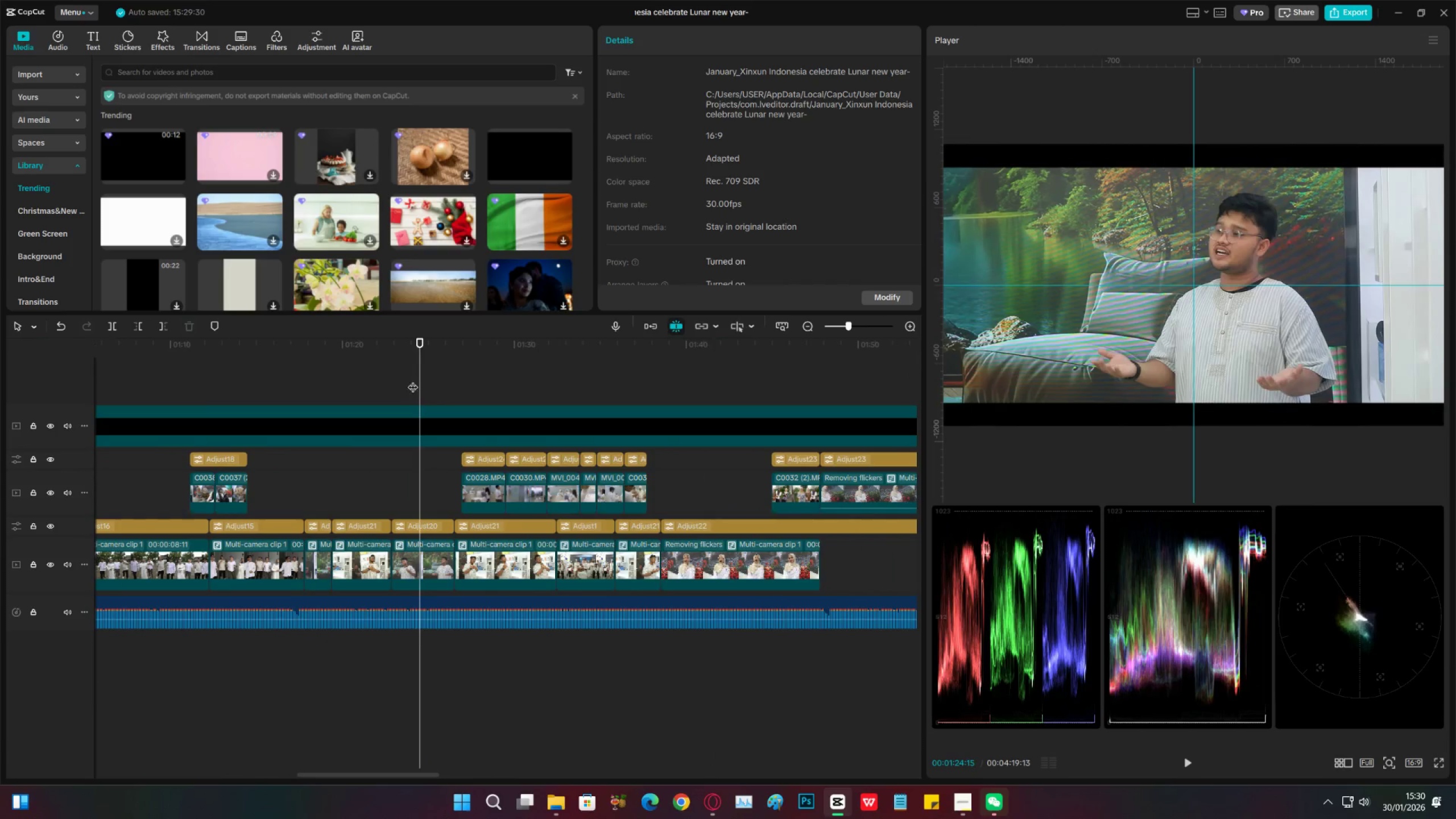 
double_click([390, 383])
 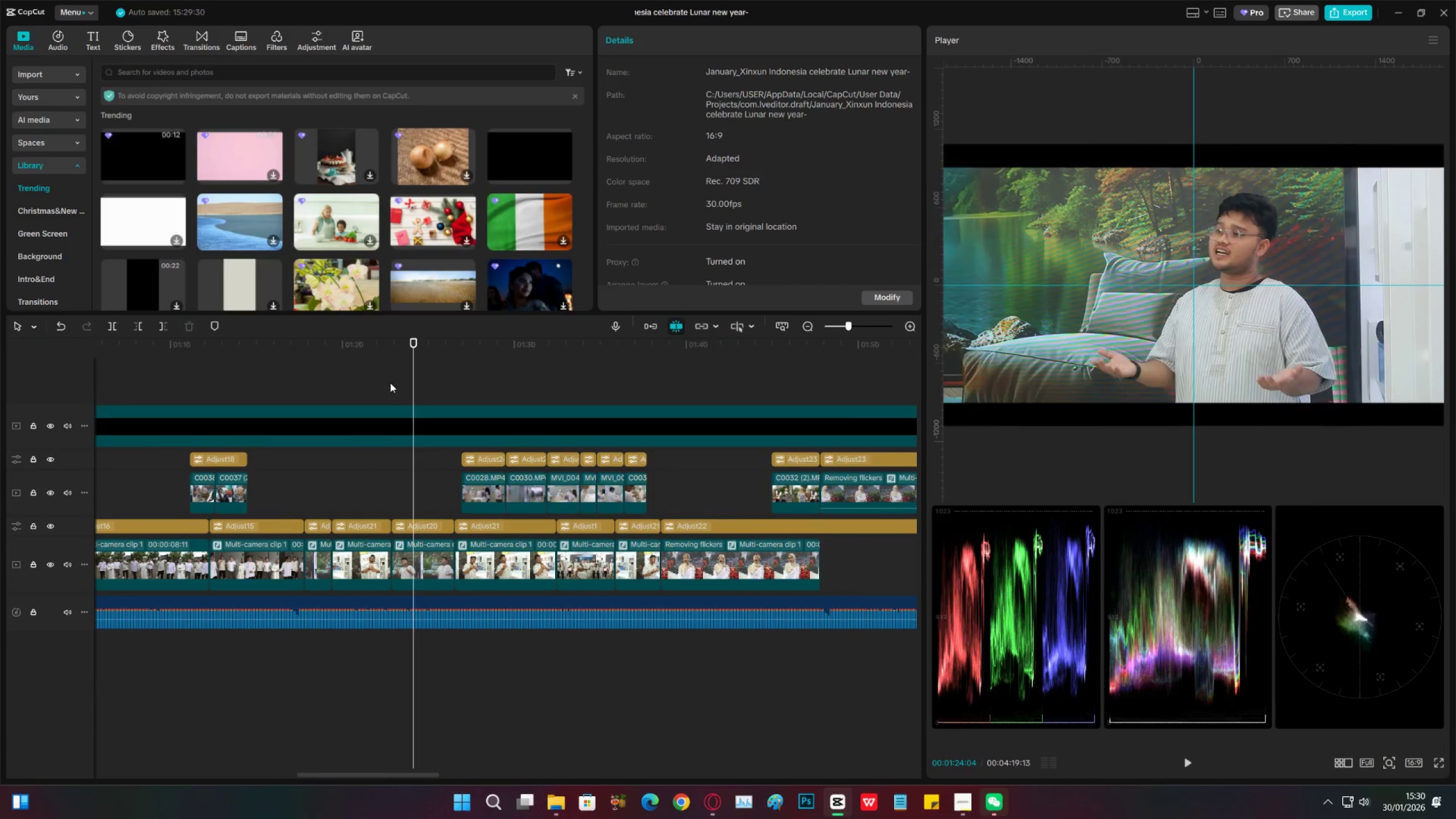 
key(Control+S)
 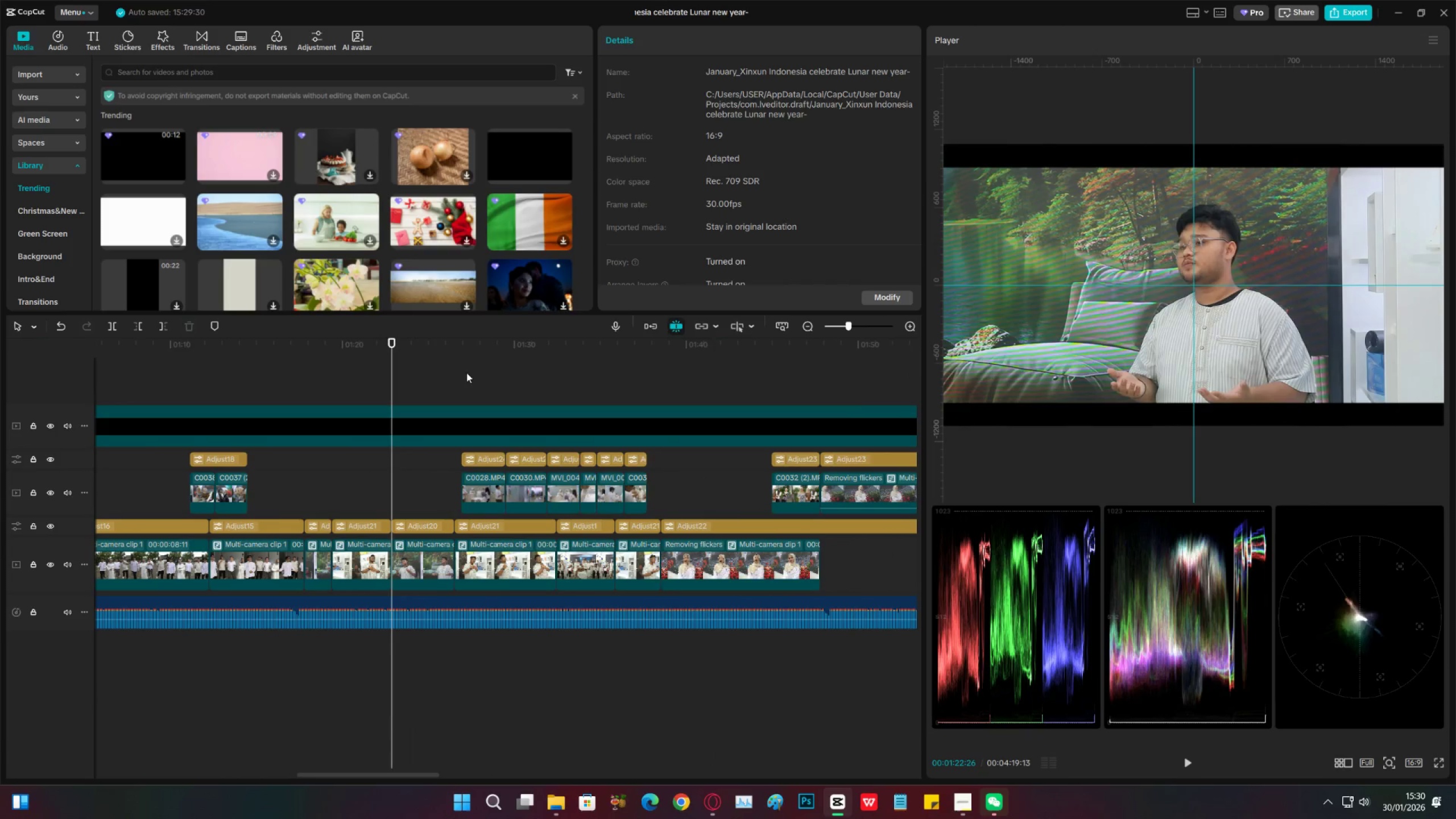 
left_click([466, 373])
 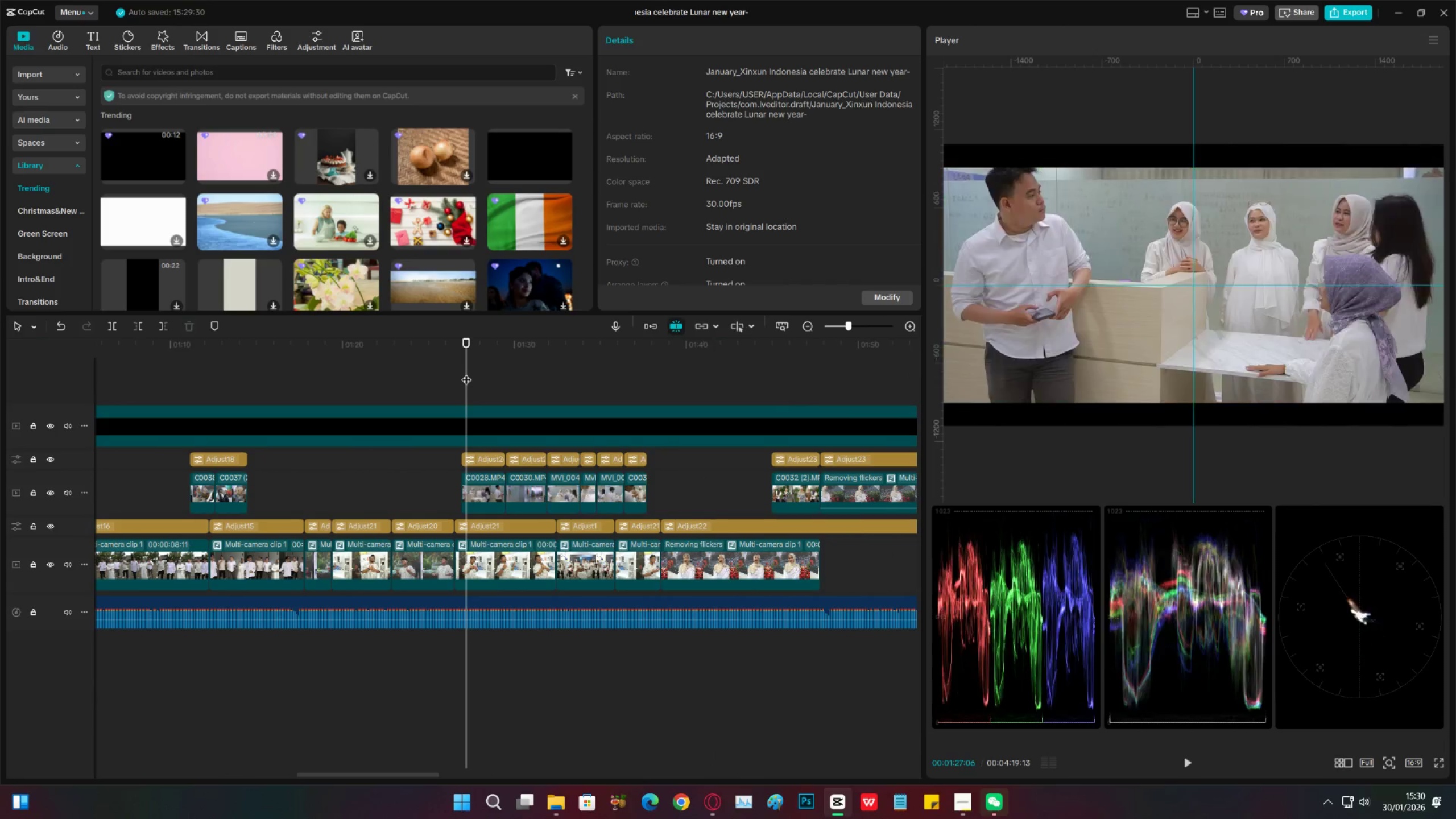 
key(Space)
 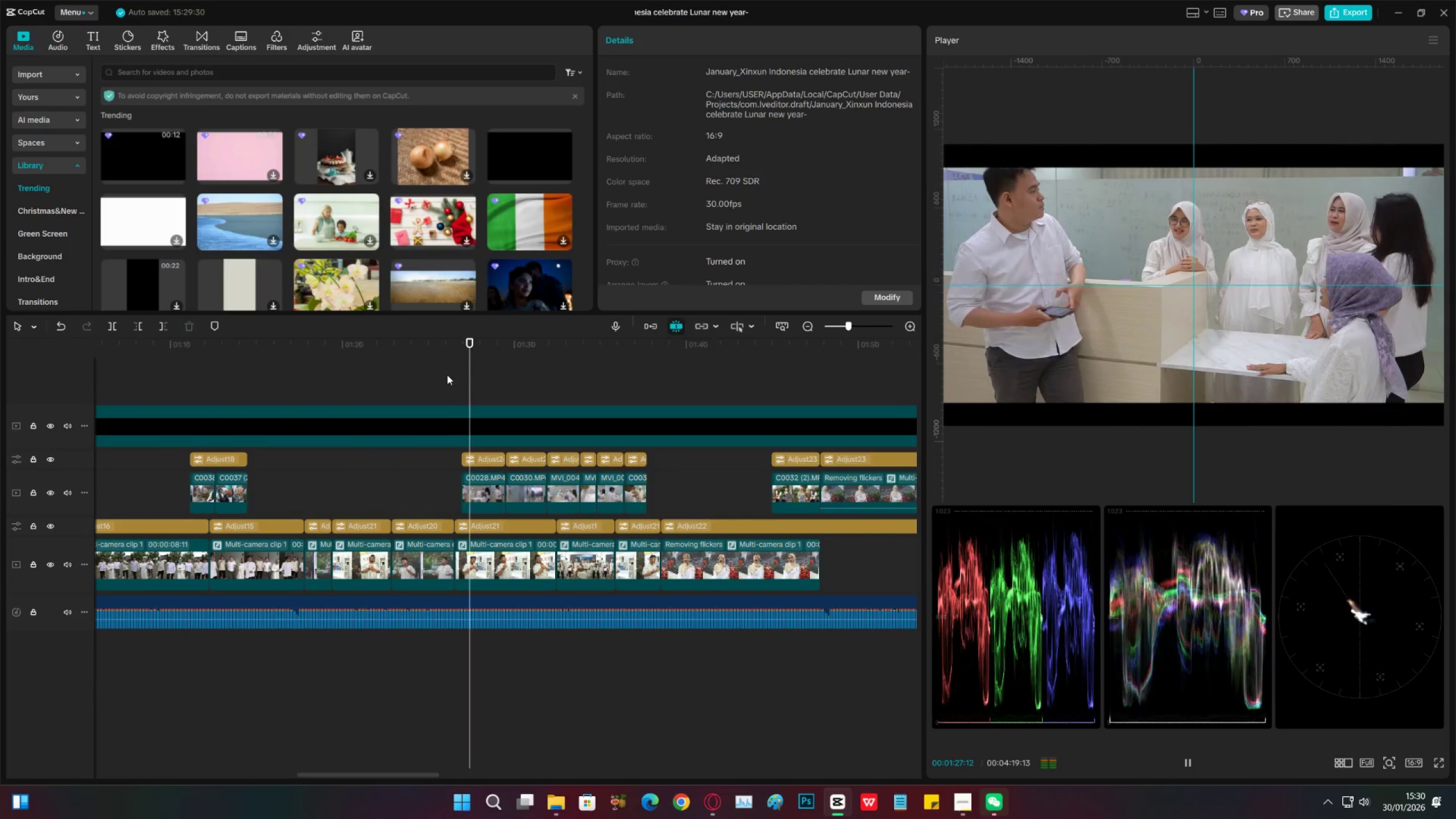 
key(Space)
 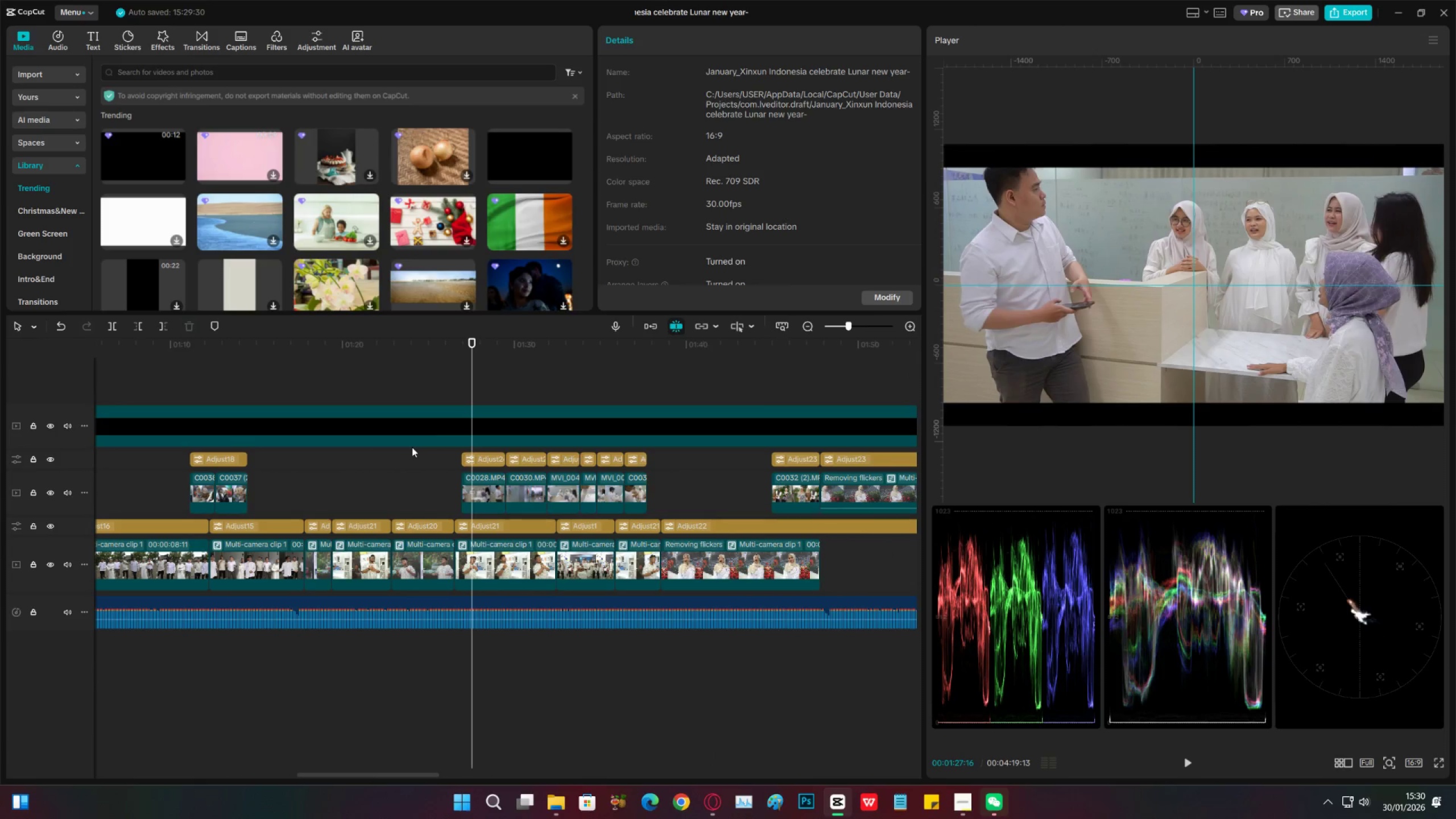 
left_click_drag(start_coordinate=[415, 456], to_coordinate=[653, 480])
 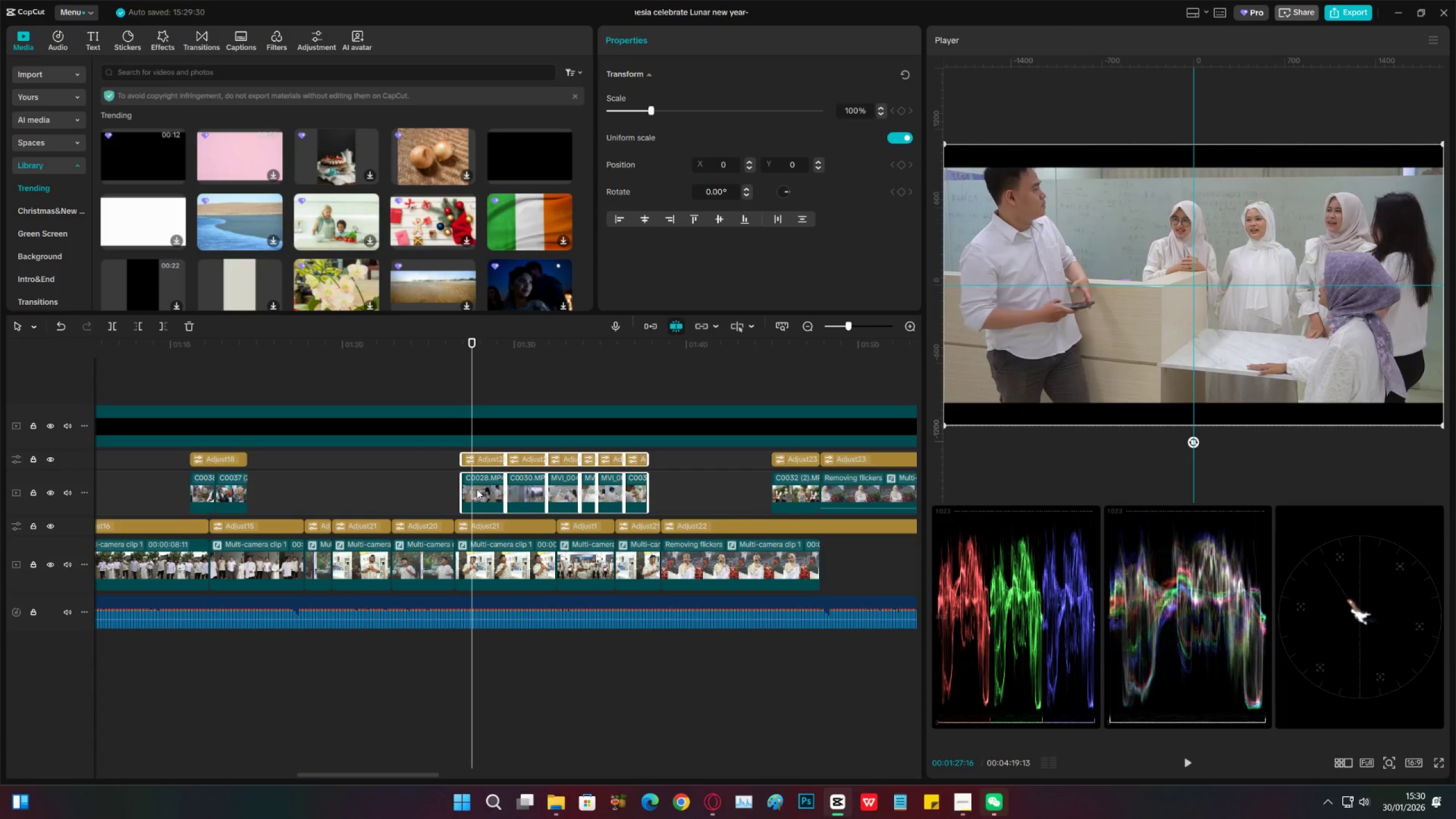 
left_click_drag(start_coordinate=[485, 484], to_coordinate=[518, 483])
 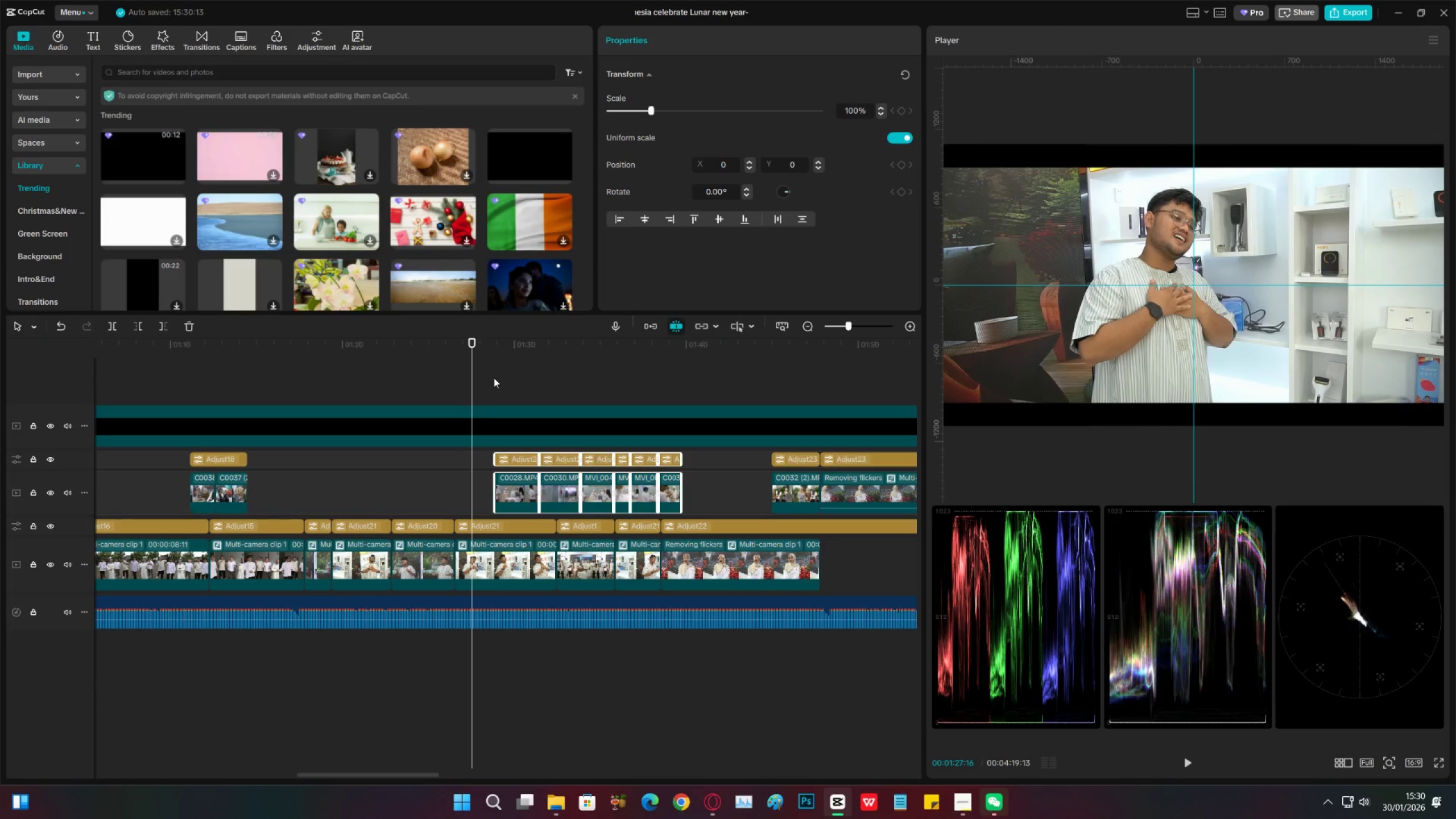 
wait(6.75)
 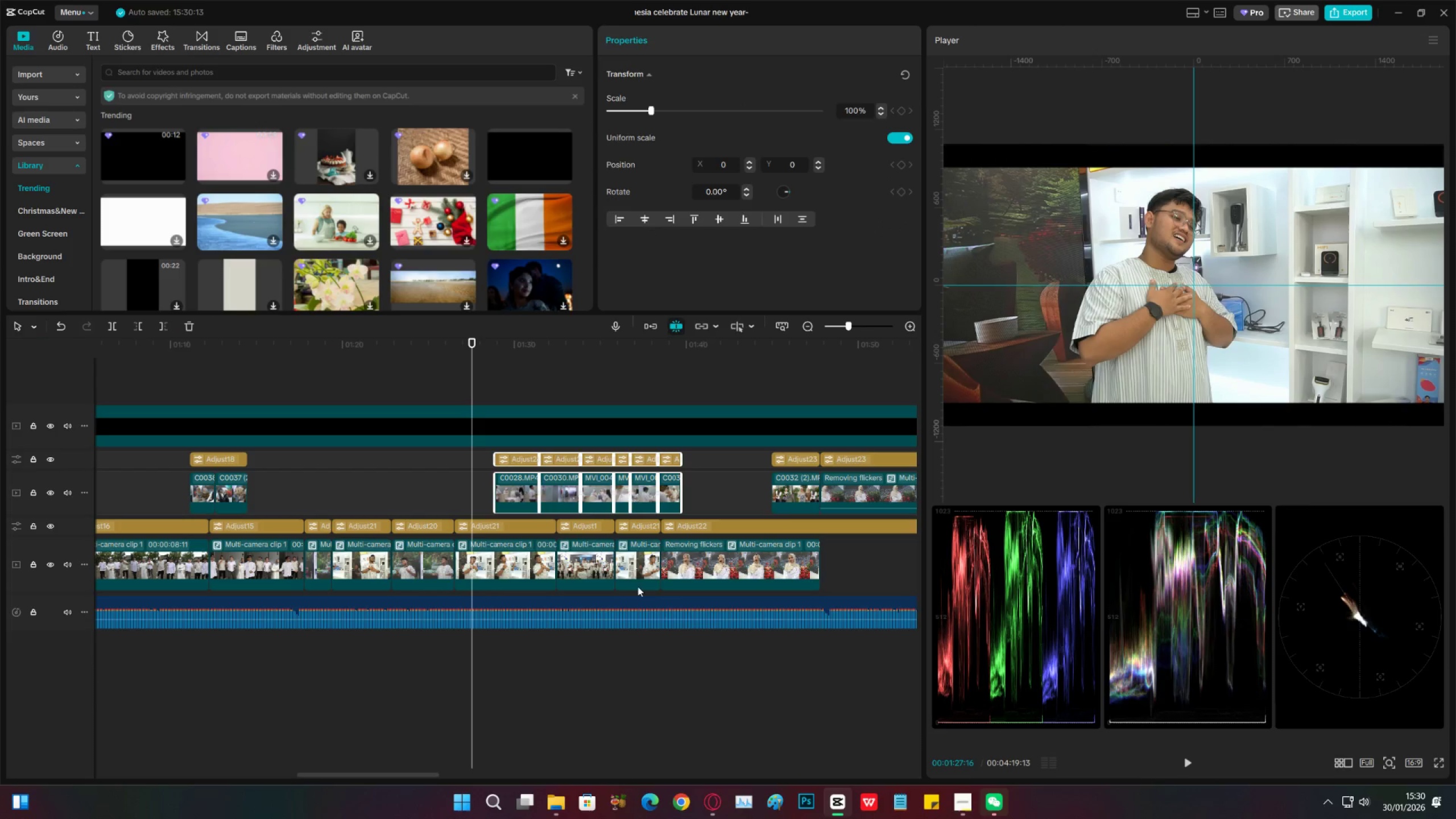 
key(Space)
 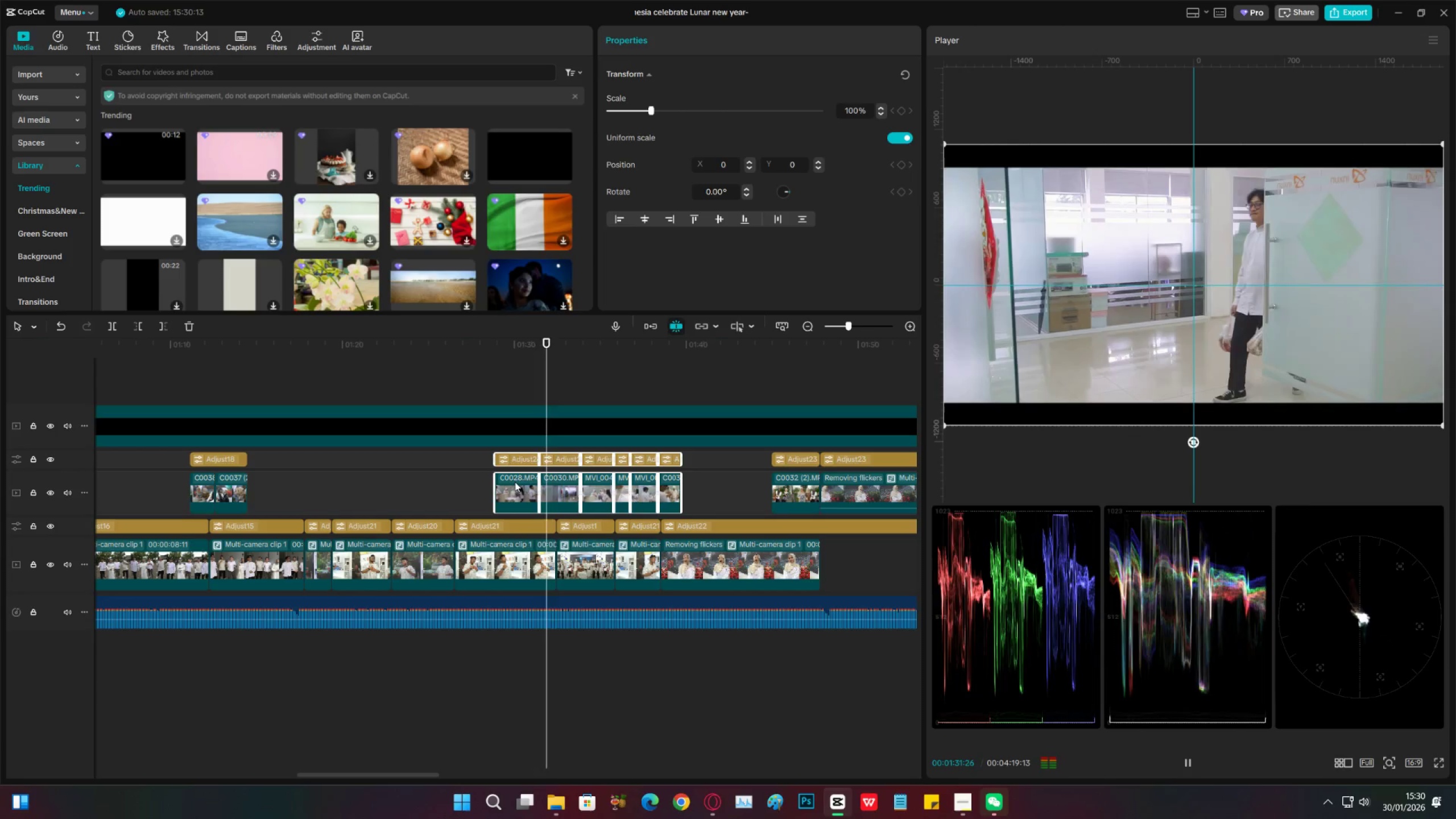 
wait(5.88)
 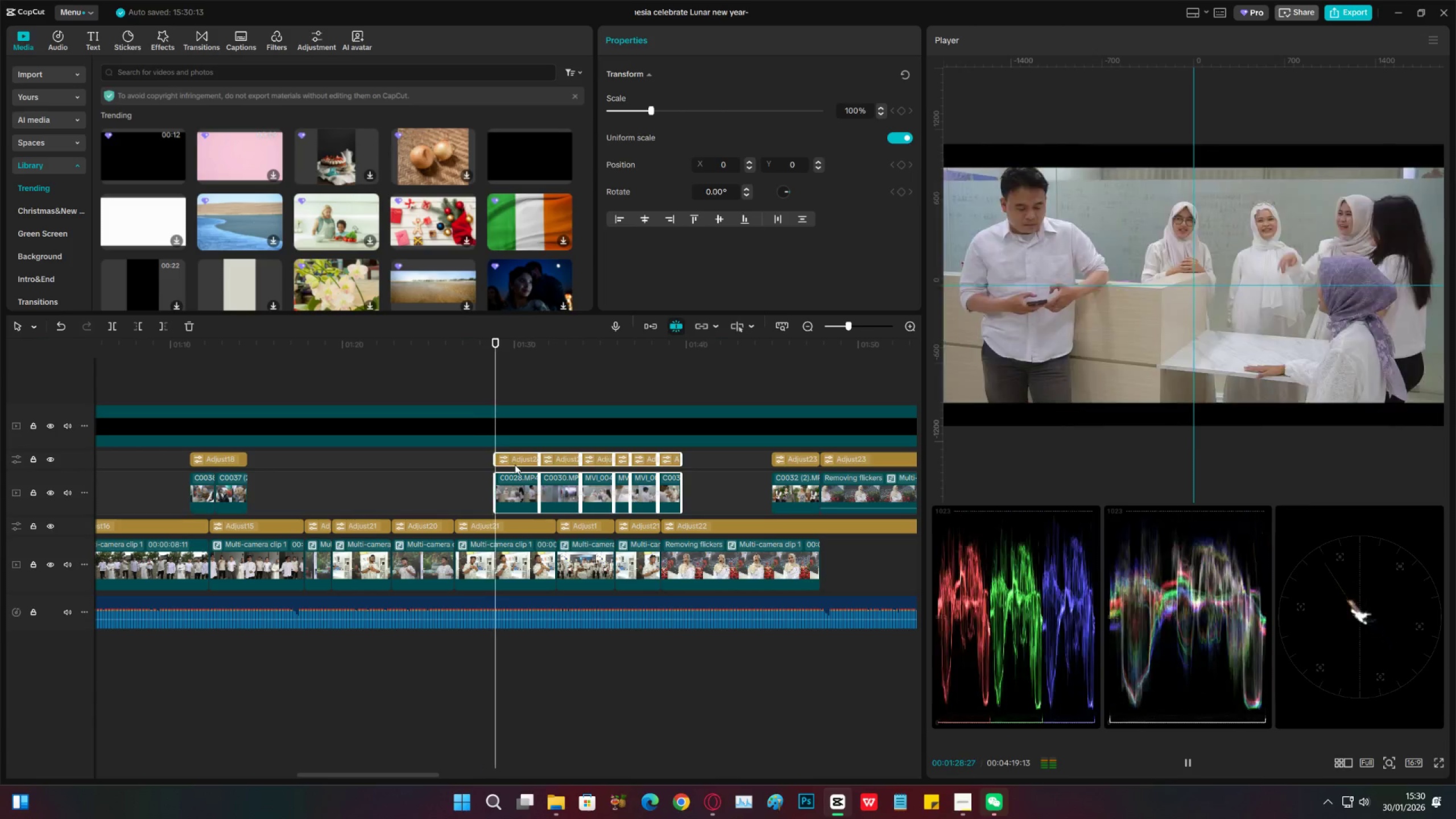 
key(Space)
 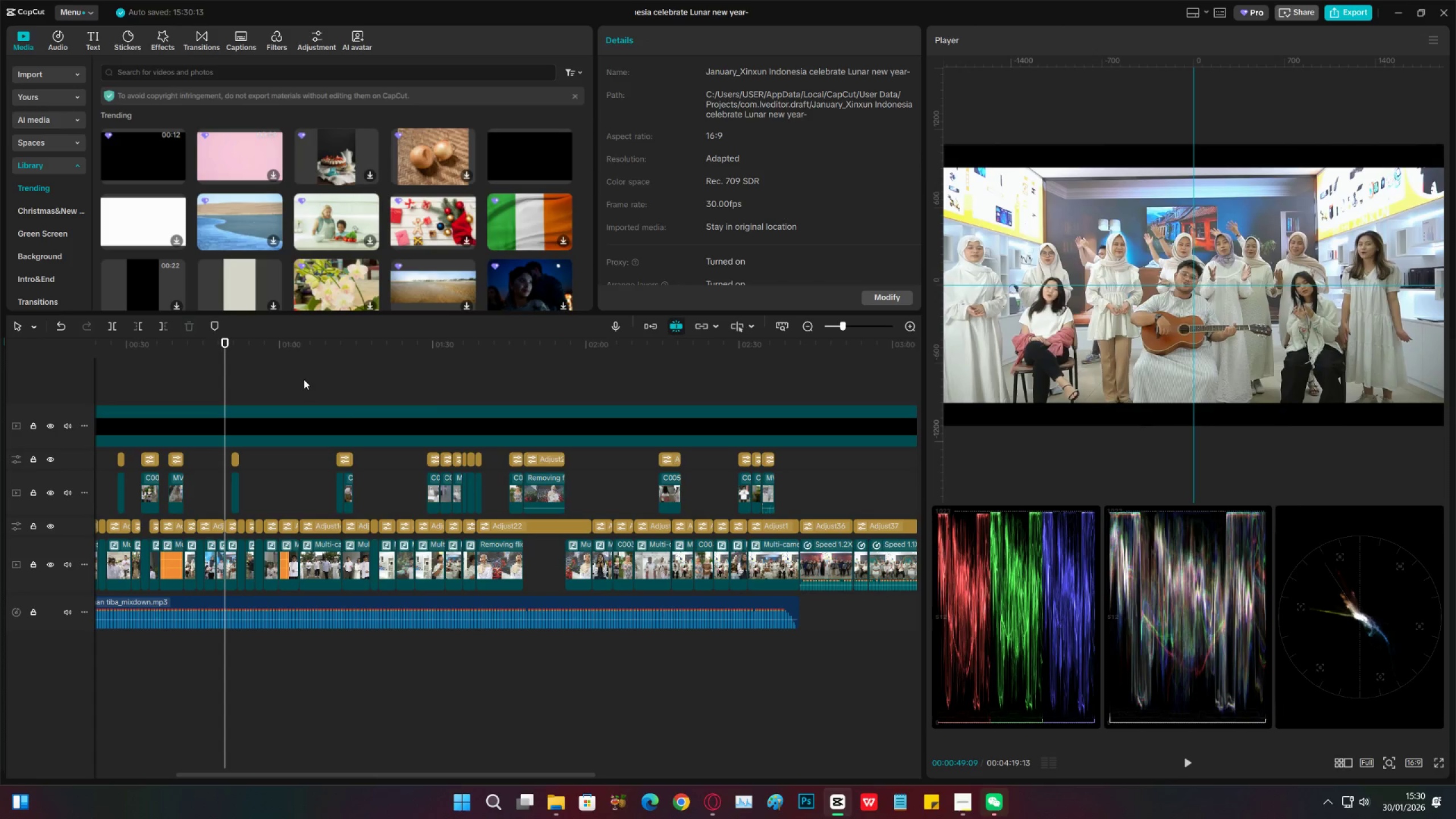 
wait(6.55)
 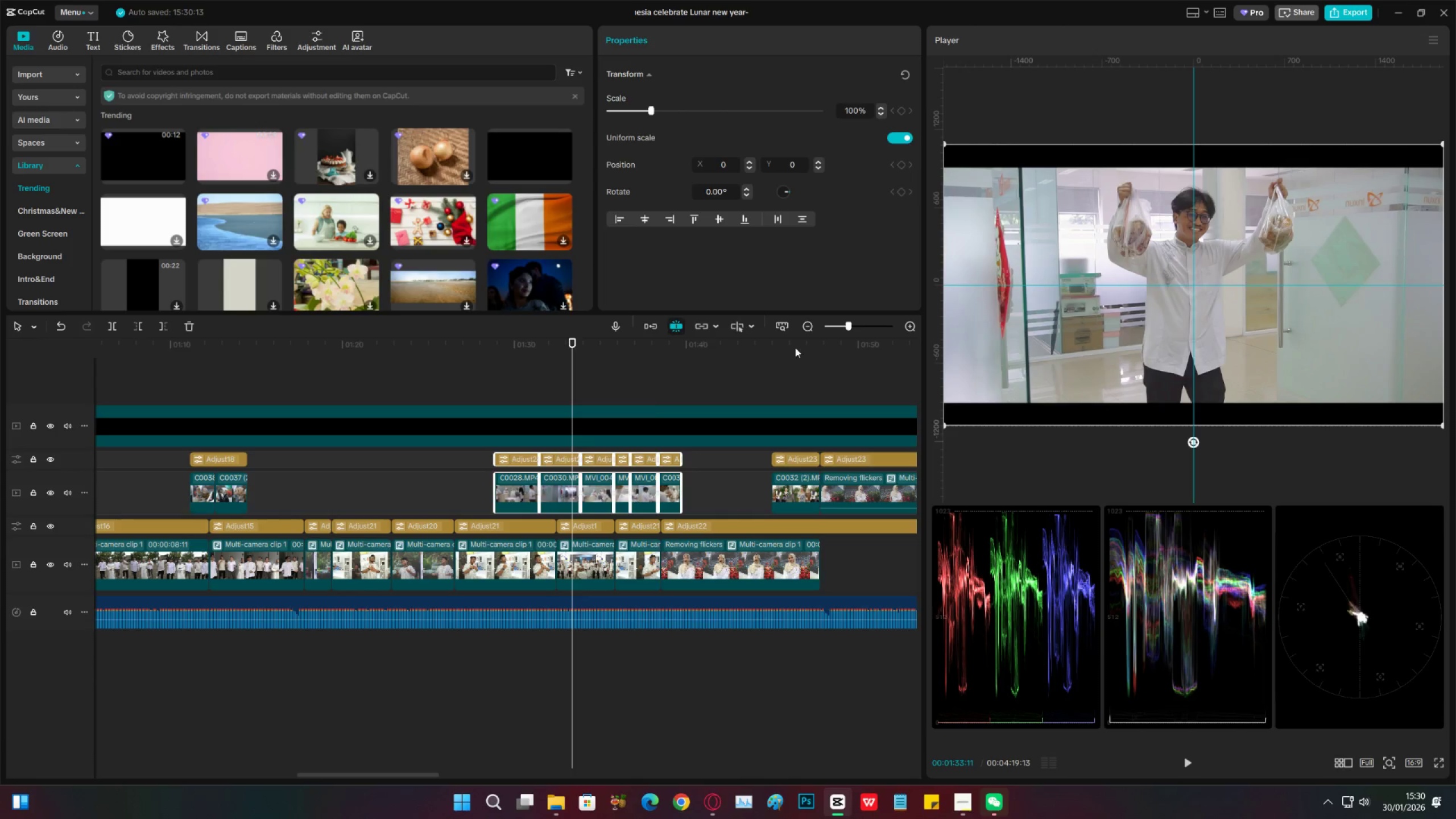 
left_click([435, 382])
 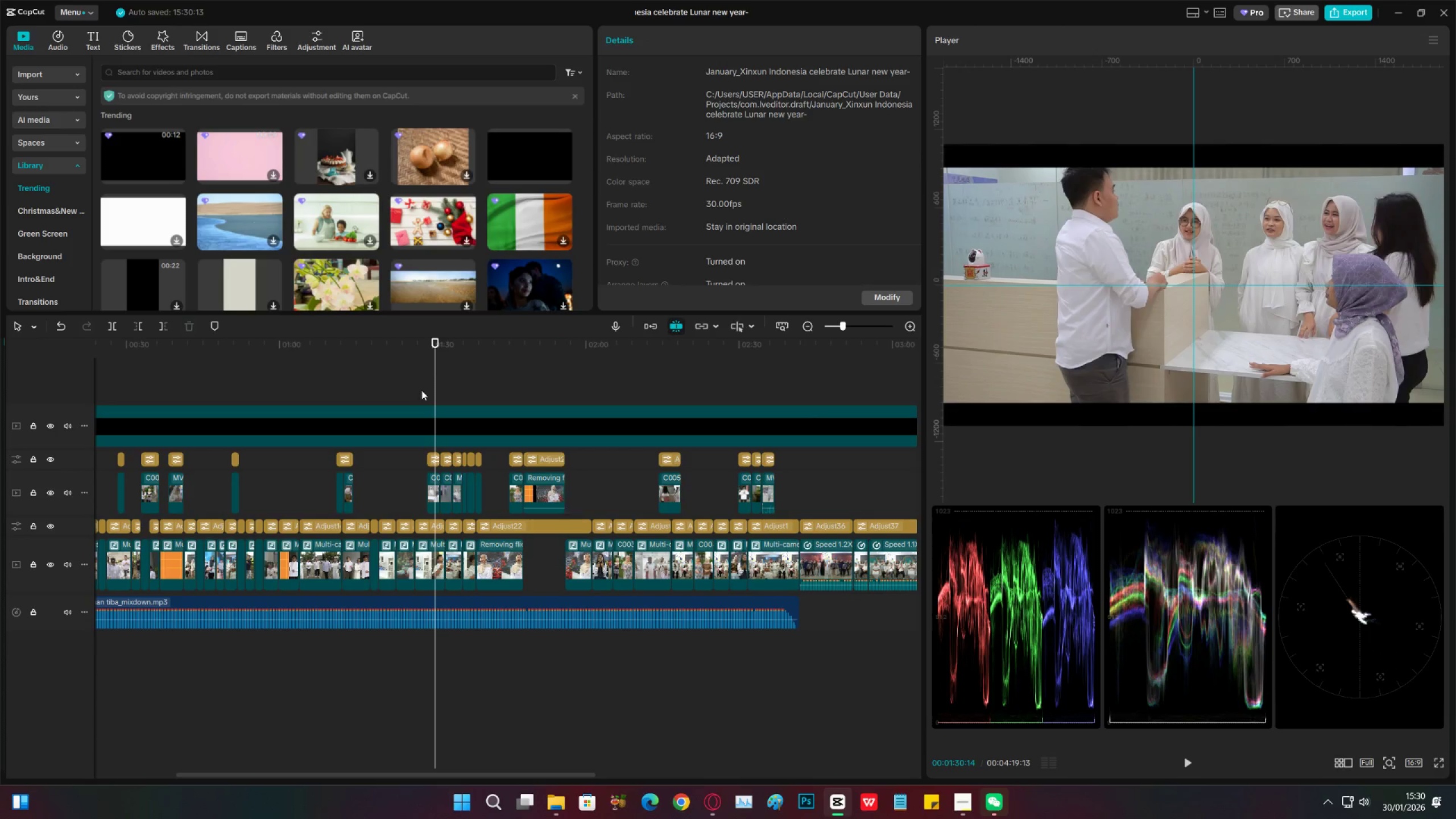 
left_click([421, 390])
 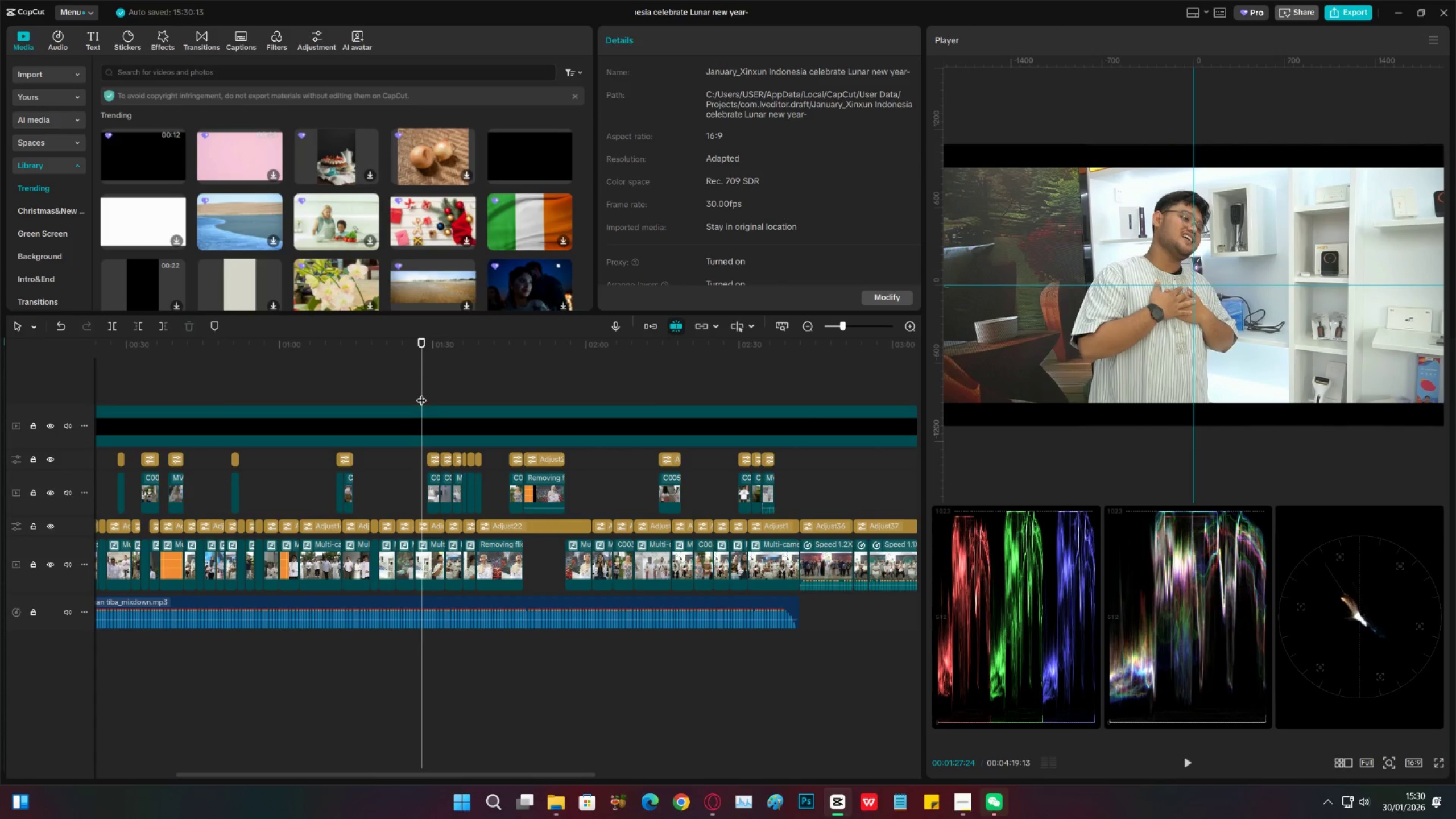 
key(Space)
 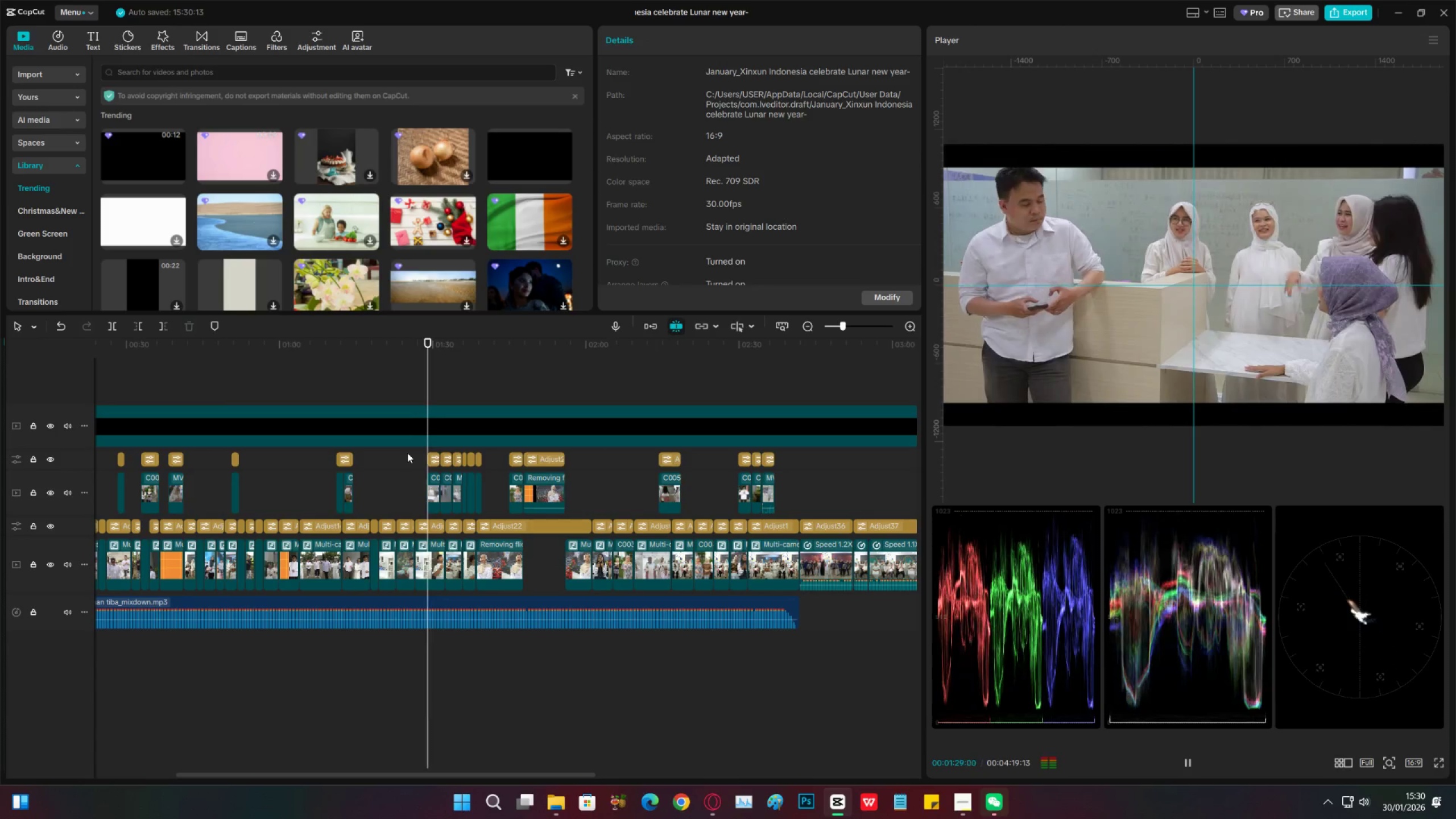 
left_click_drag(start_coordinate=[412, 453], to_coordinate=[490, 491])
 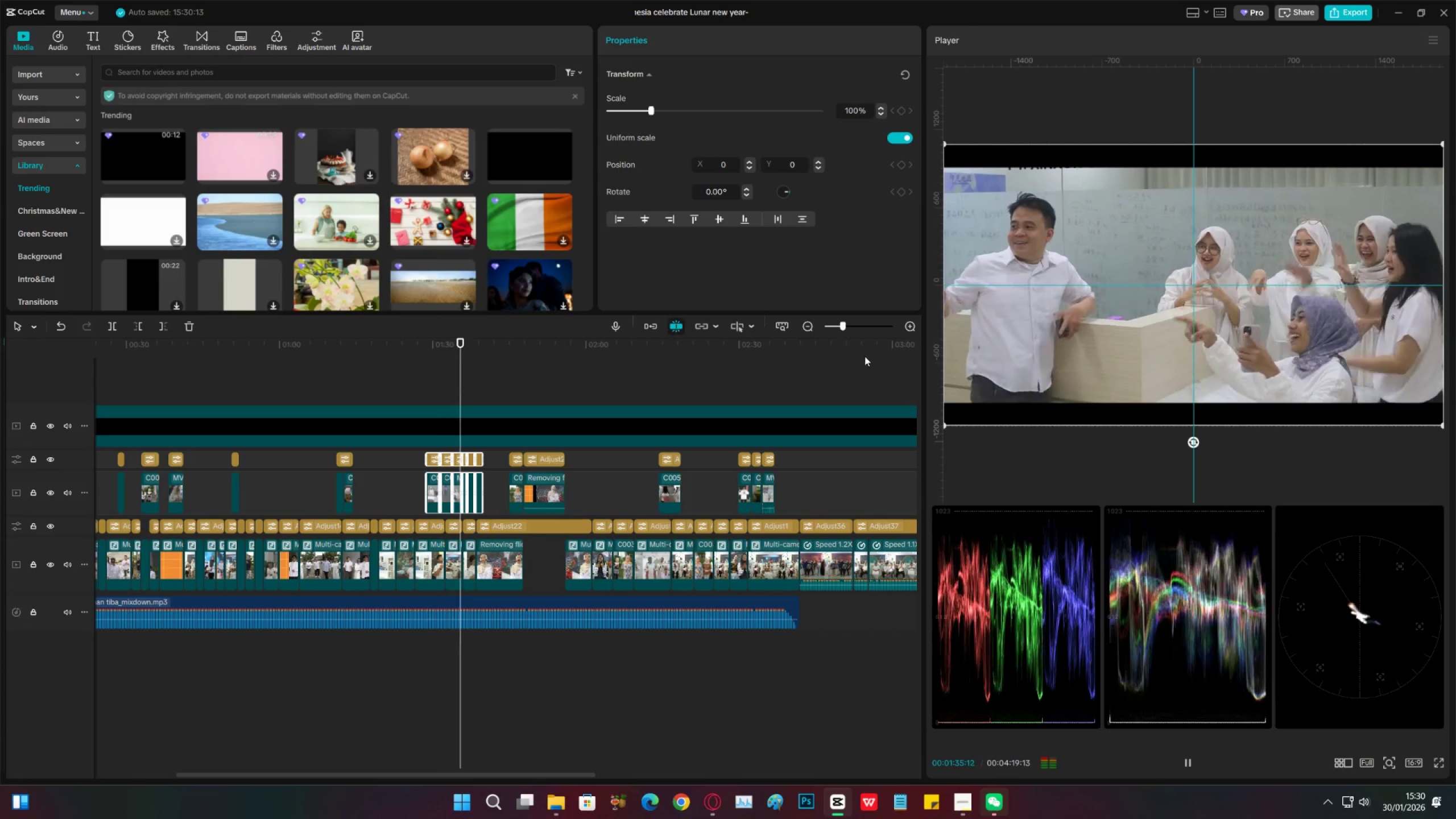 
wait(6.62)
 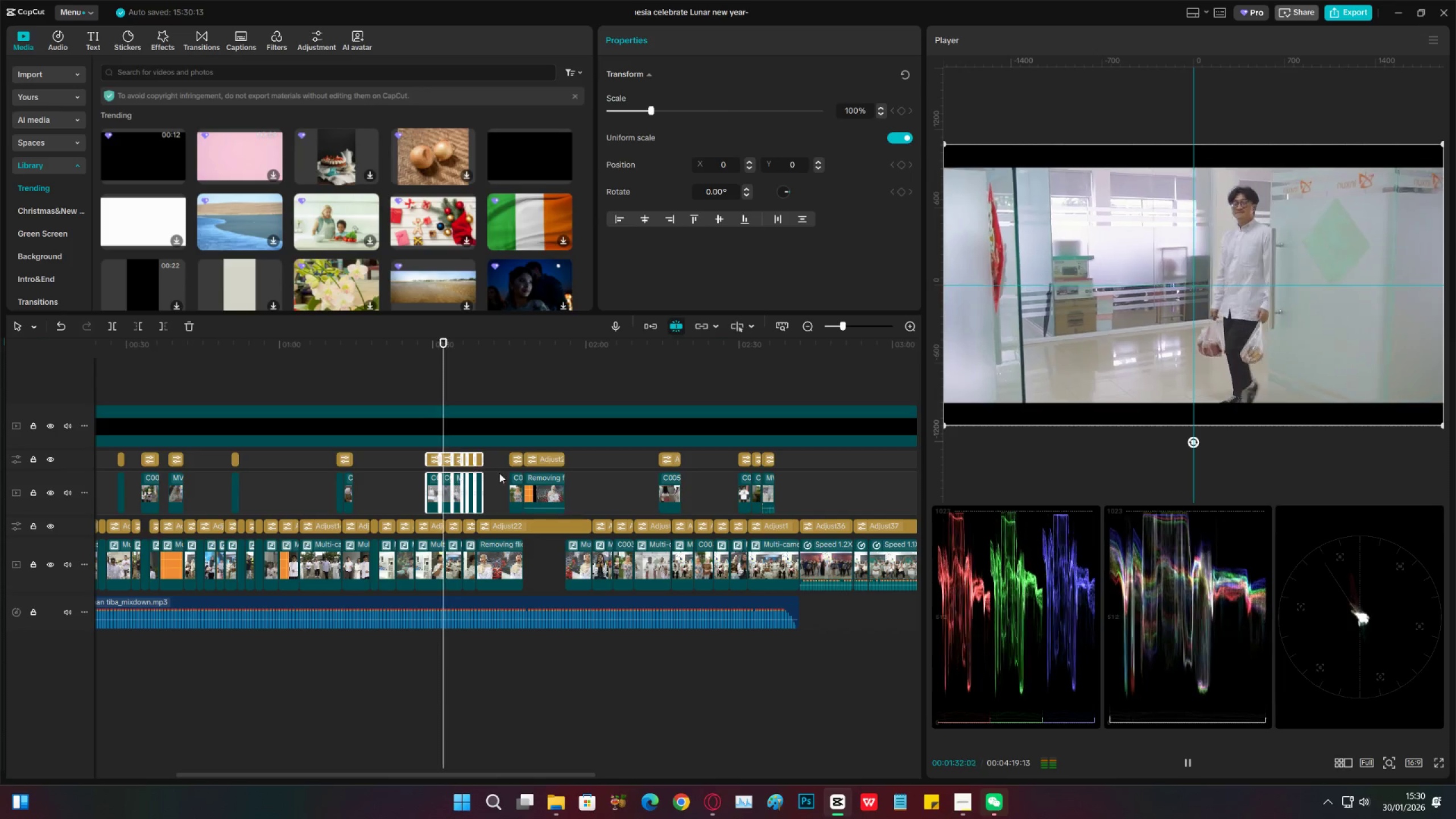 
left_click([493, 553])
 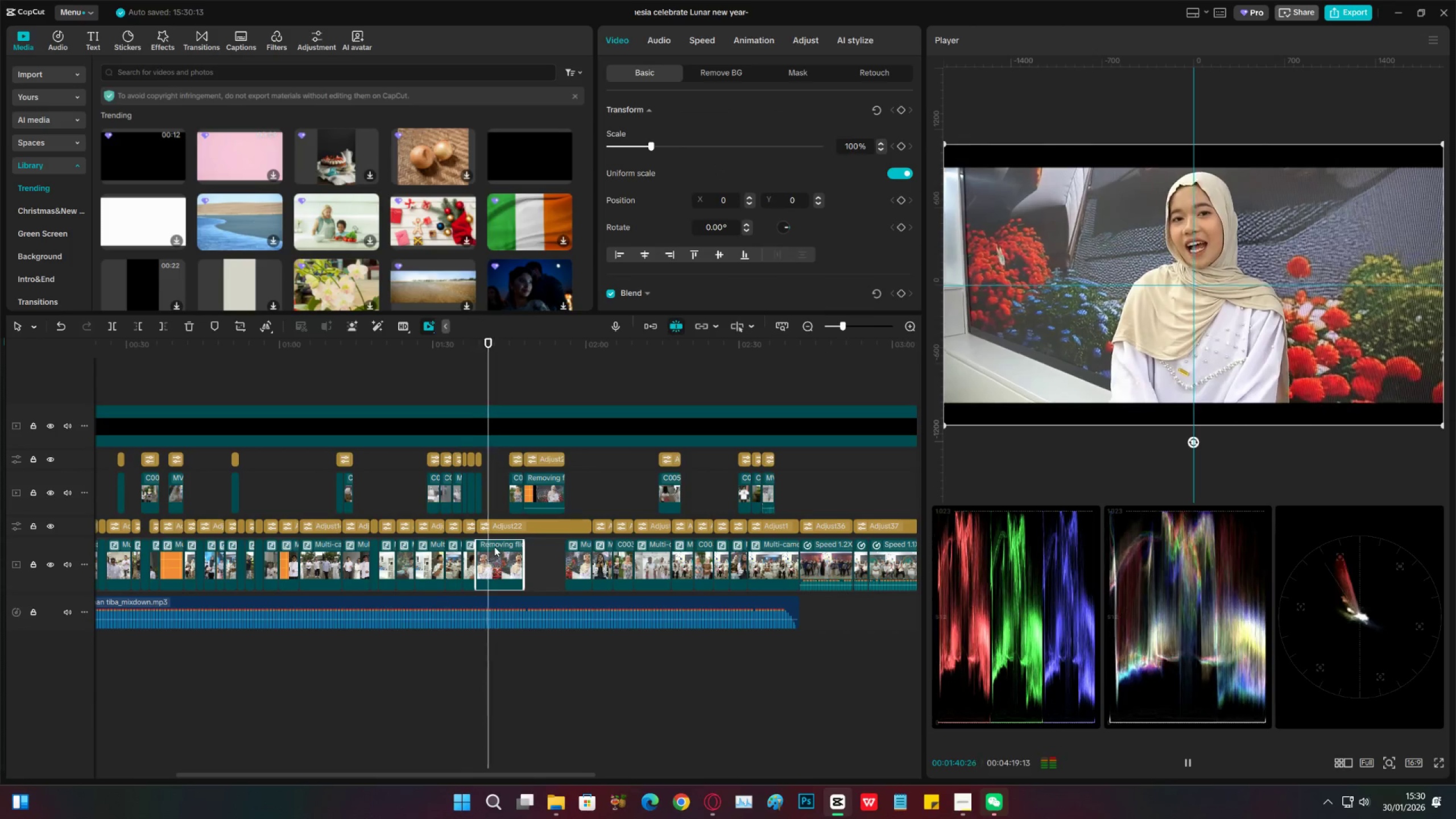 
wait(5.14)
 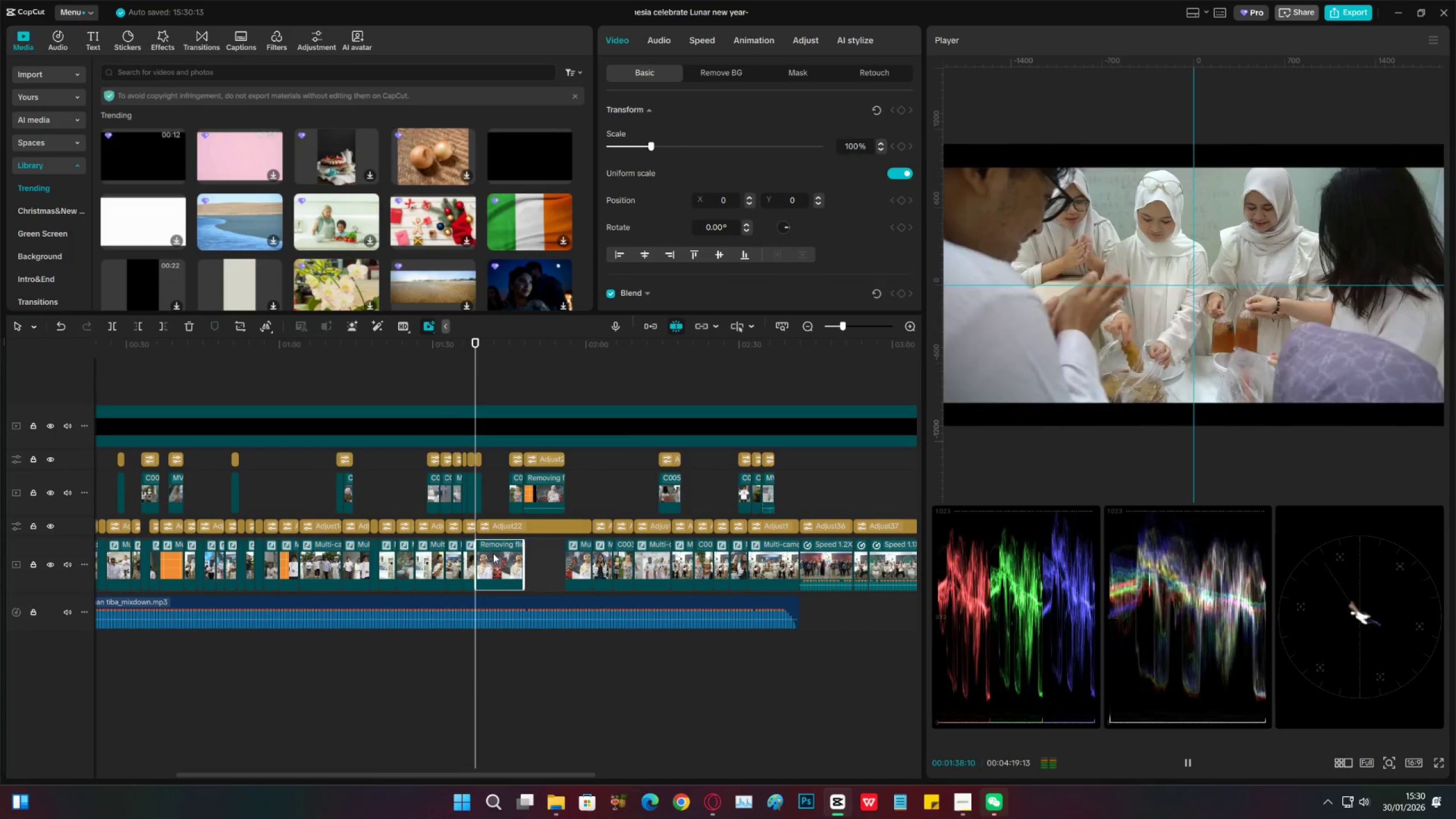 
key(Space)
 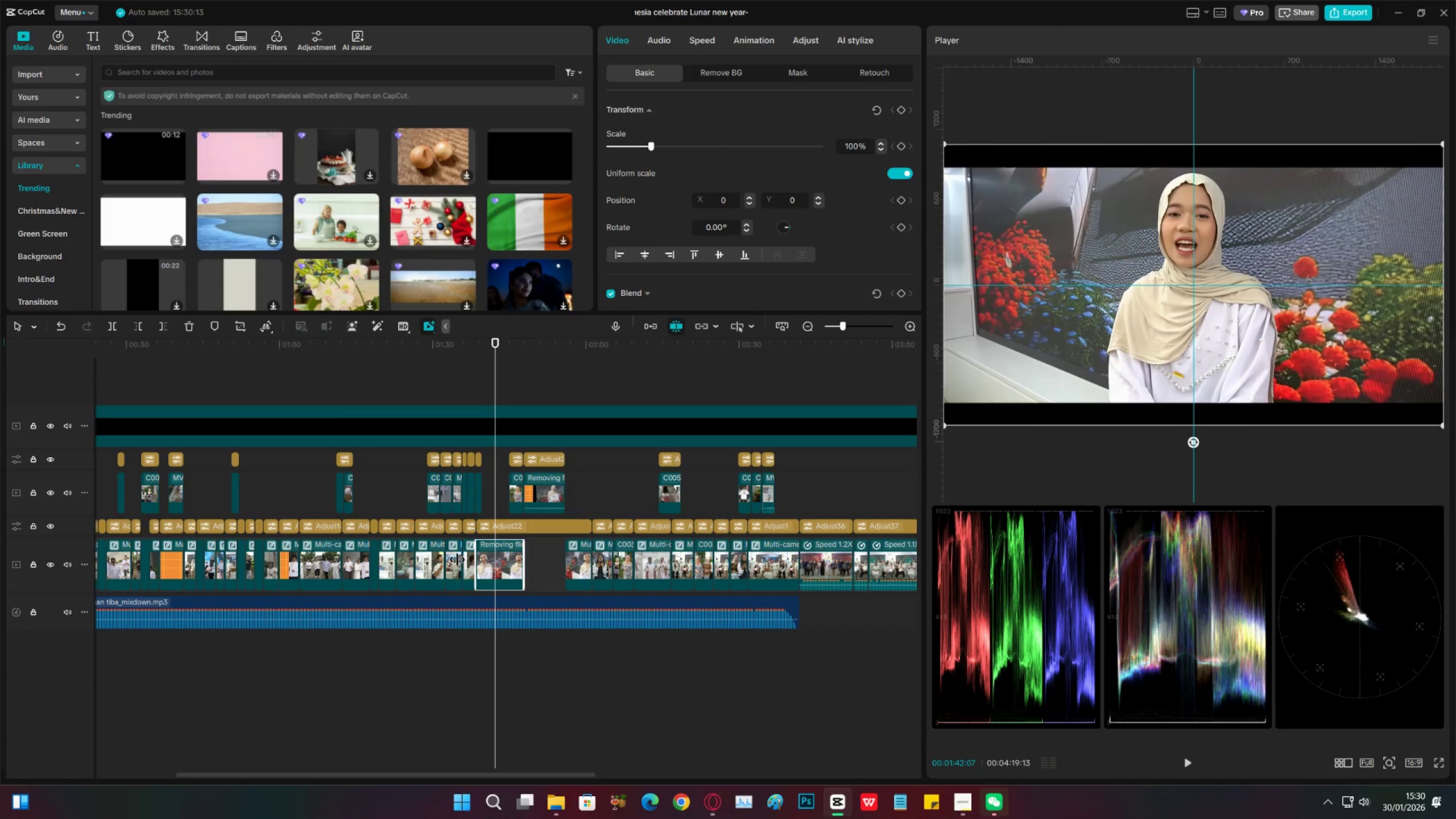 
left_click([457, 560])
 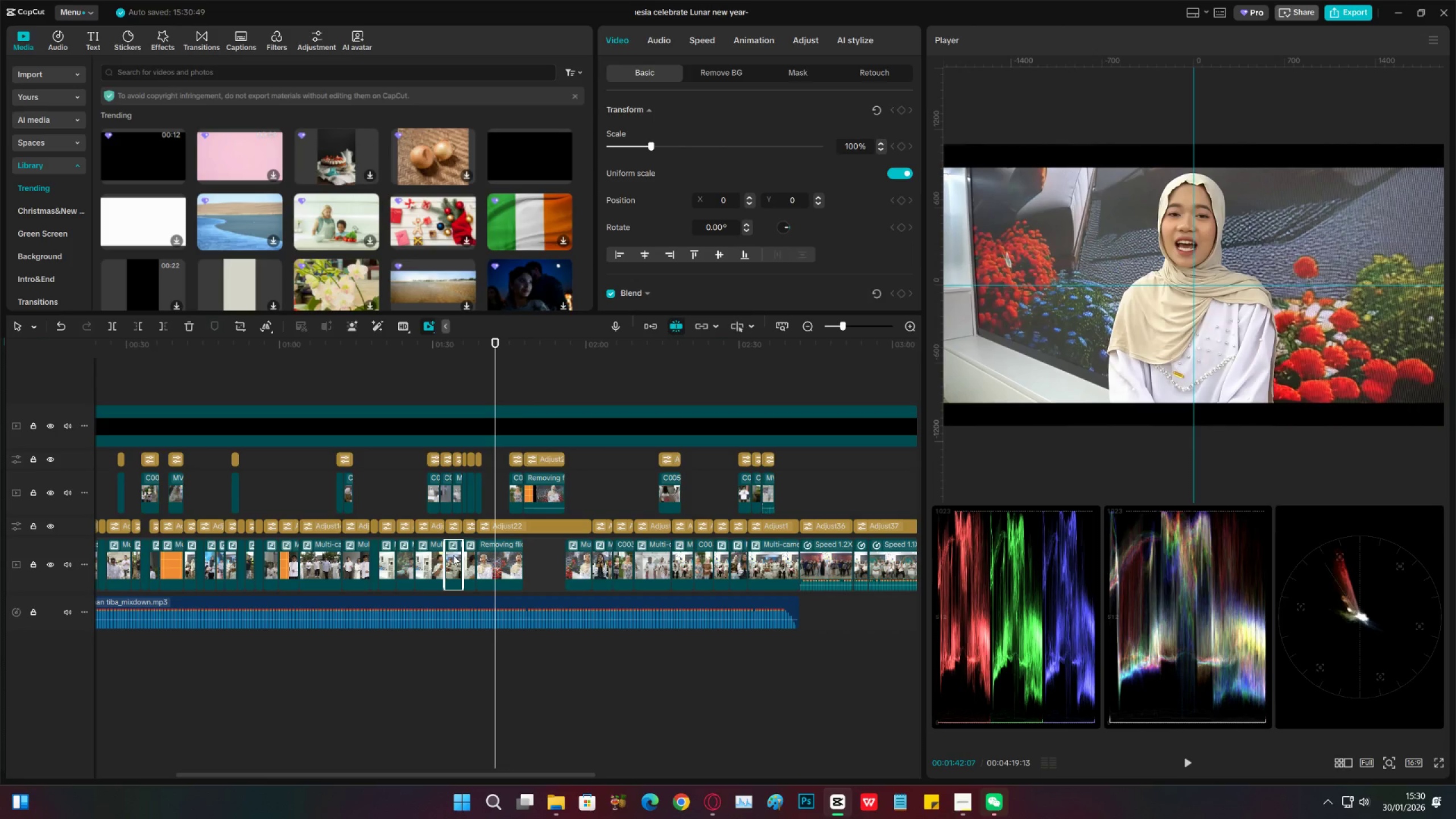 
left_click_drag(start_coordinate=[453, 555], to_coordinate=[453, 551])
 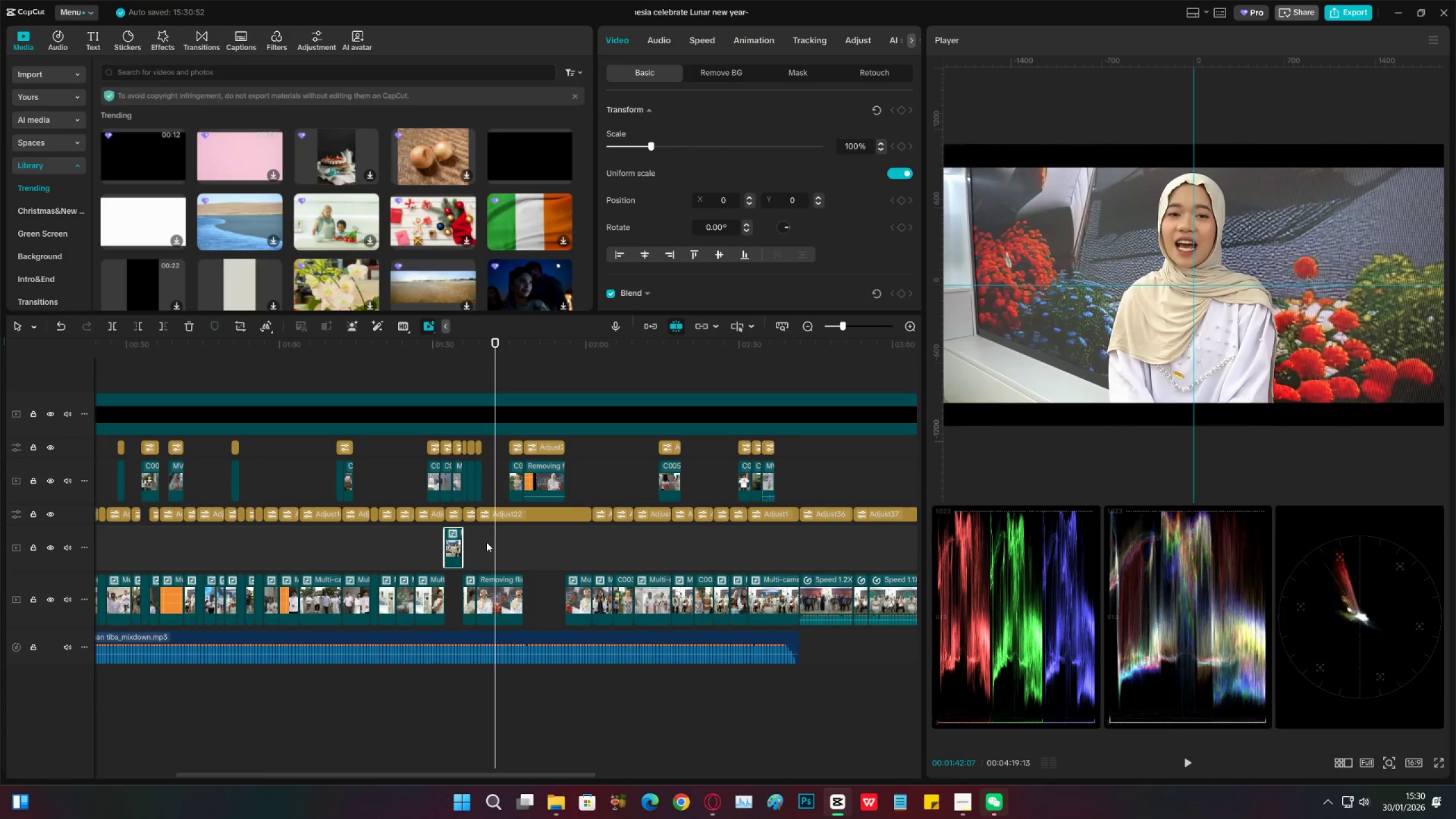 
key(Space)
 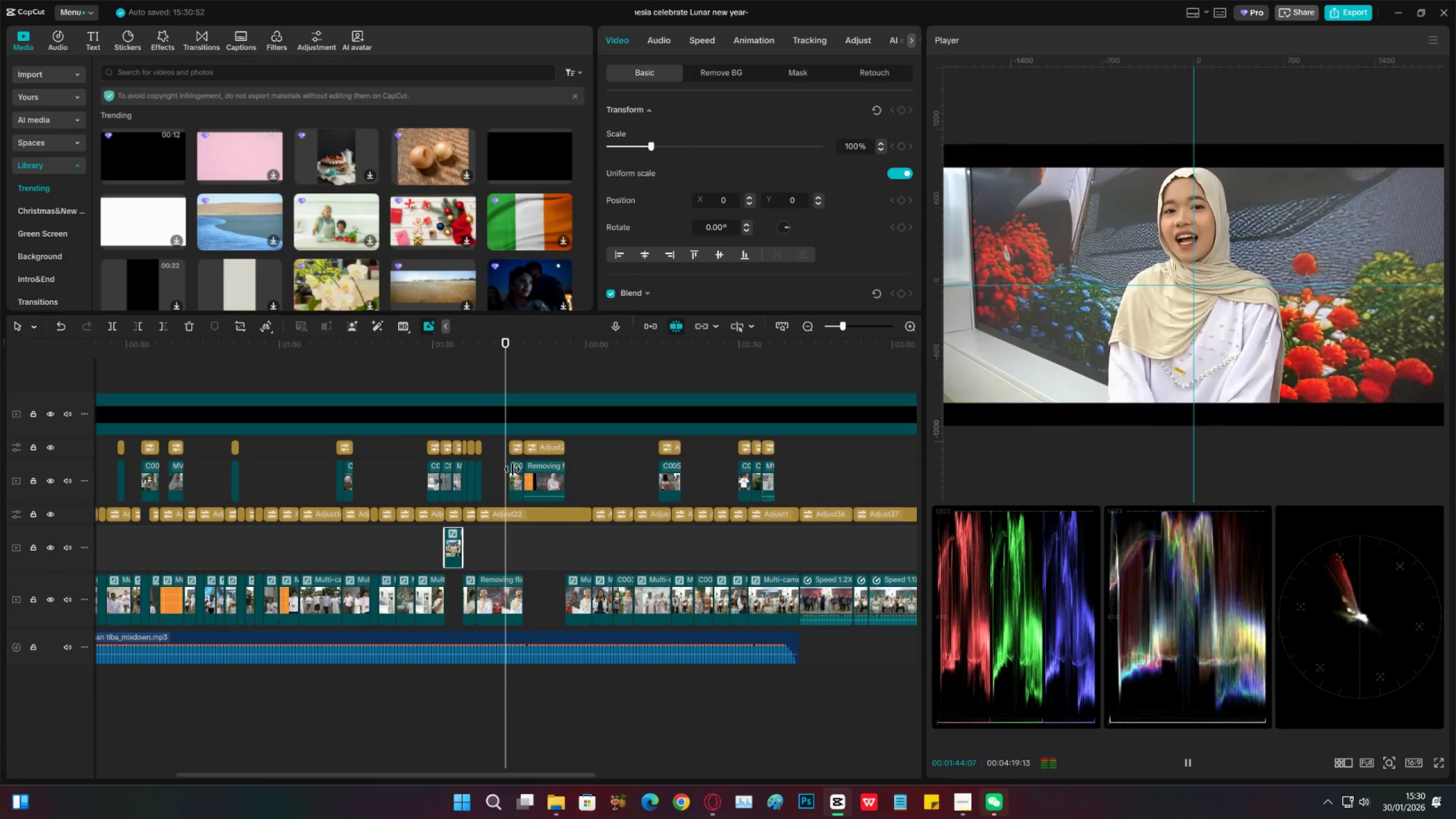 
left_click([518, 471])
 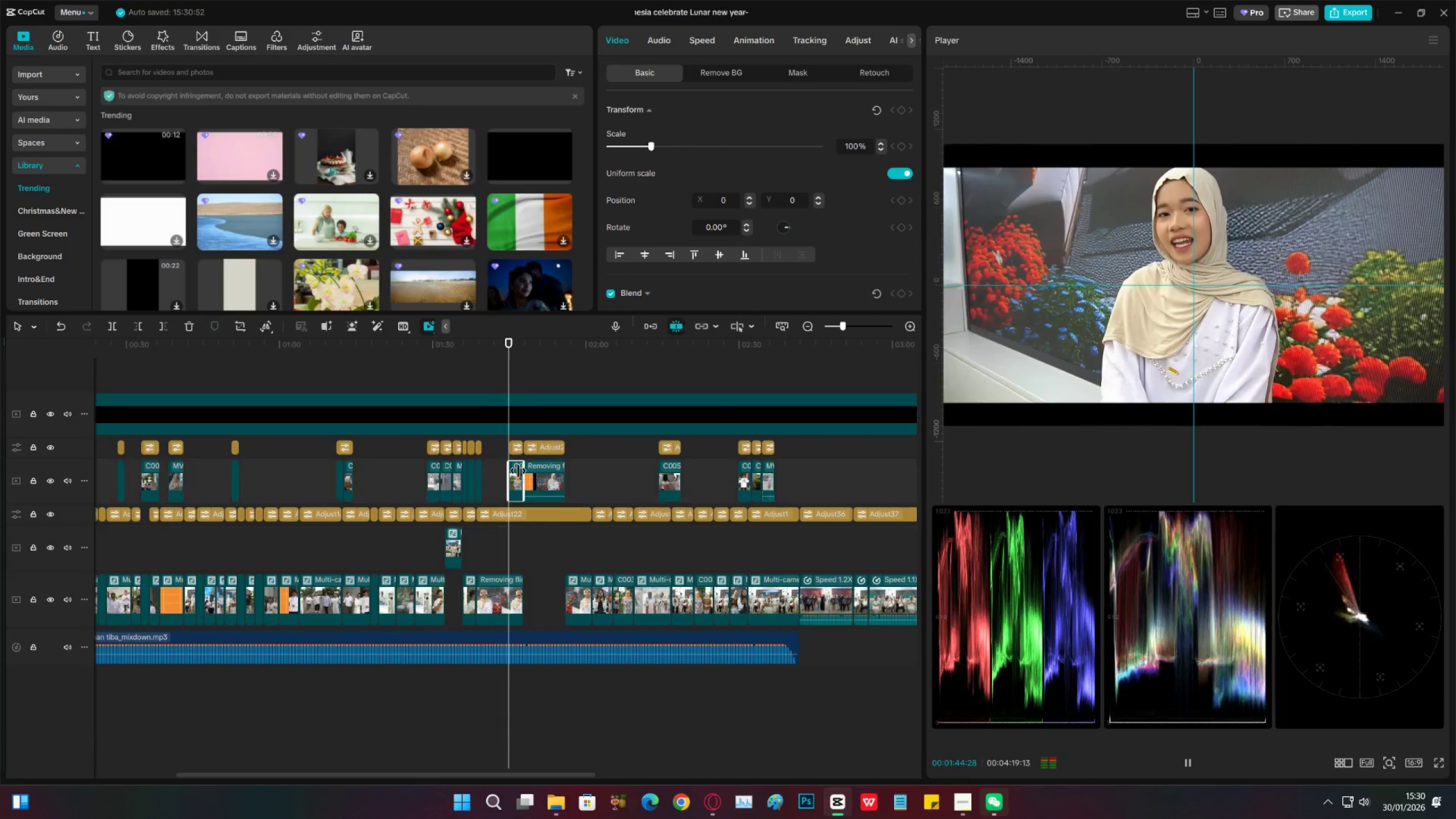 
key(Space)
 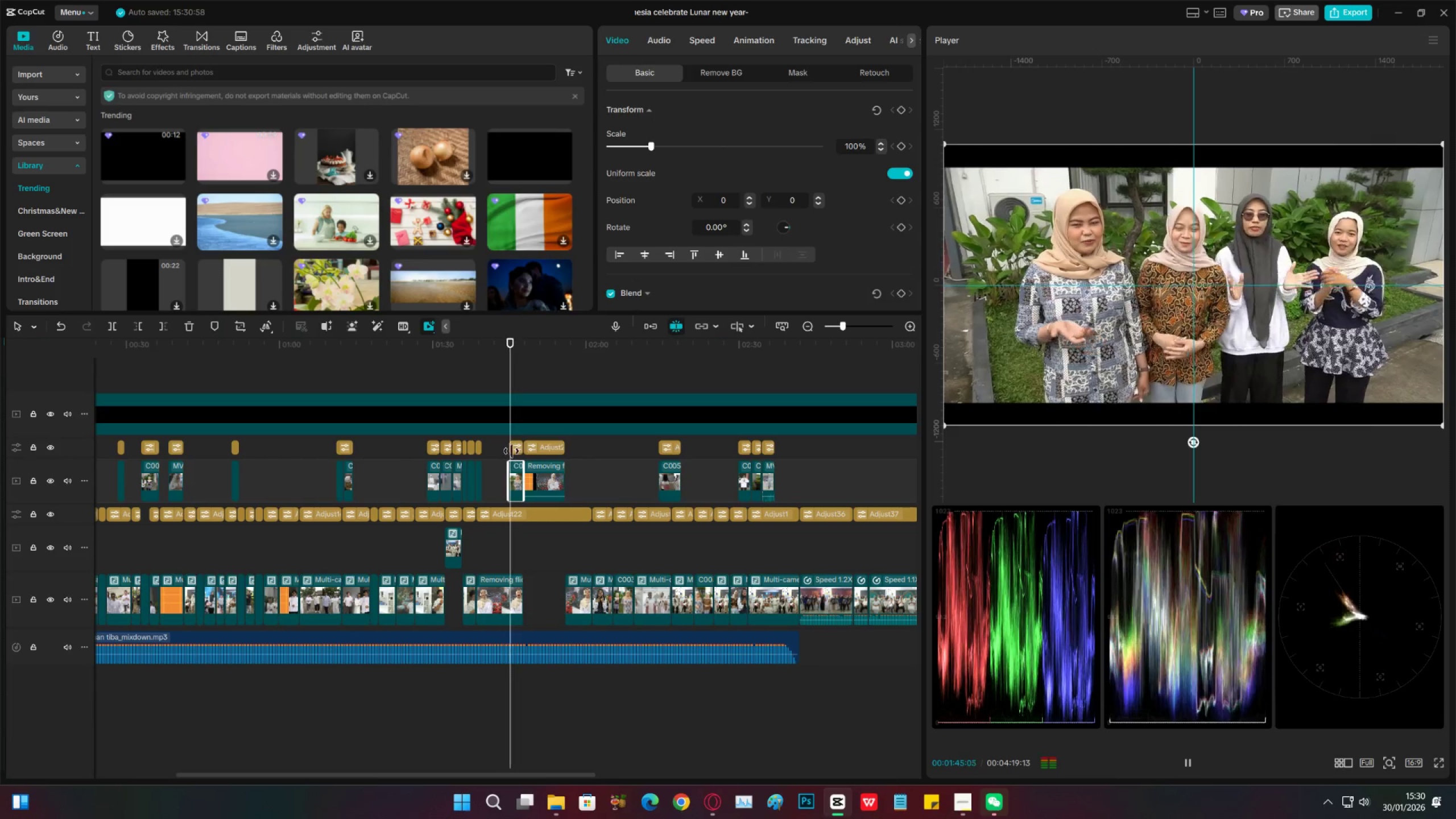 
key(Space)
 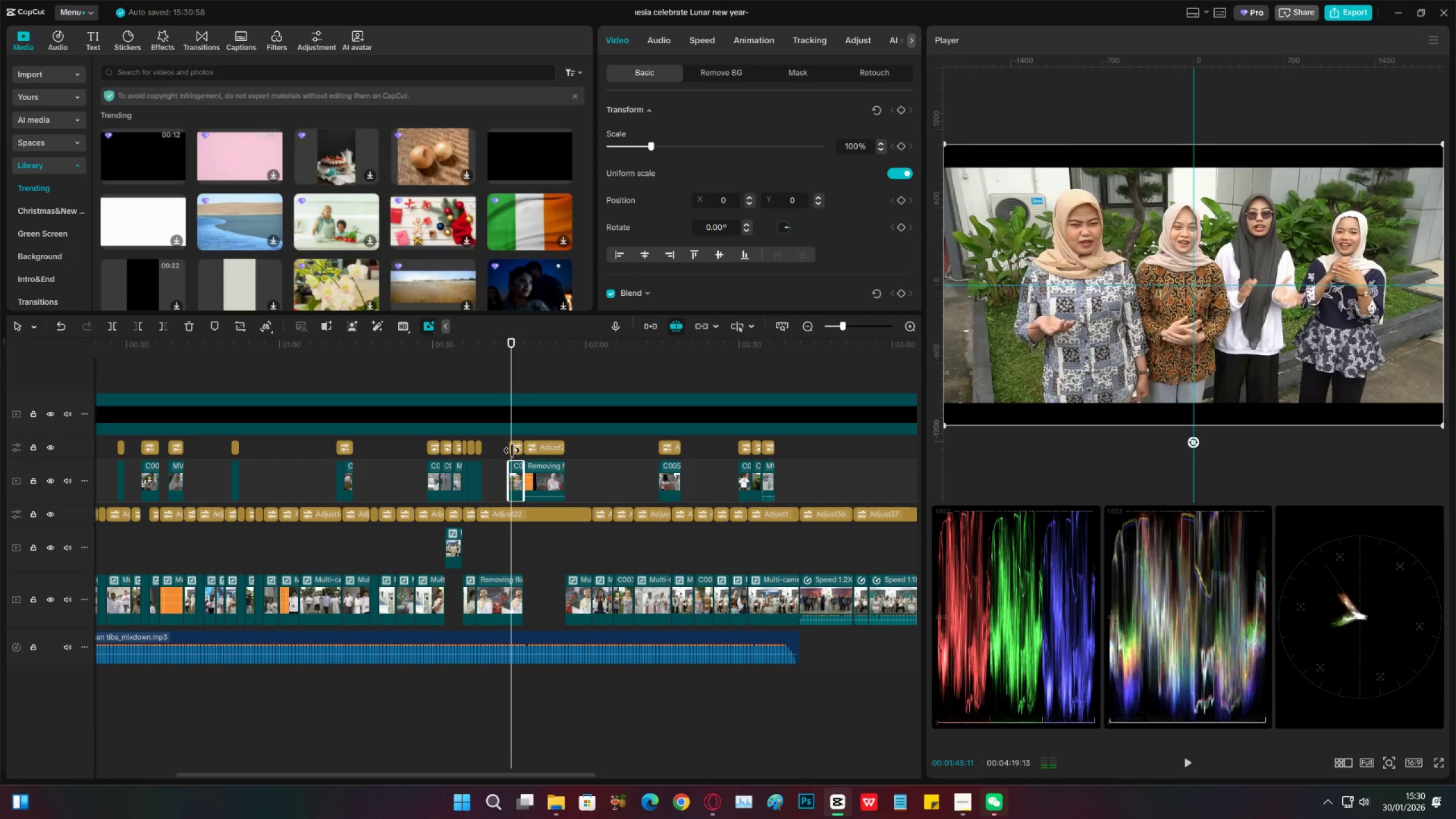 
key(X)
 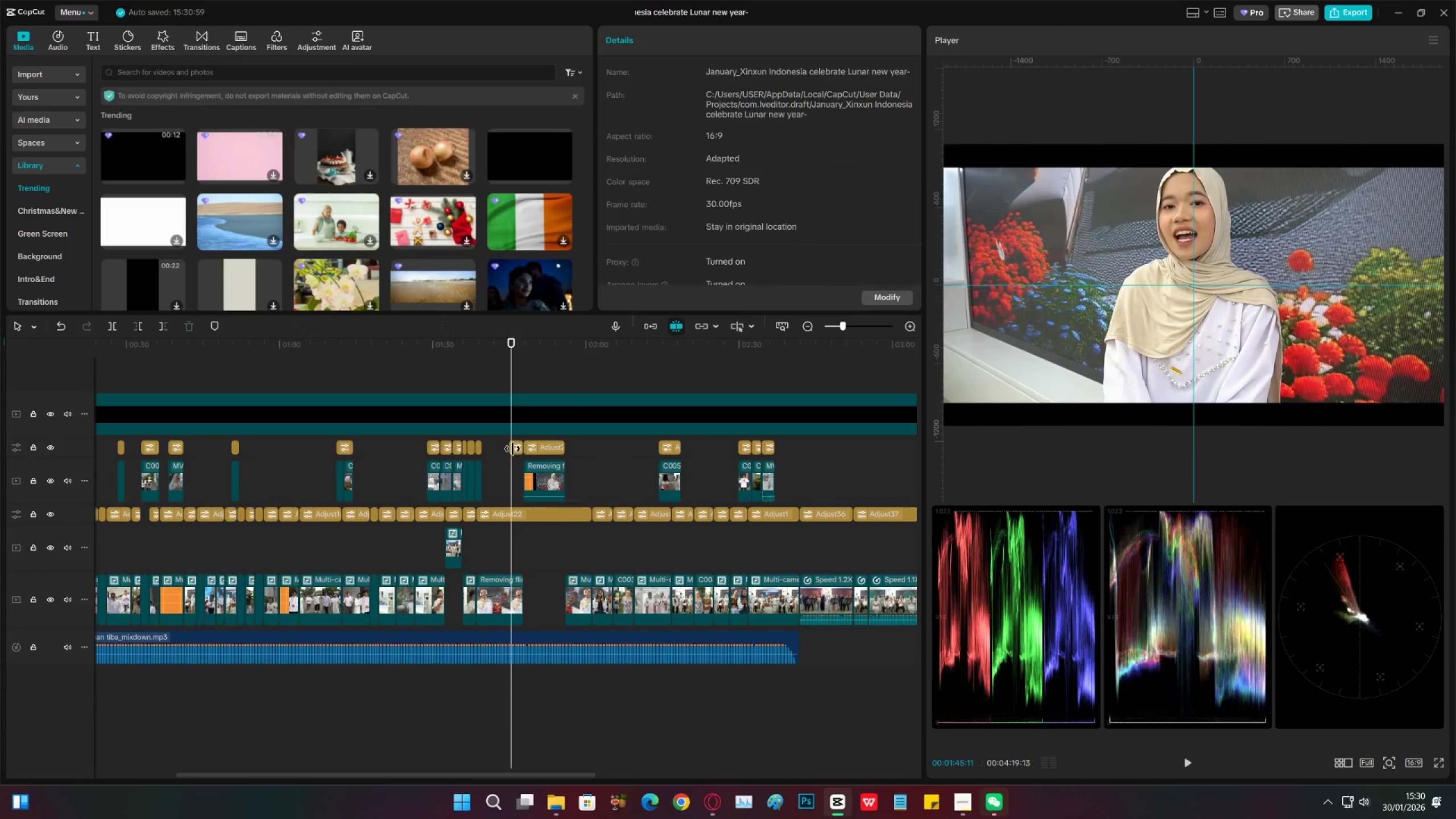 
left_click([512, 449])
 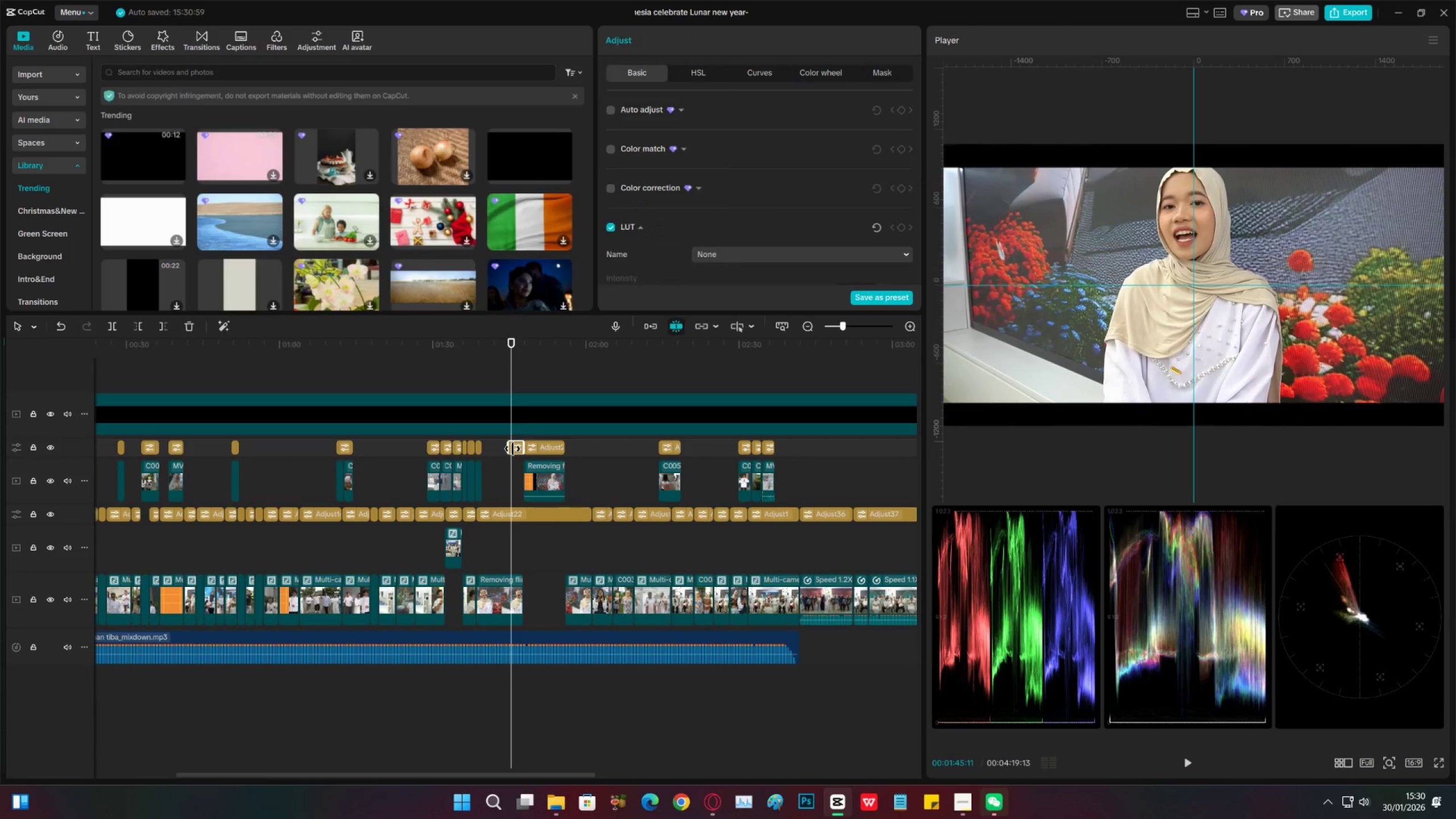 
key(X)
 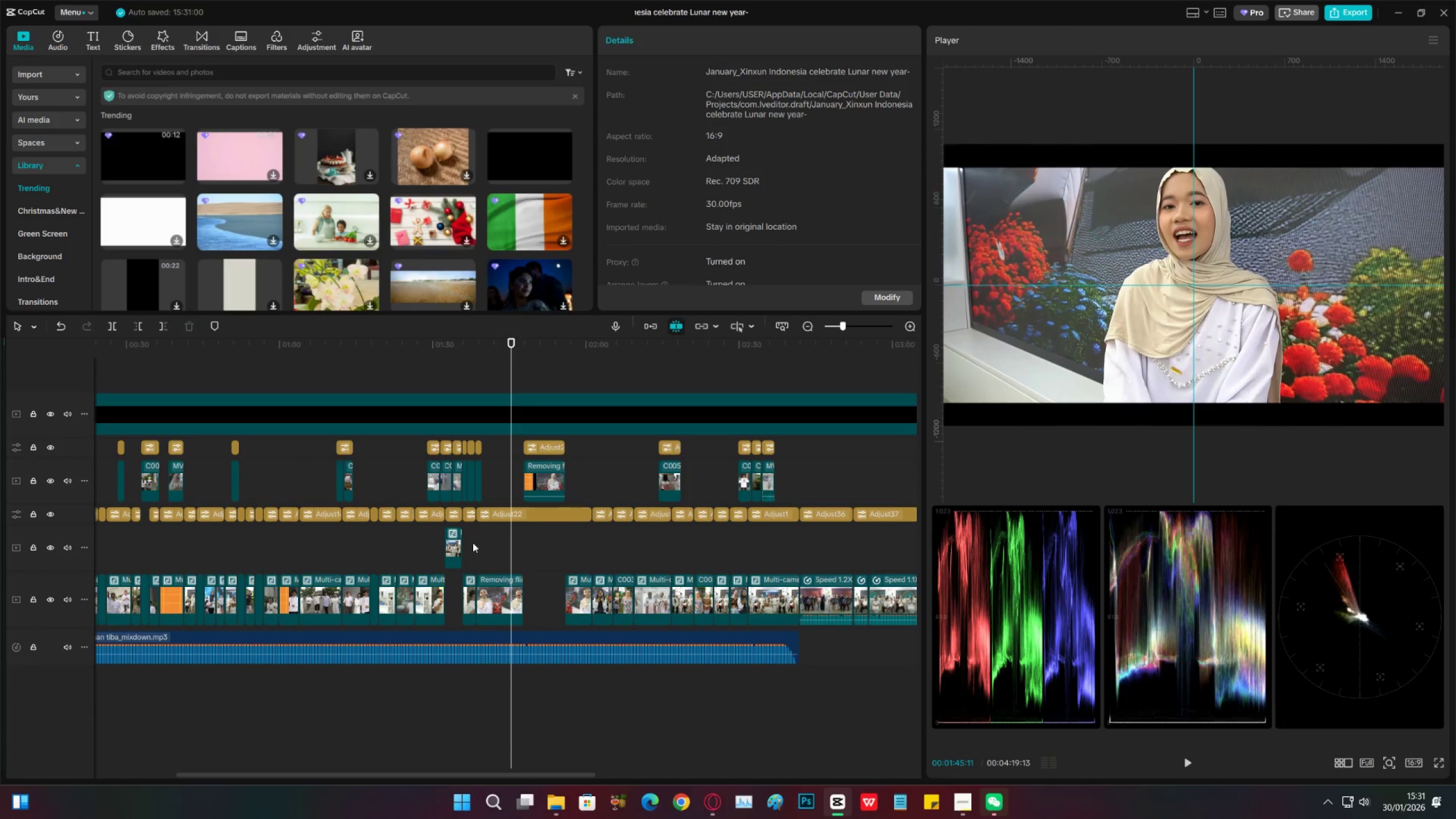 
left_click([454, 539])
 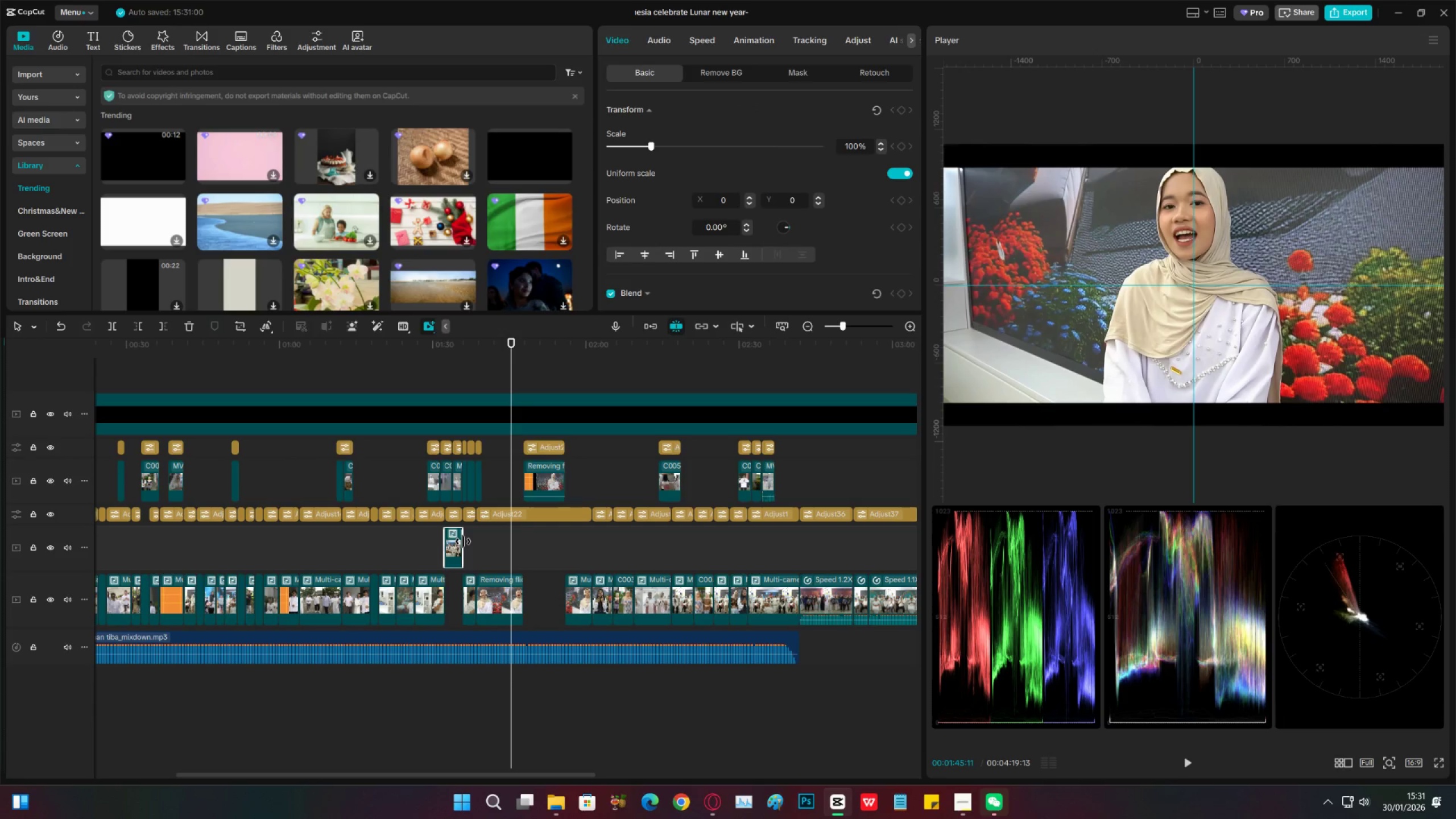 
left_click_drag(start_coordinate=[463, 541], to_coordinate=[502, 540])
 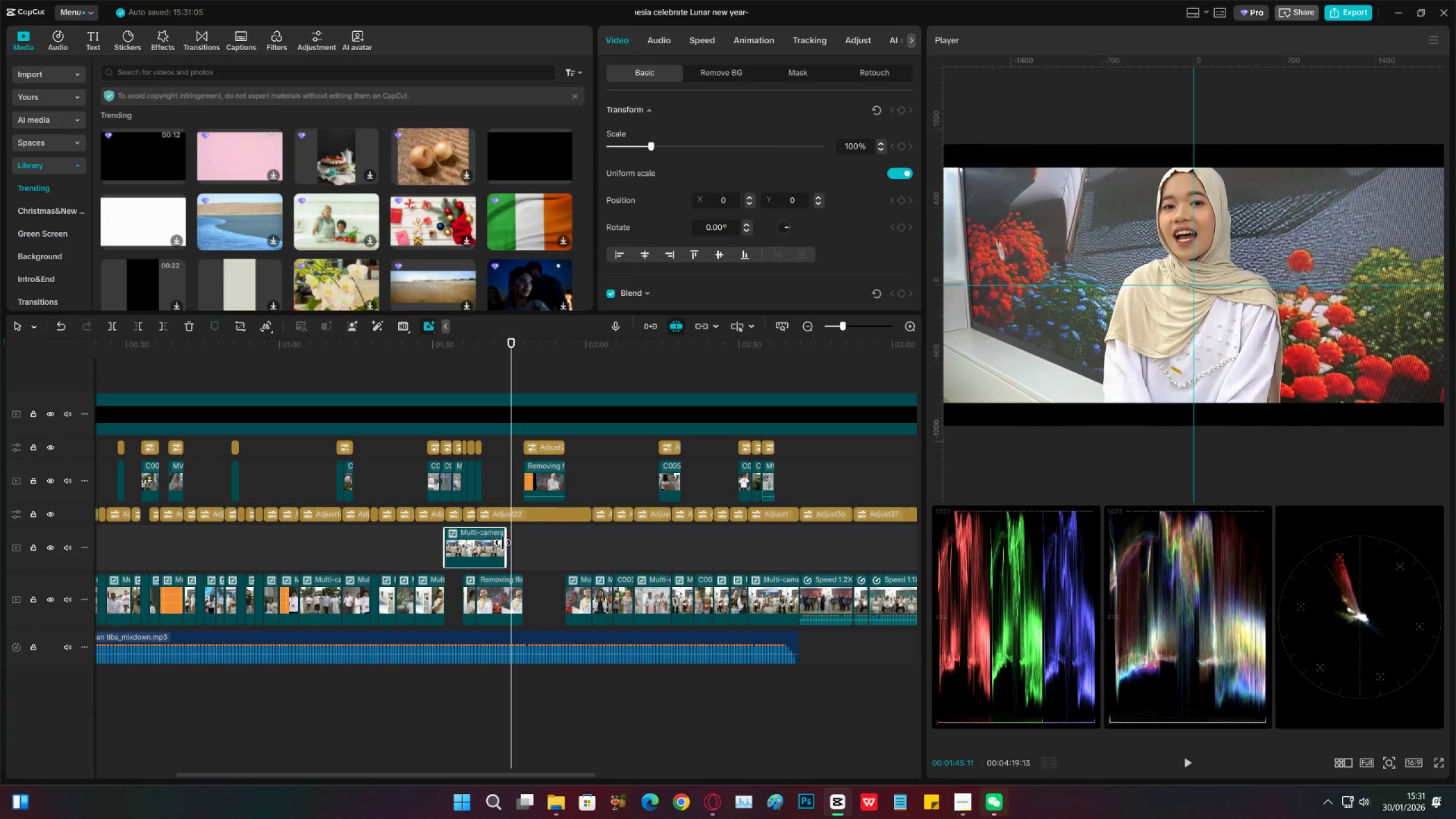 
key(C)
 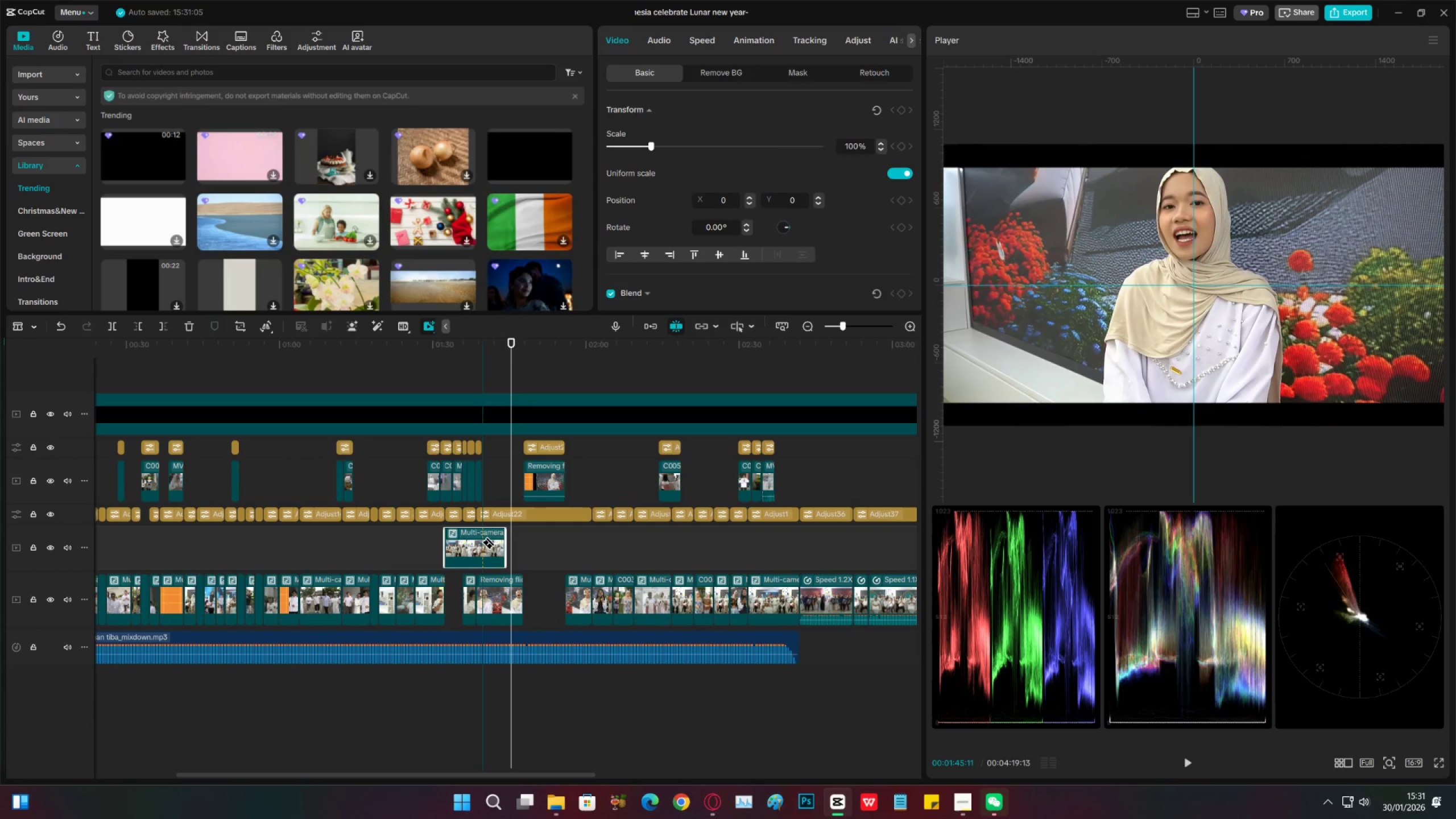 
left_click([482, 542])
 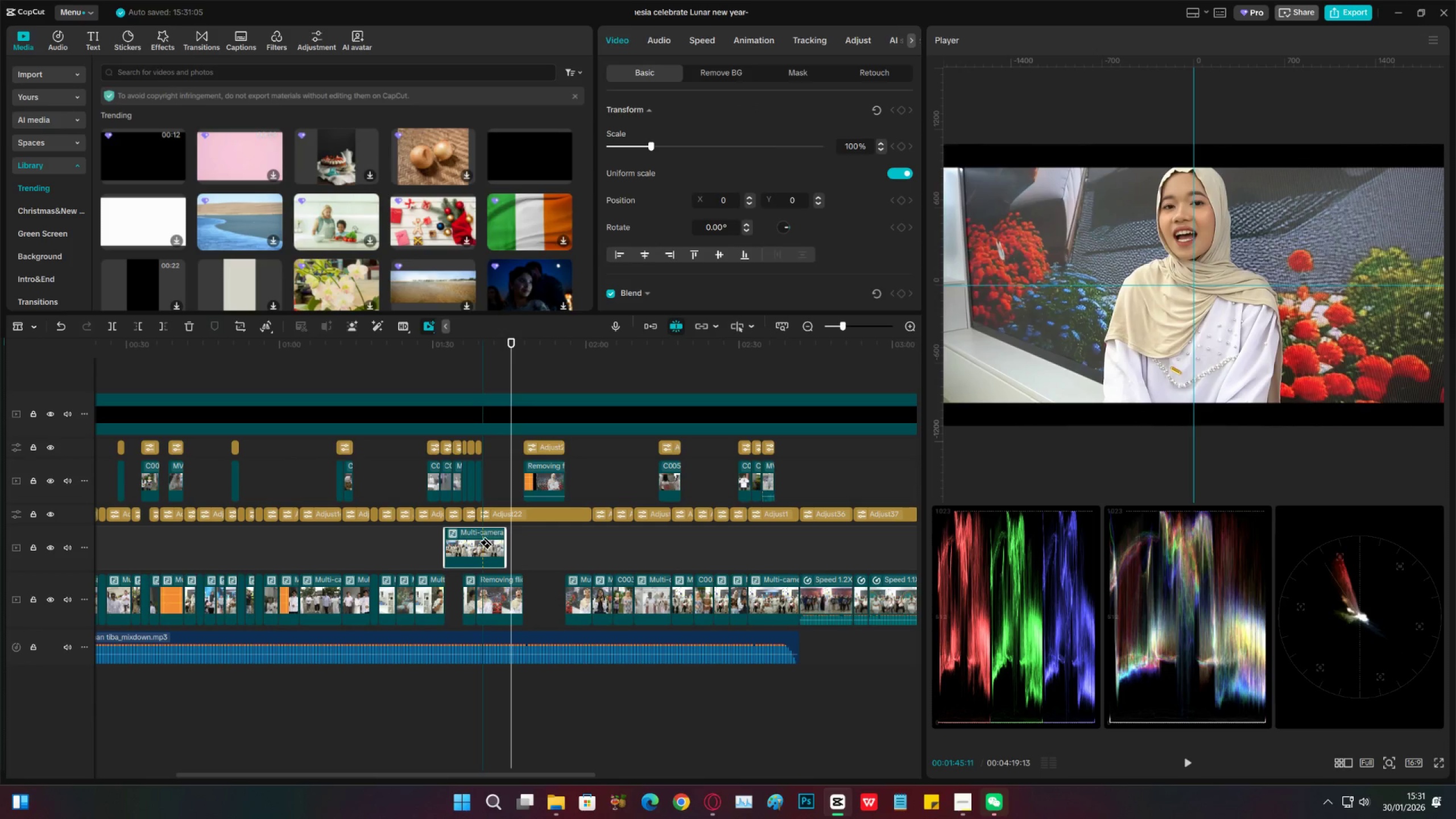 
key(V)
 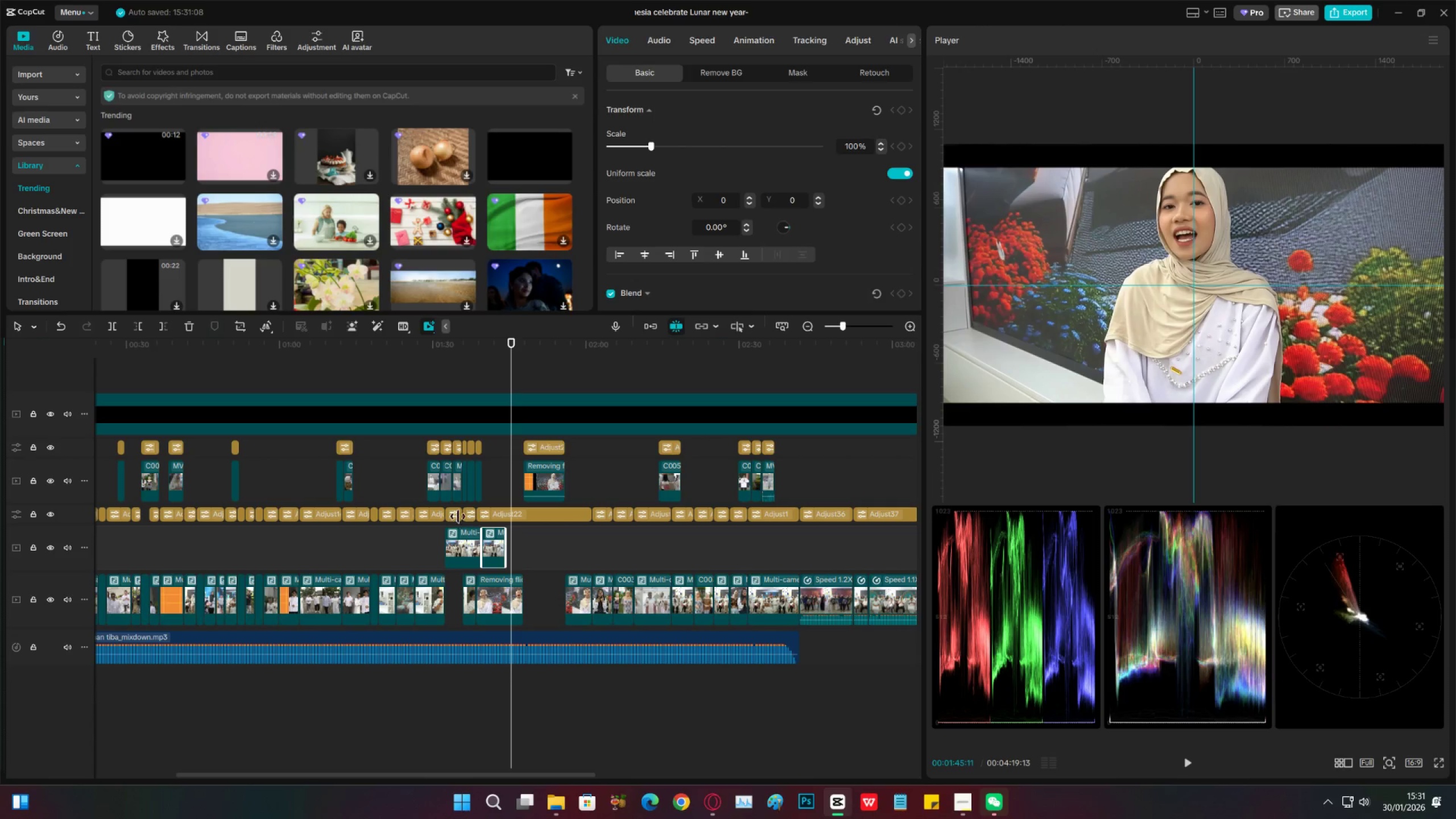 
left_click([470, 516])
 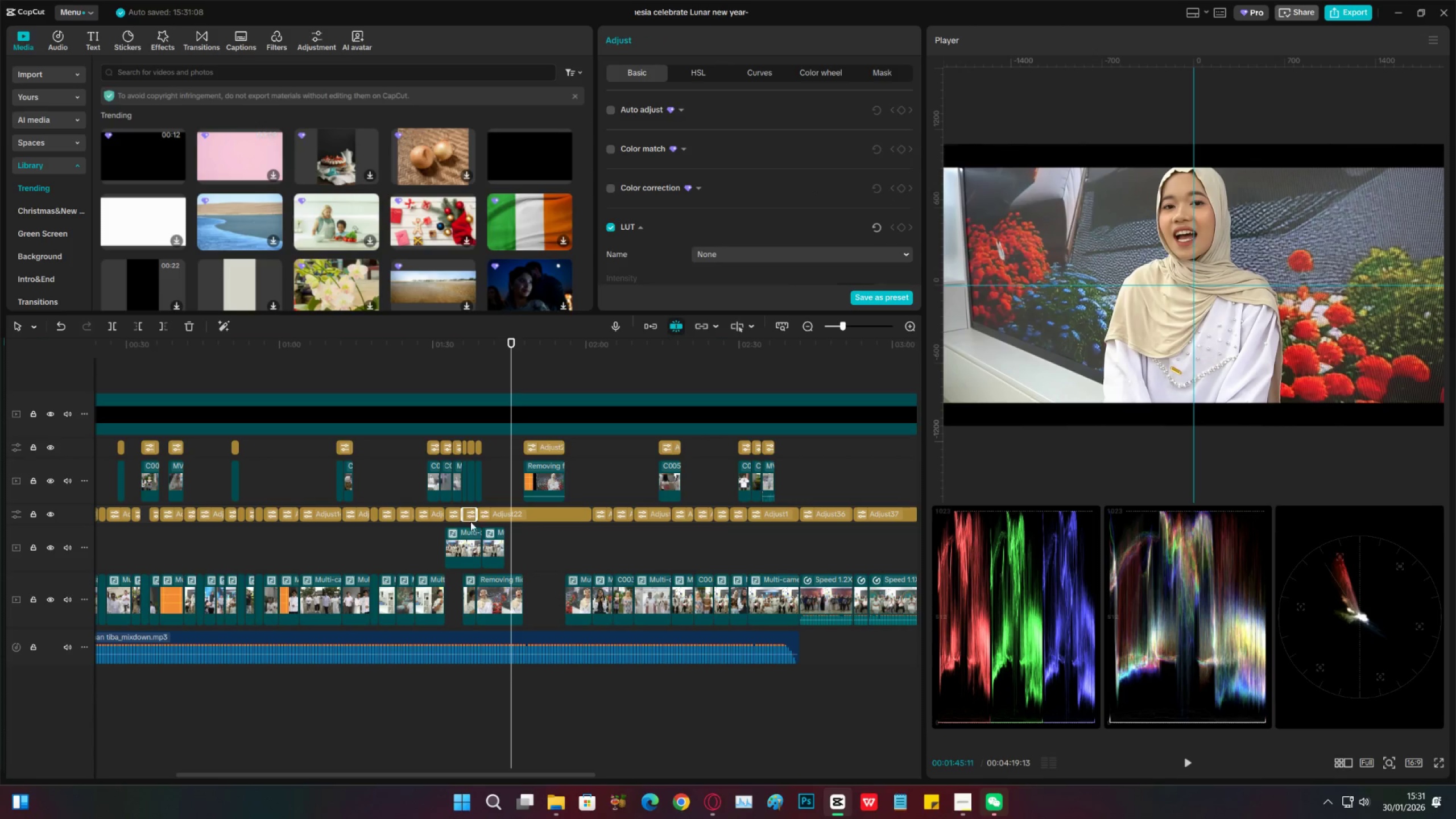 
key(X)
 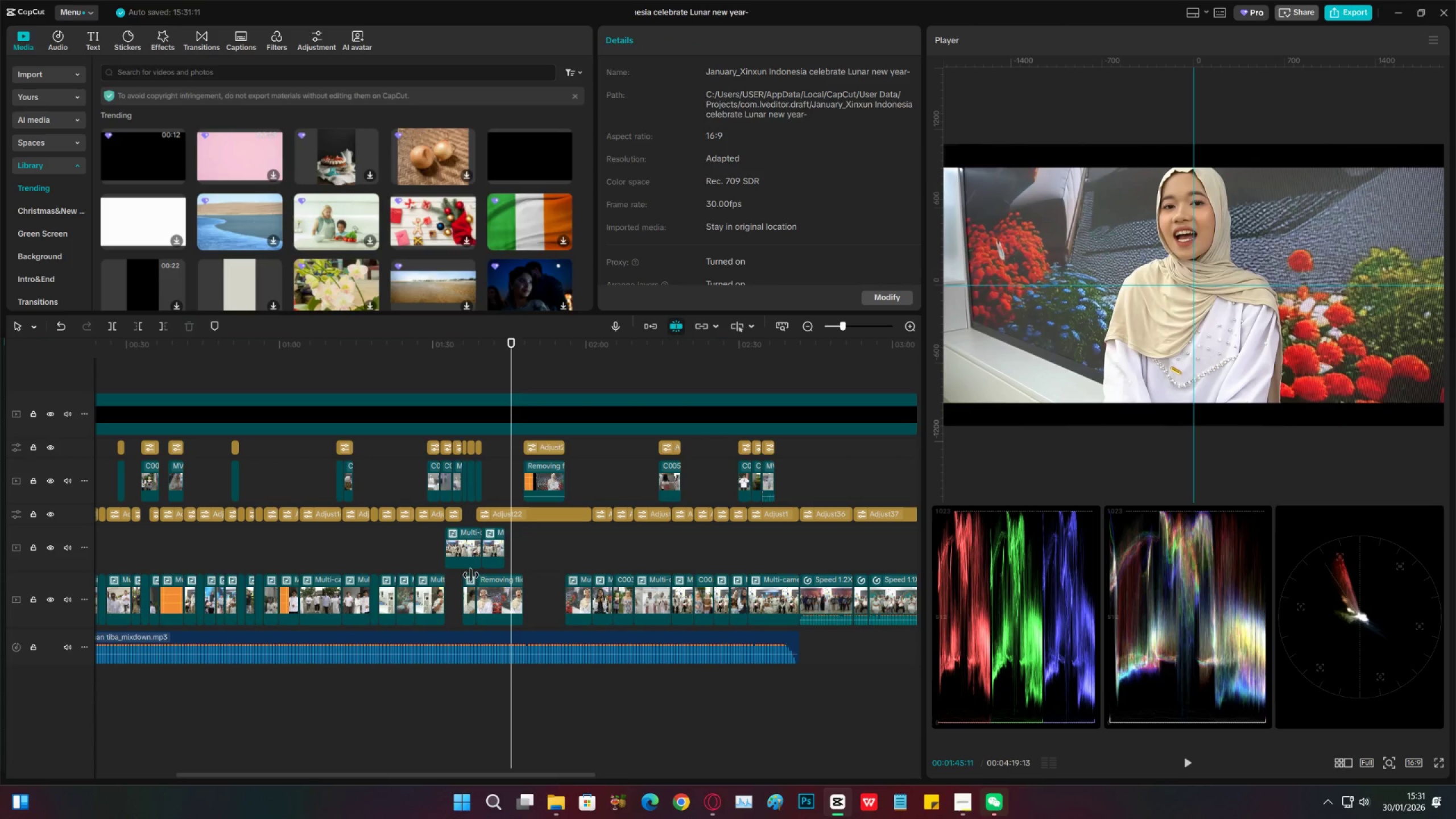 
left_click([471, 582])
 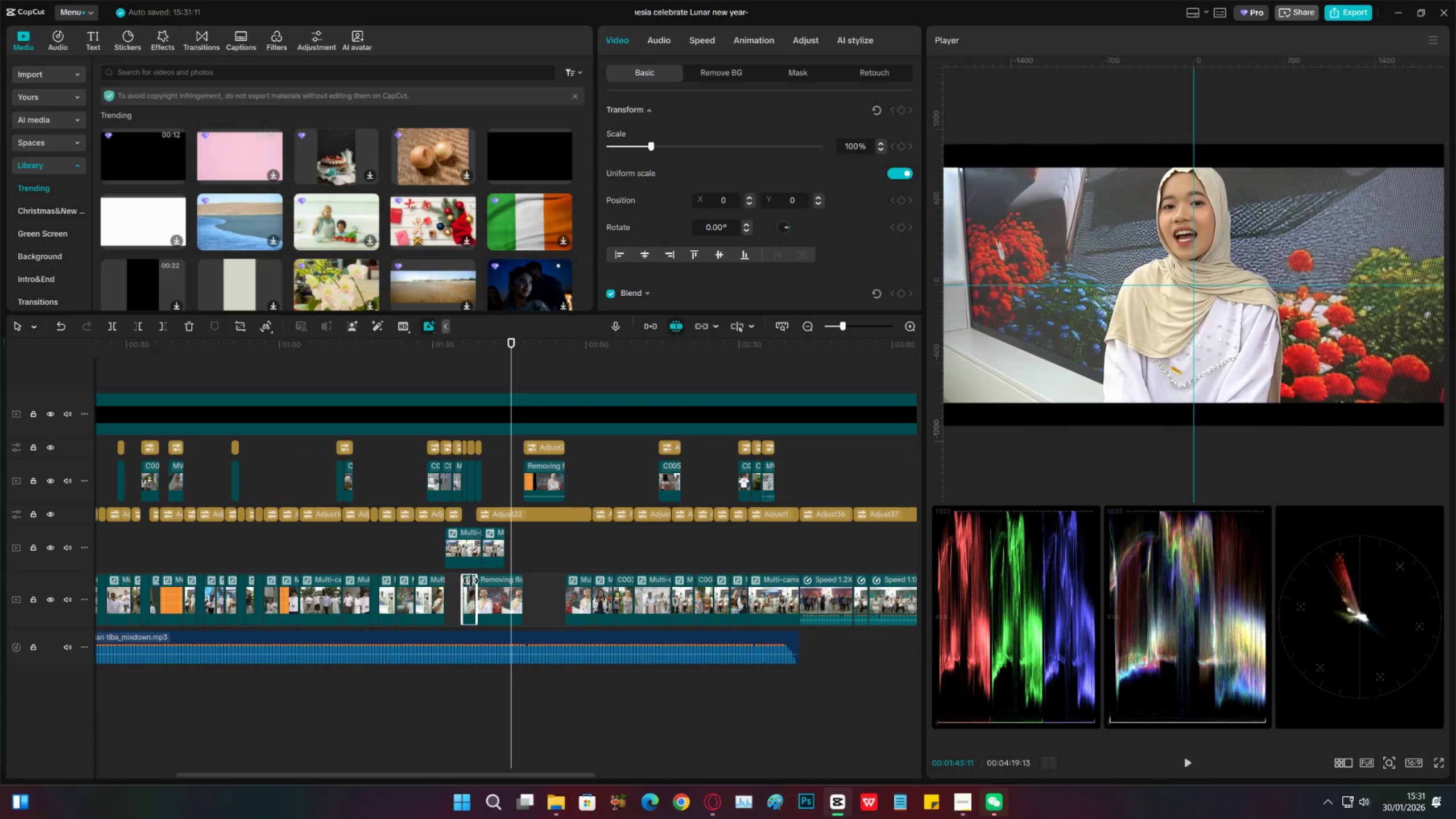 
key(X)
 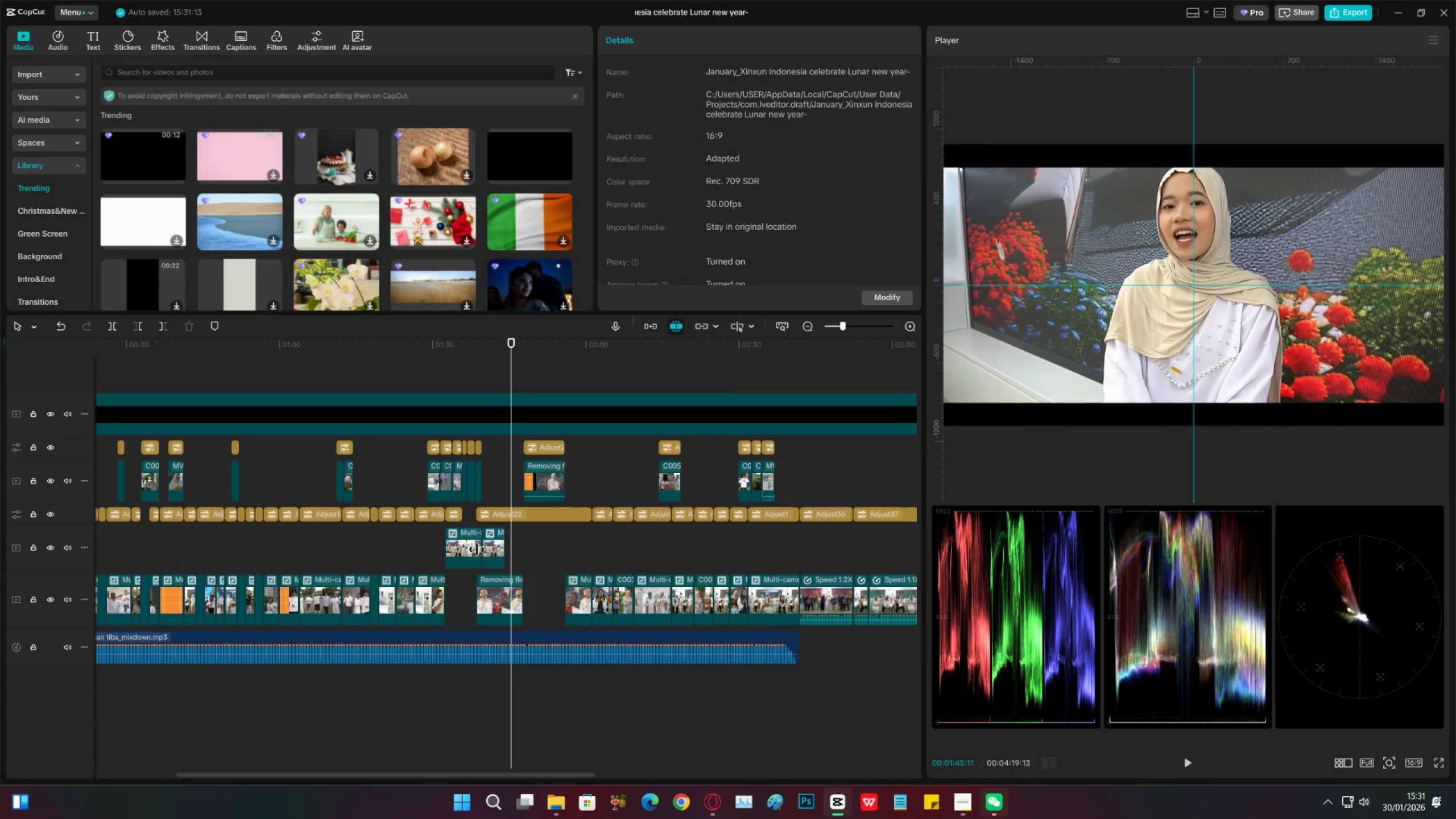 
left_click([475, 548])
 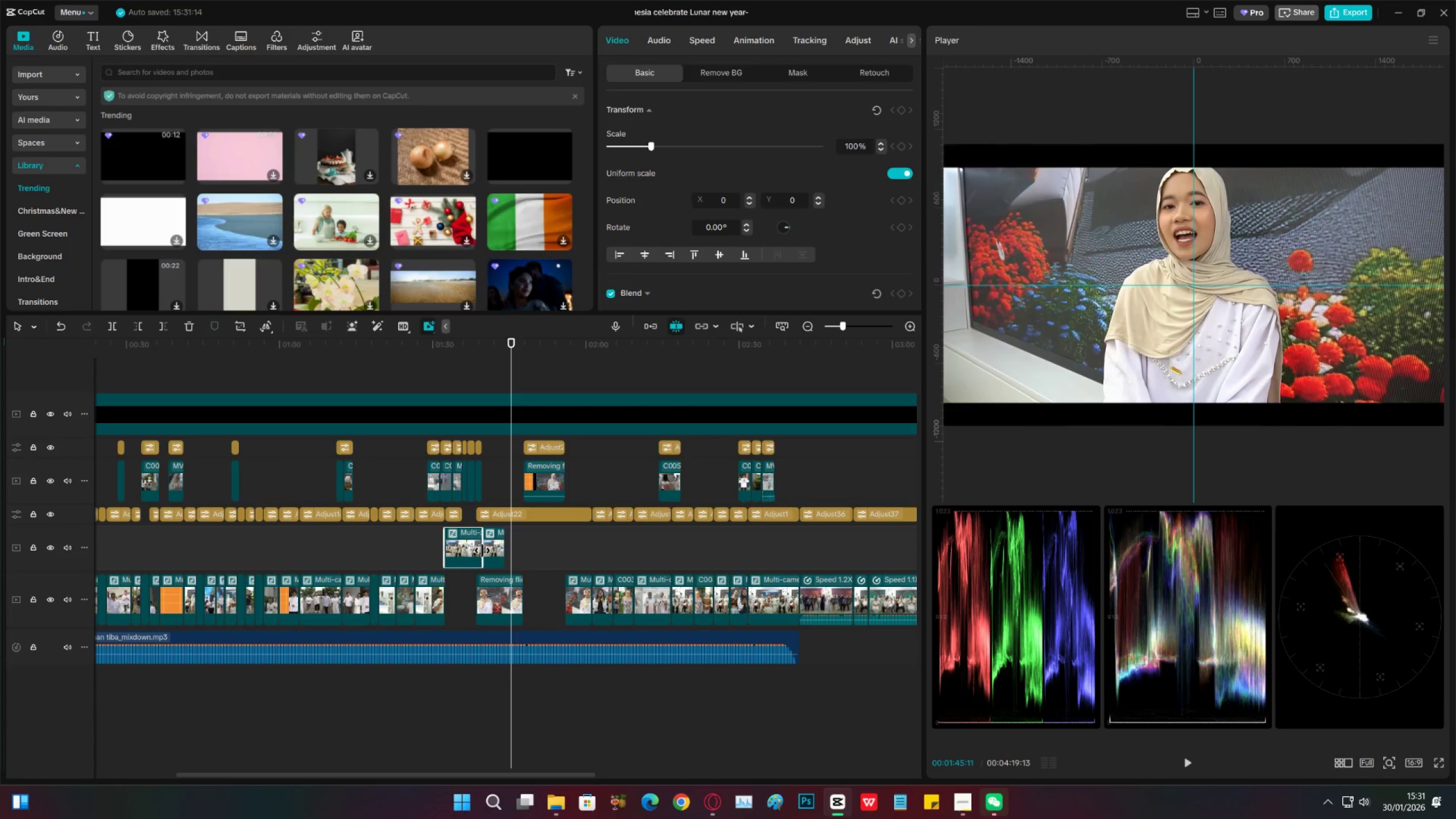 
left_click_drag(start_coordinate=[482, 551], to_coordinate=[471, 549])
 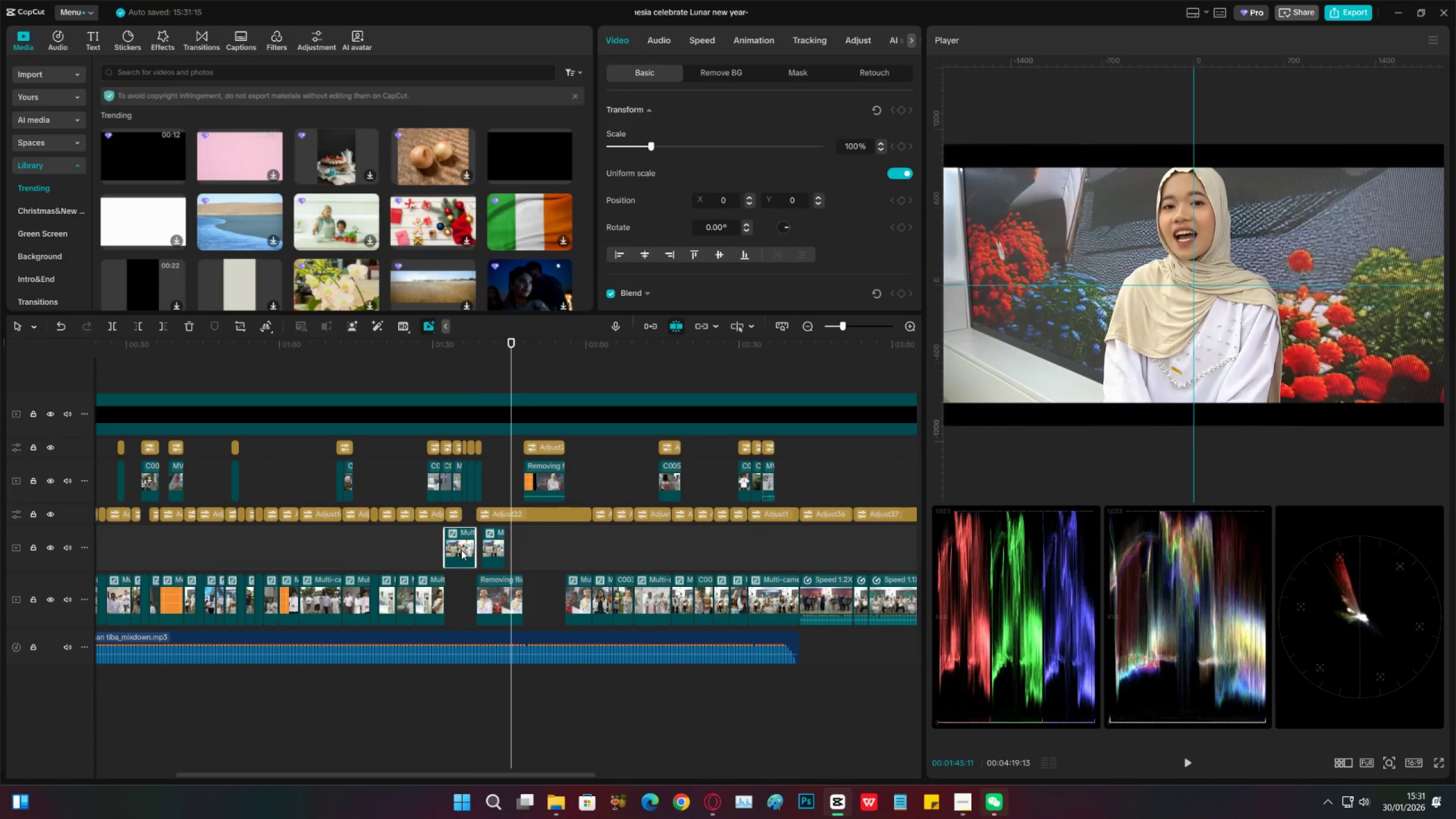 
left_click_drag(start_coordinate=[461, 549], to_coordinate=[459, 589])
 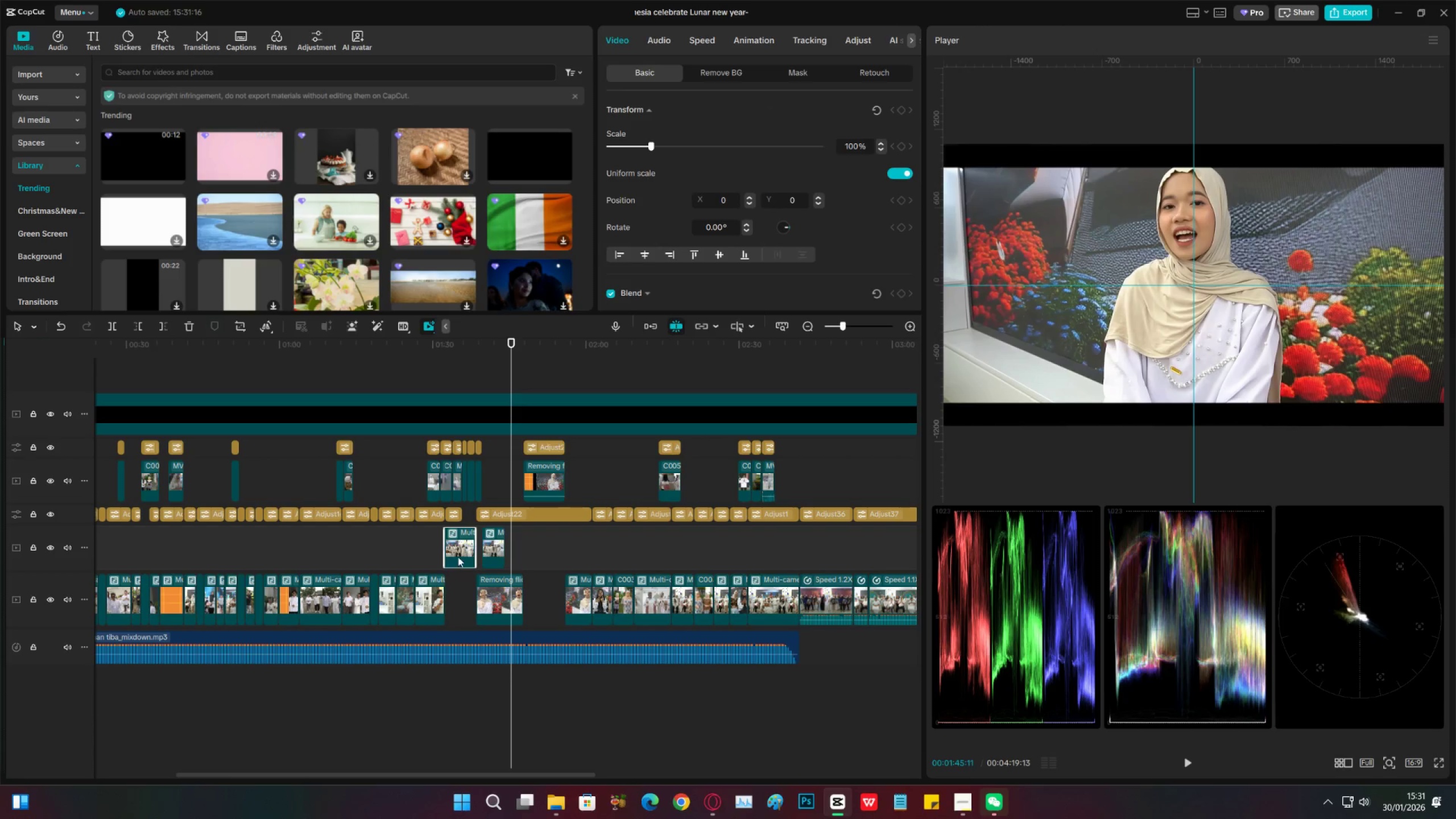 
left_click([458, 551])
 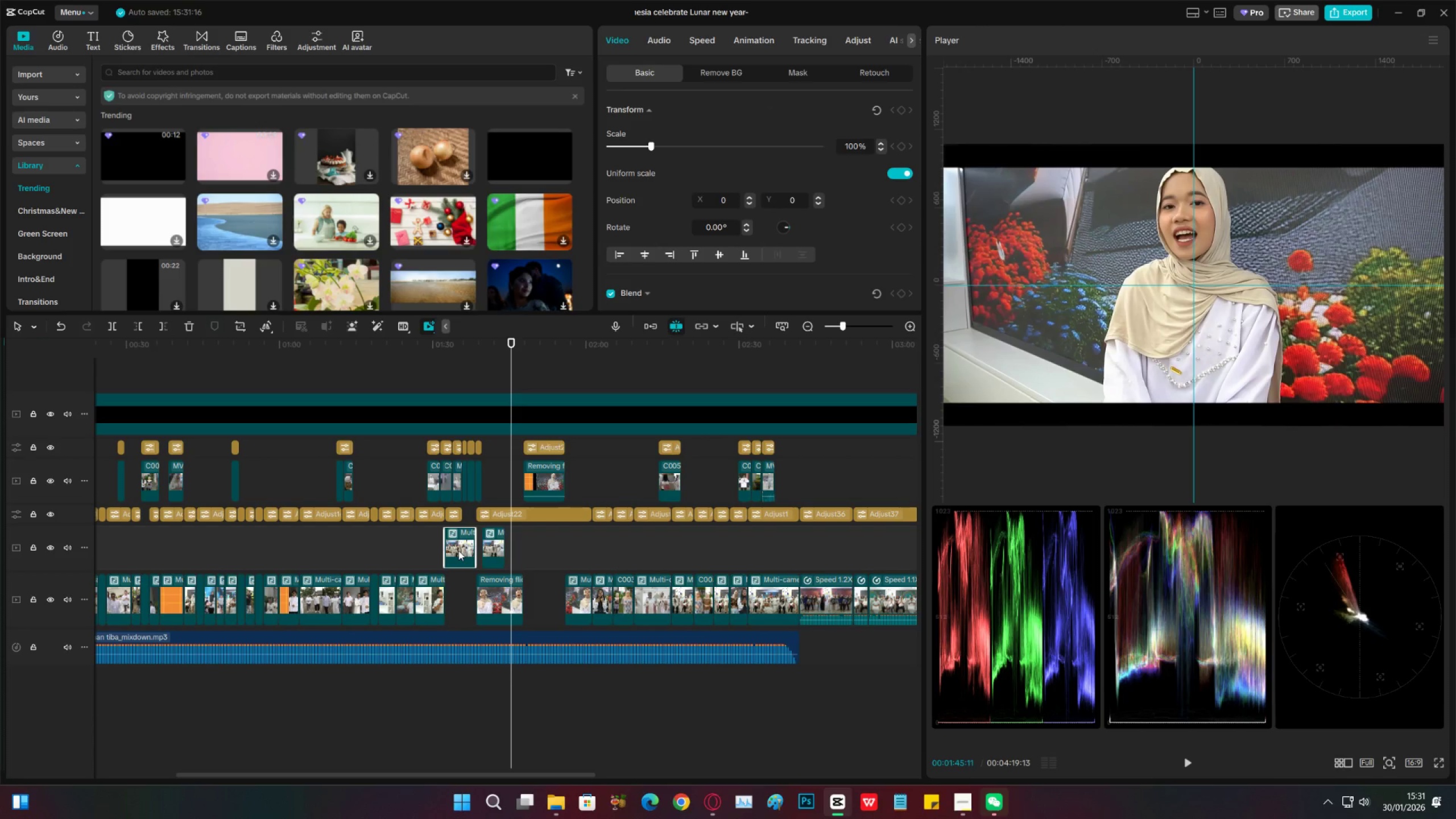 
key(X)
 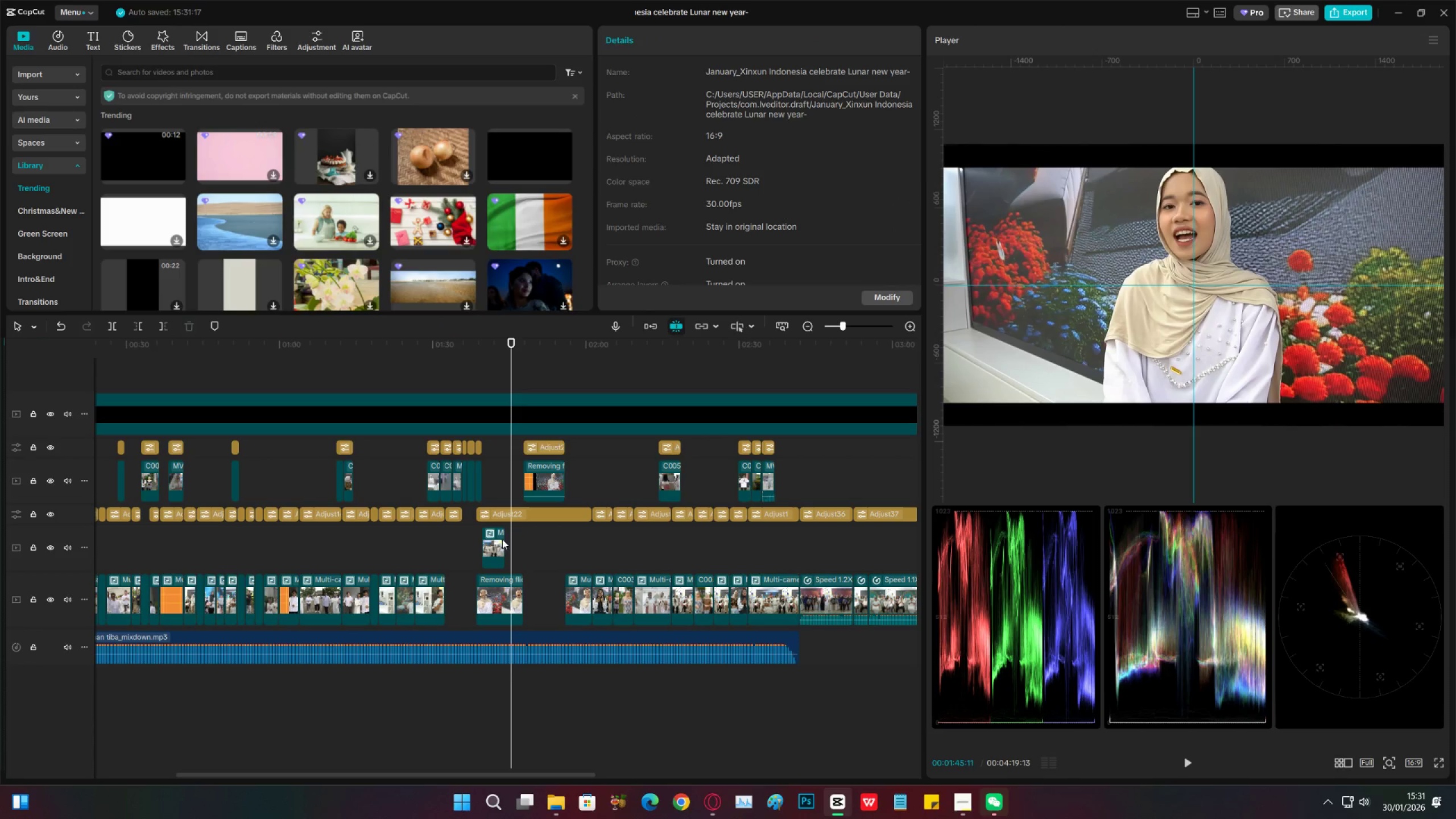 
left_click_drag(start_coordinate=[503, 539], to_coordinate=[522, 539])
 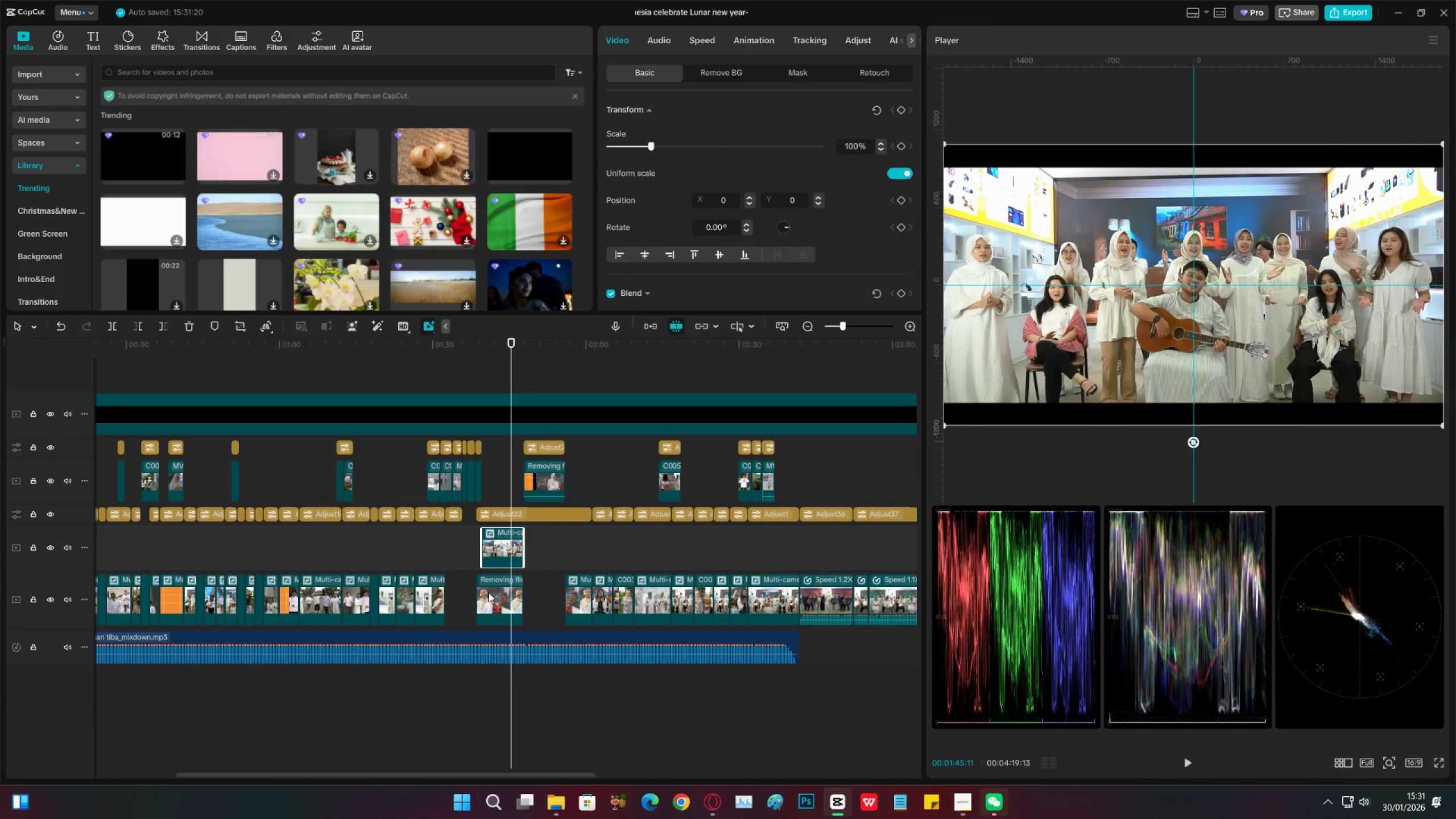 
left_click([489, 593])
 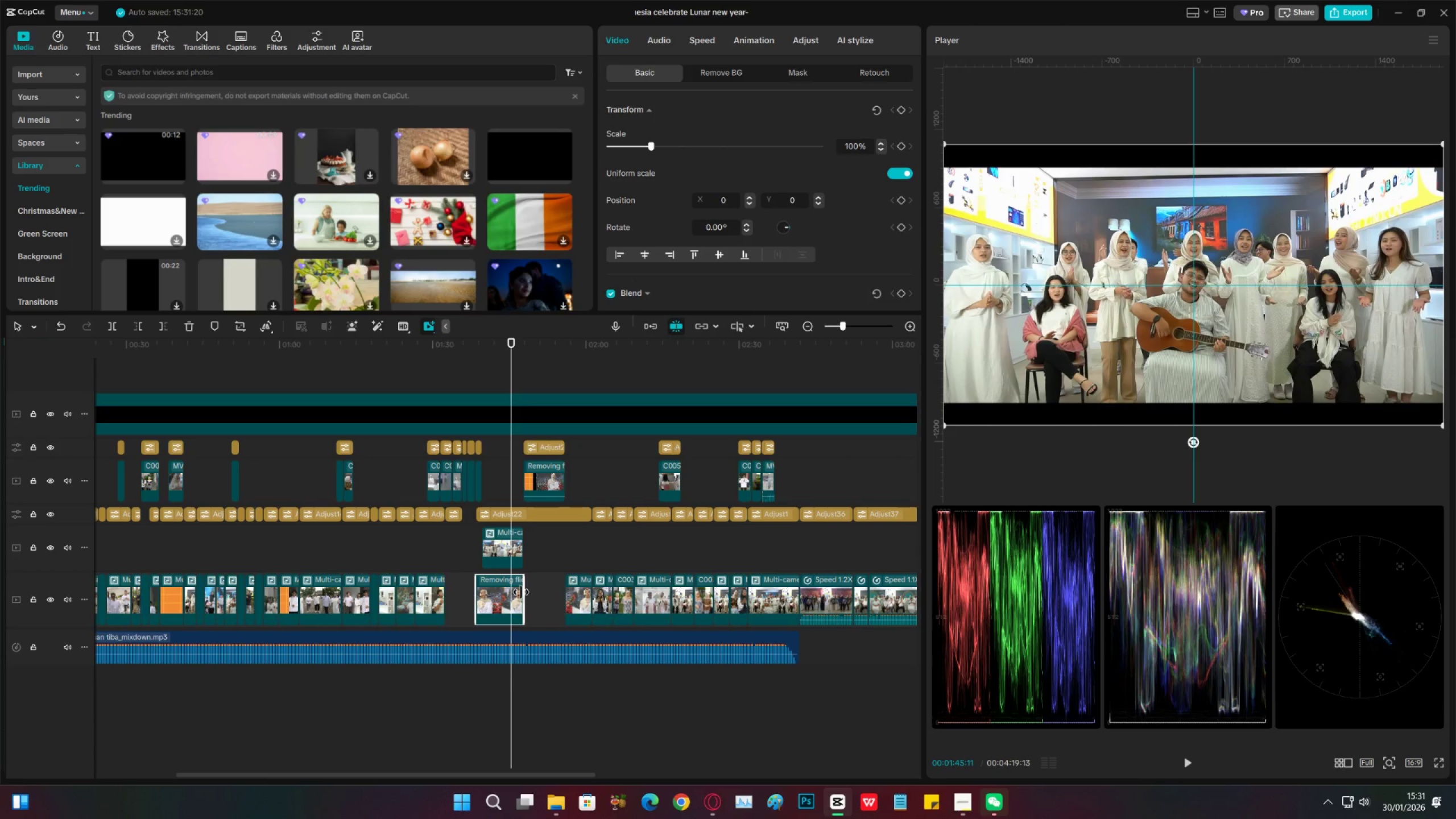 
wait(5.88)
 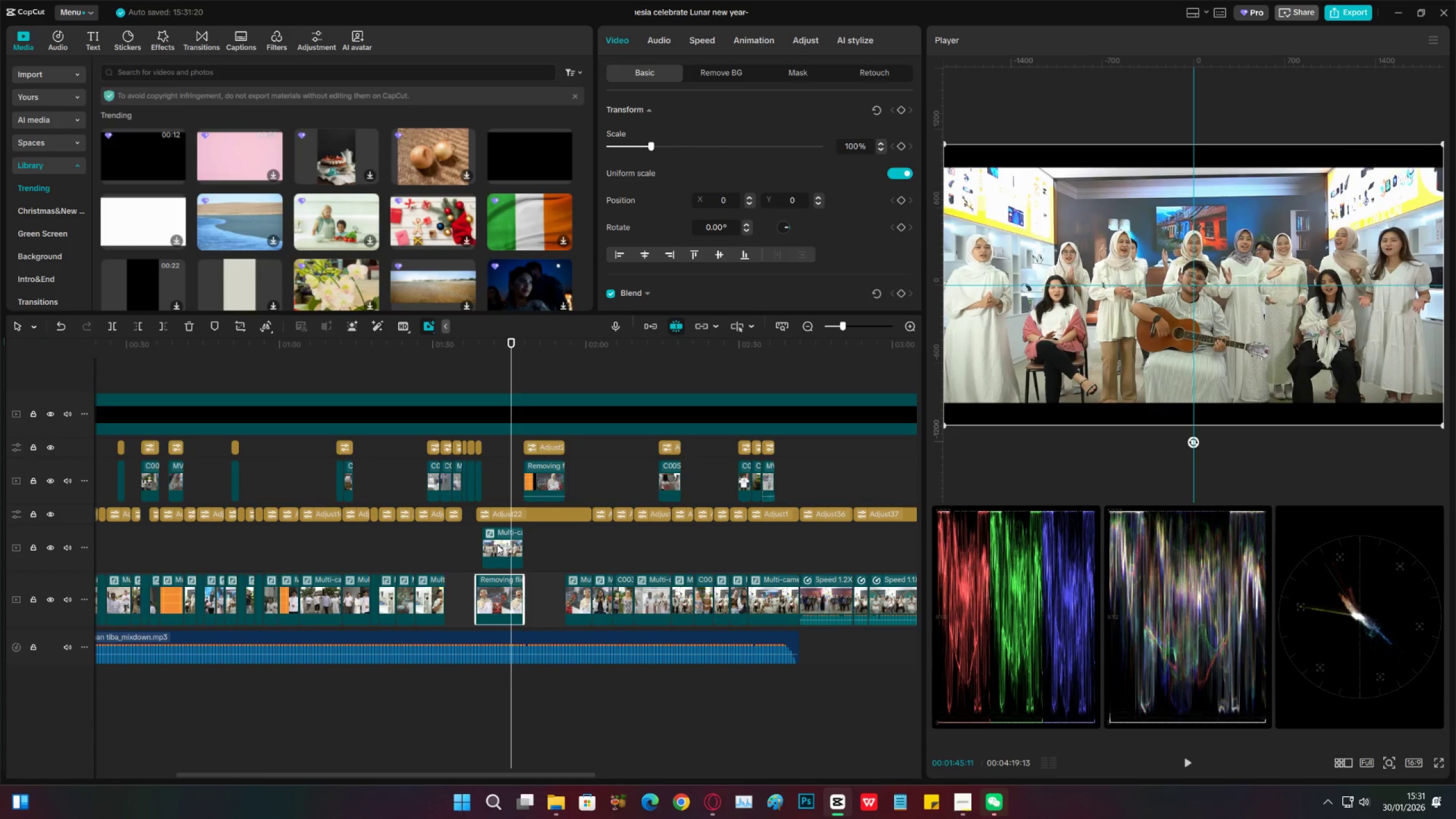 
left_click([506, 594])
 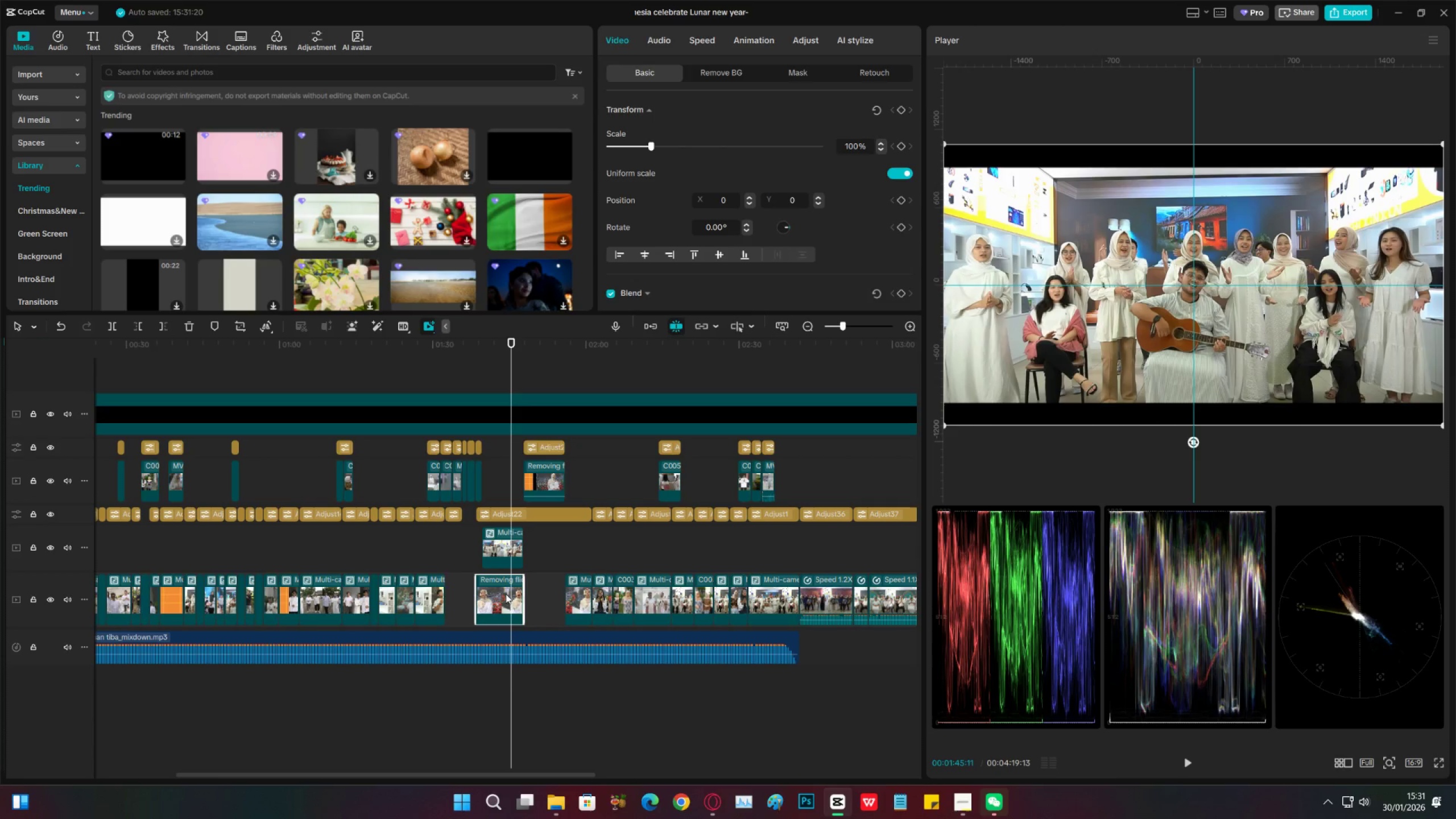 
key(X)
 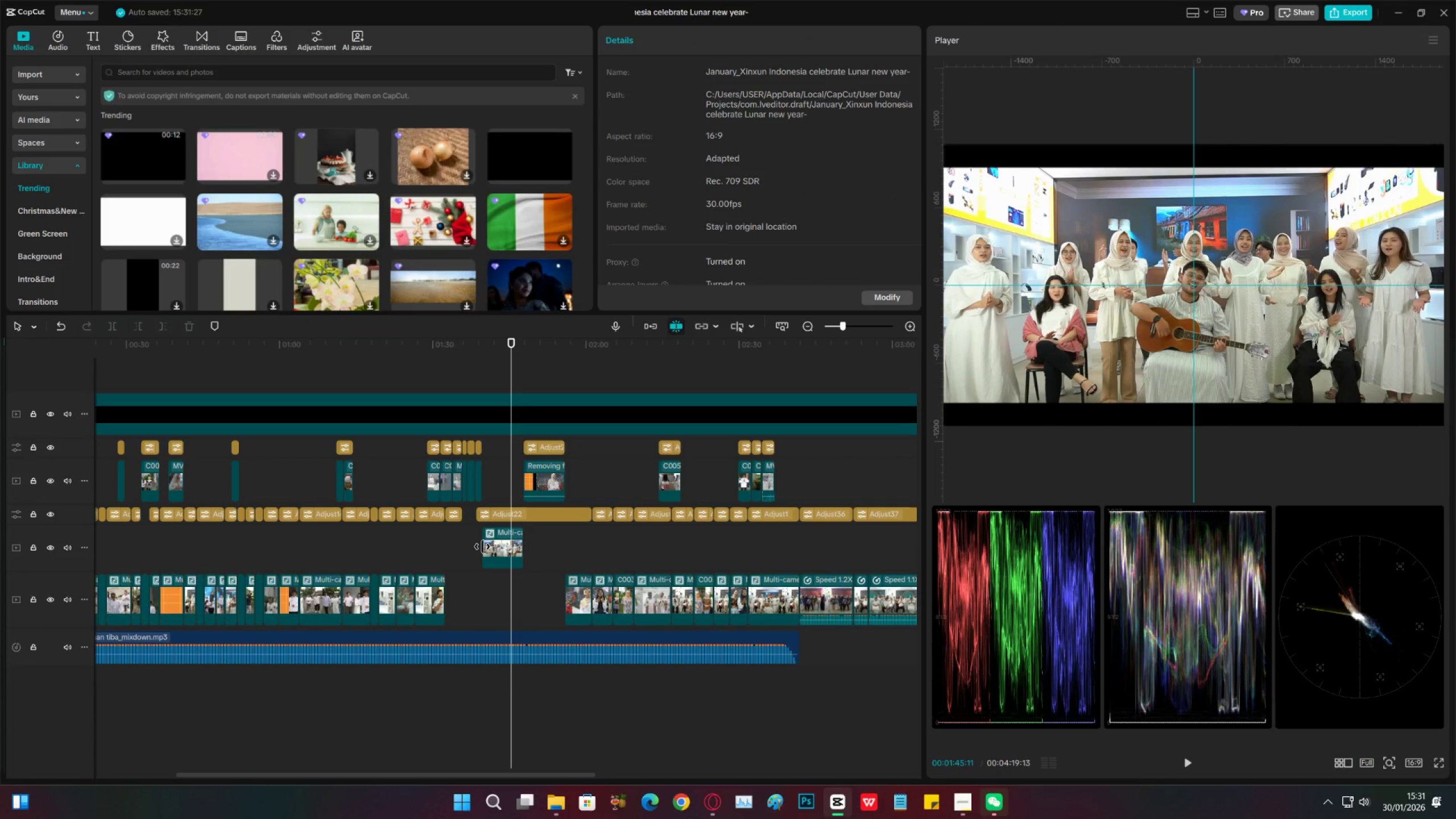 
left_click_drag(start_coordinate=[482, 547], to_coordinate=[466, 545])
 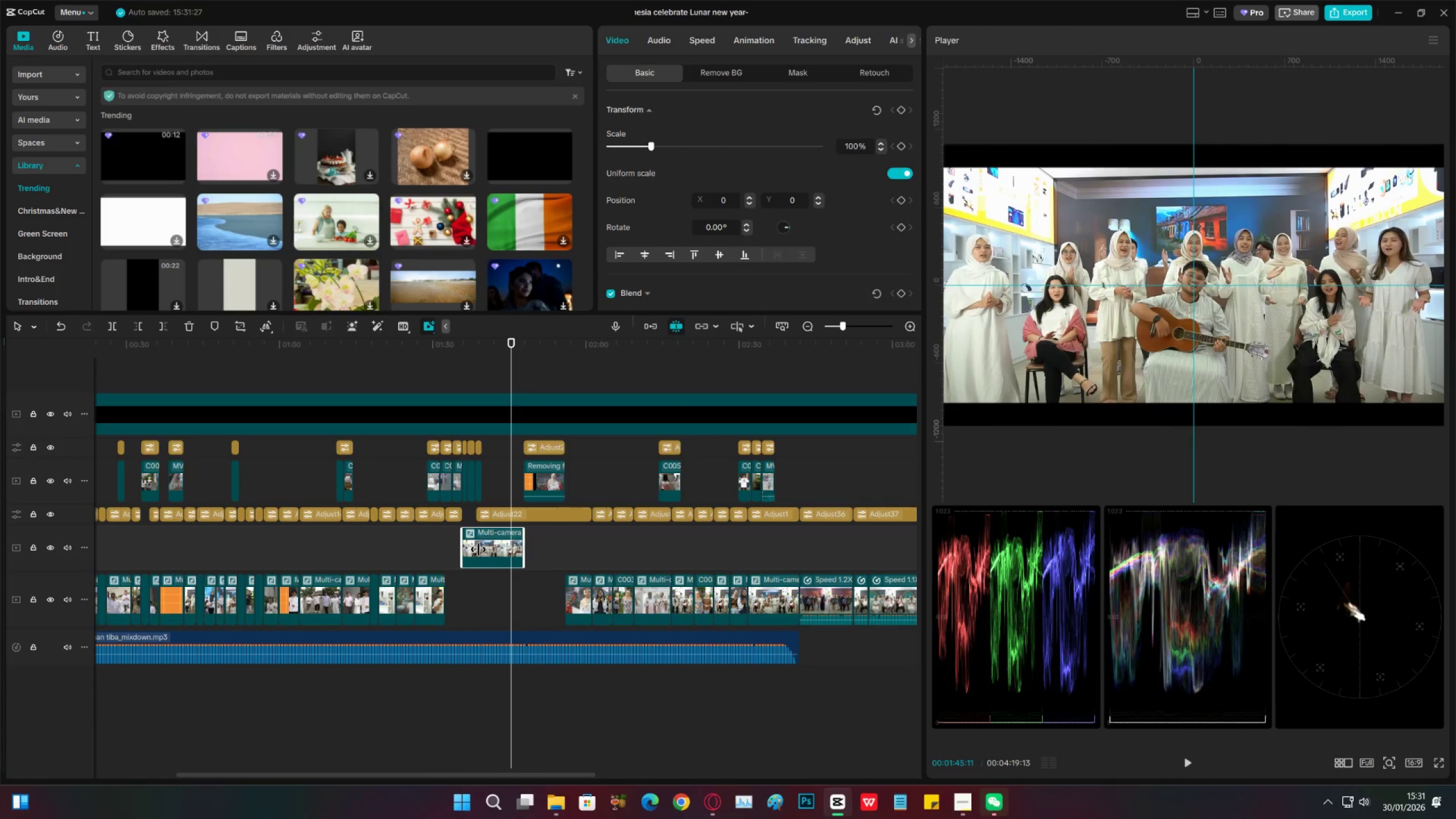 
key(Control+Z)
 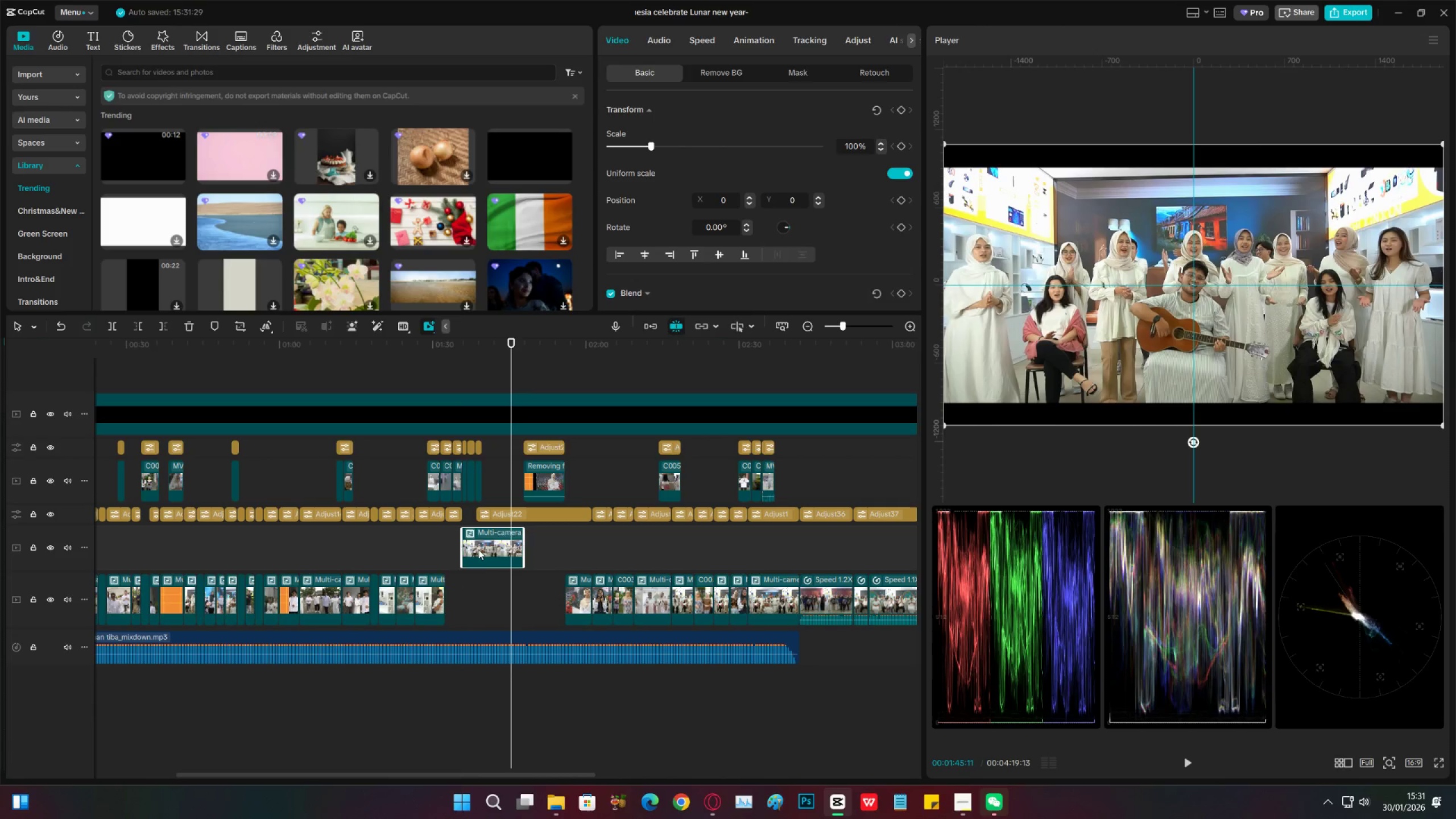 
key(Control+Z)
 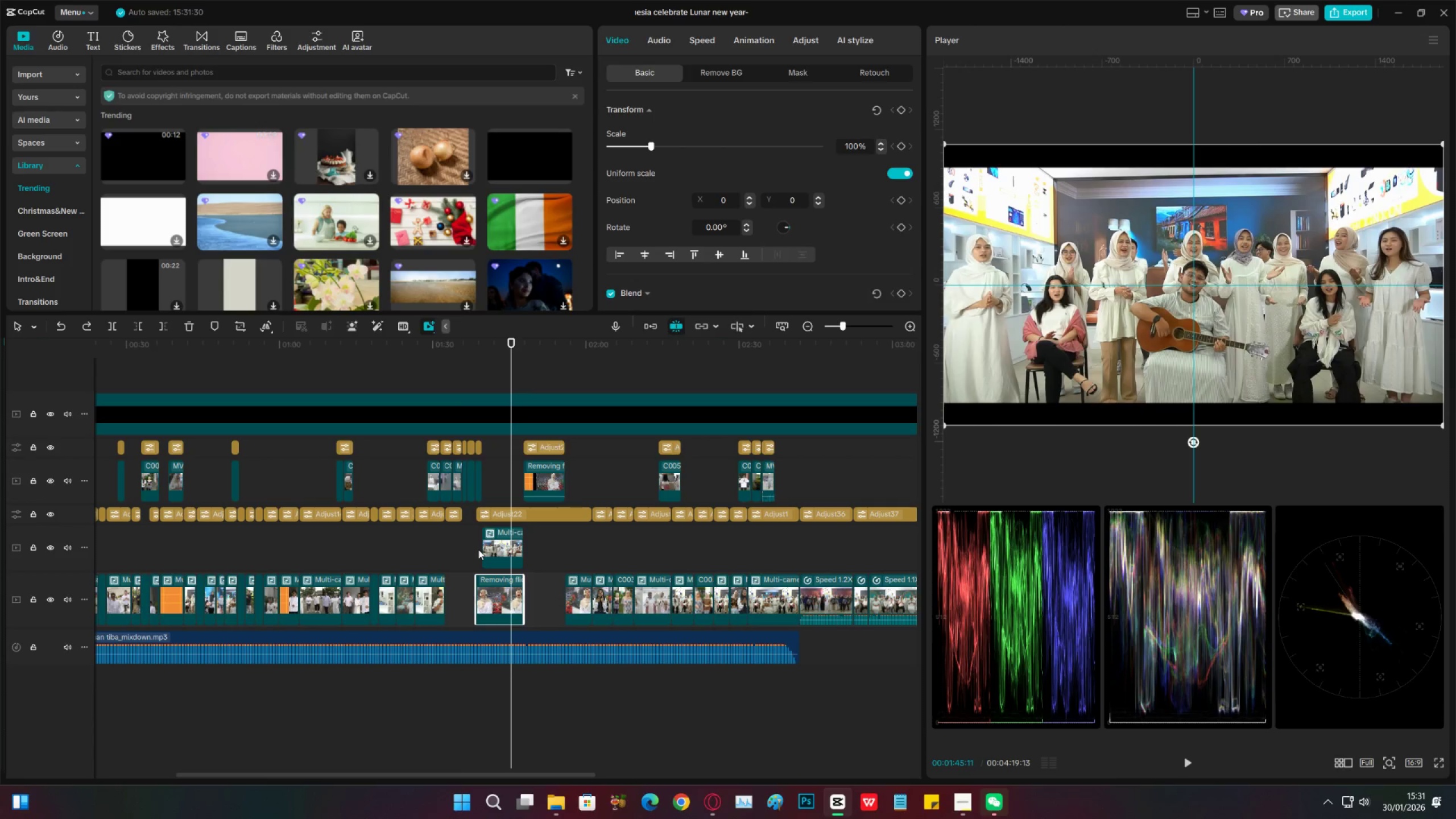 
key(Control+Z)
 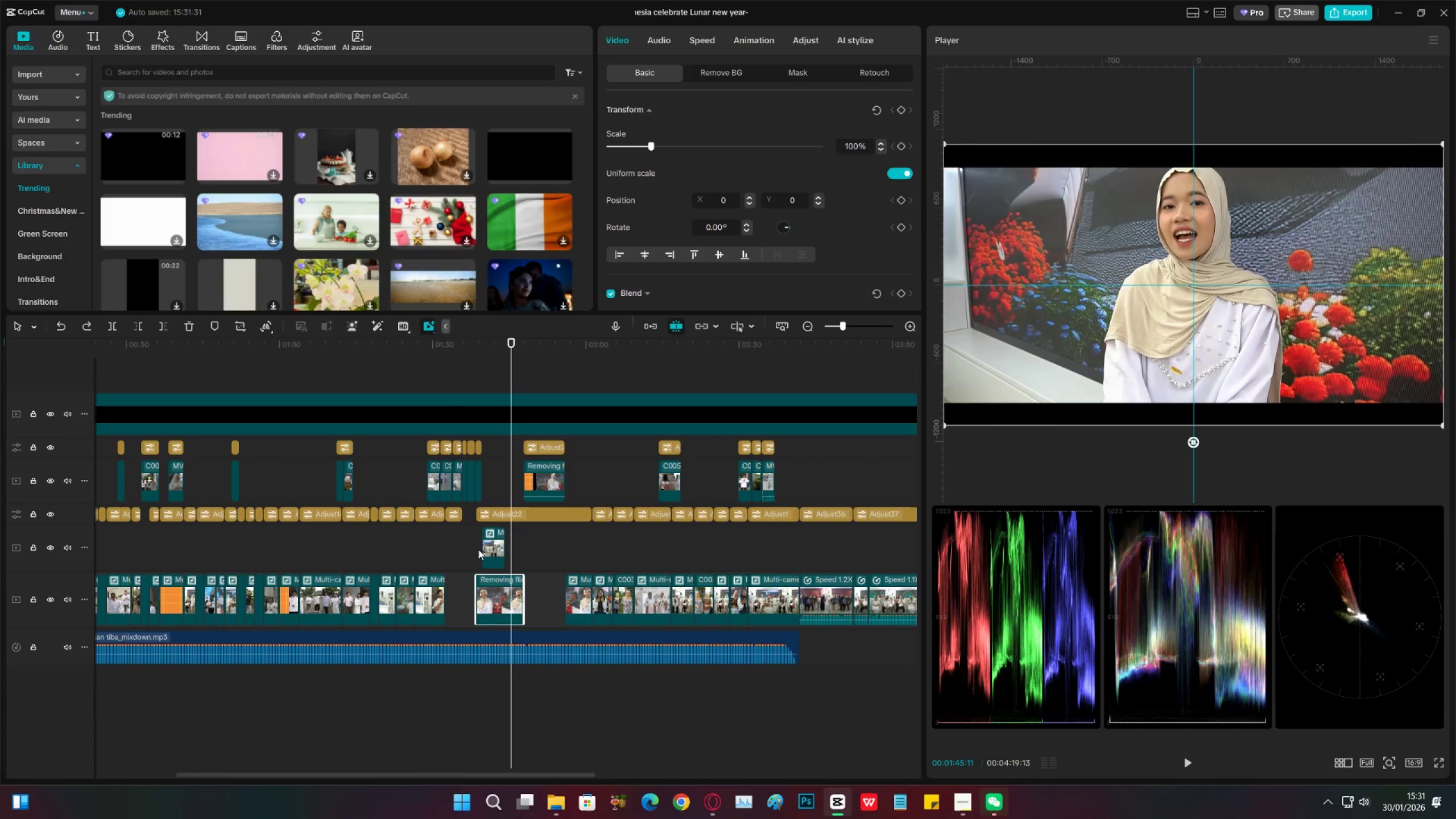 
key(Control+Z)
 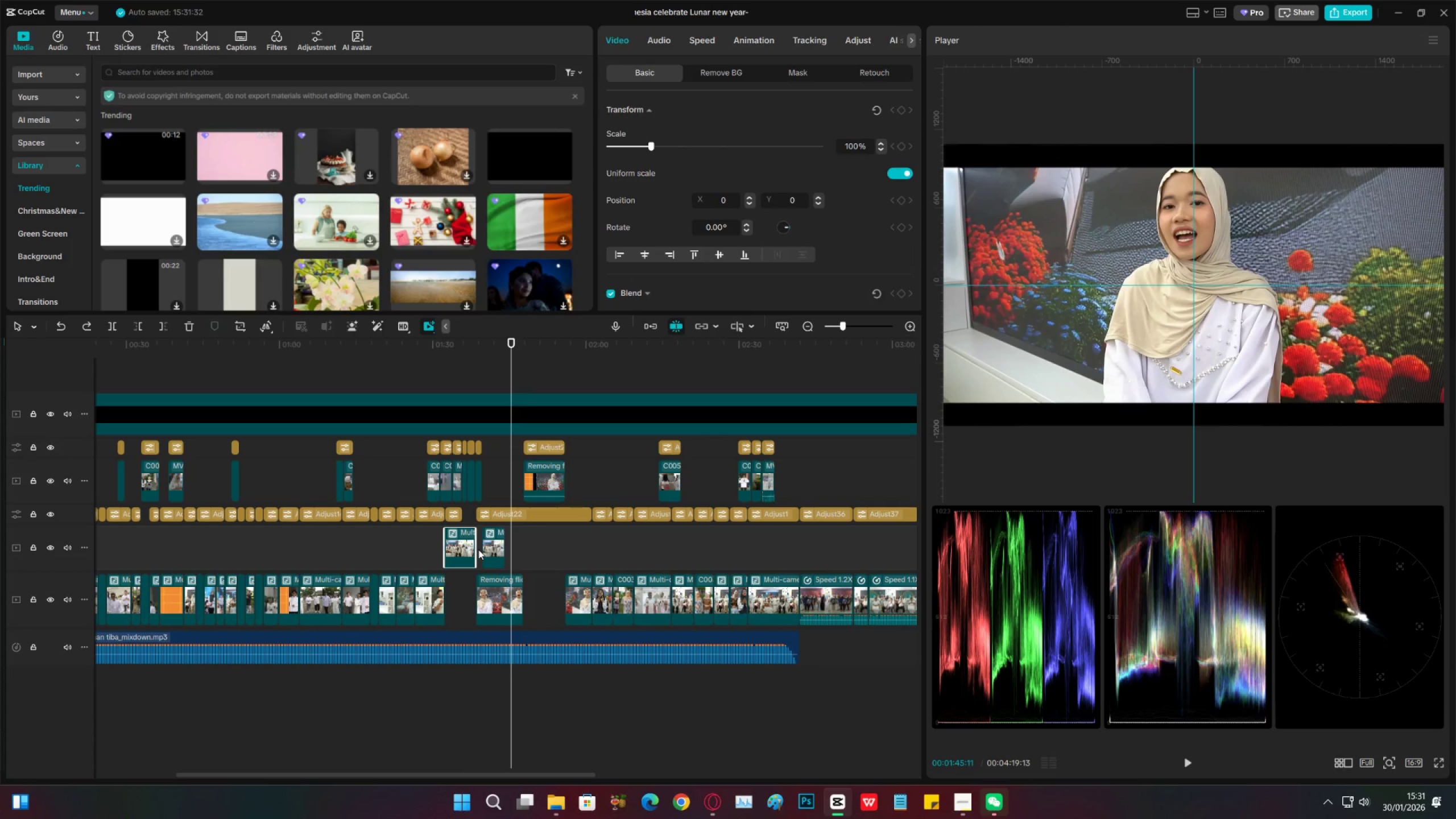 
key(Control+Z)
 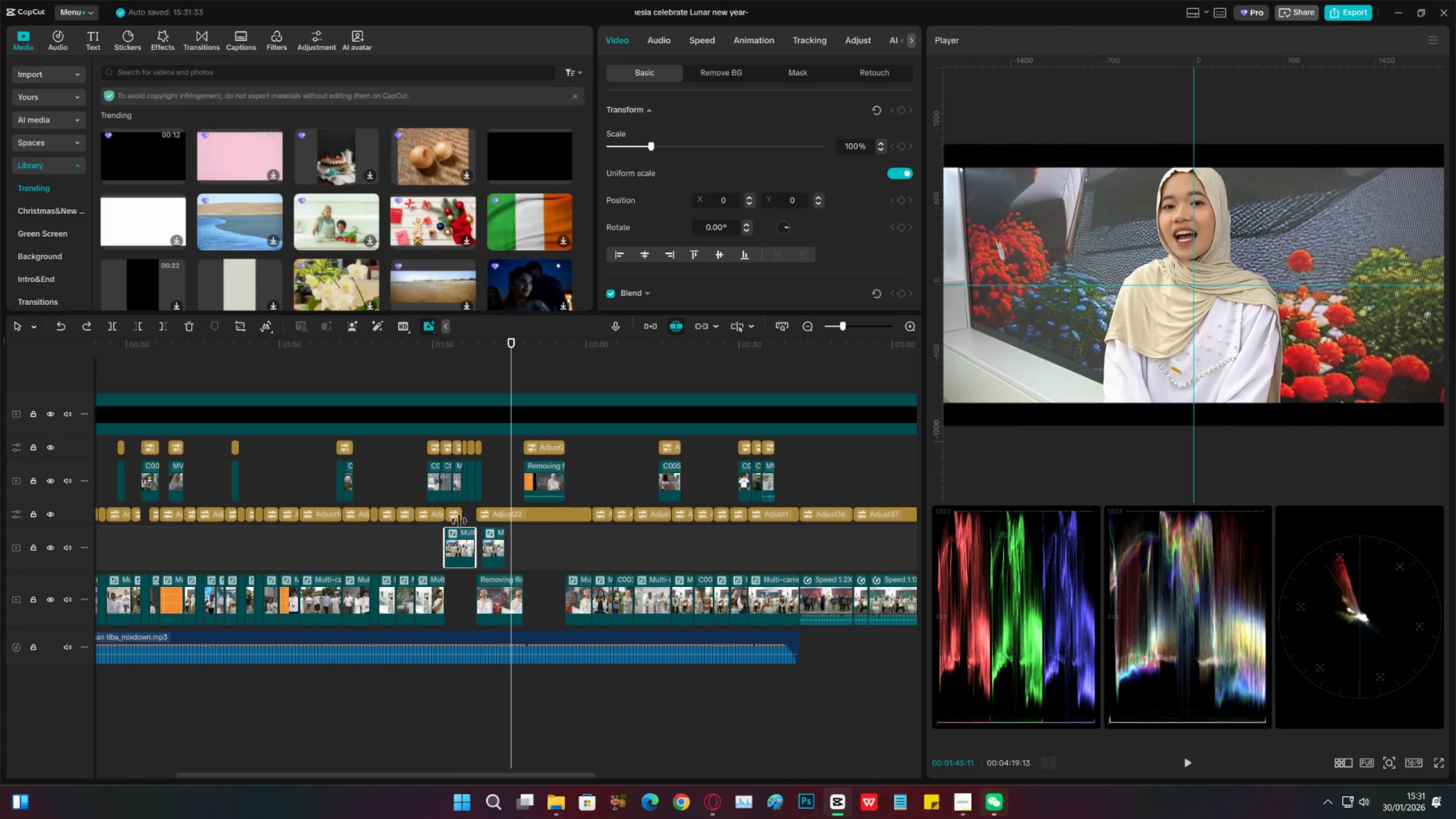 
left_click_drag(start_coordinate=[460, 515], to_coordinate=[471, 515])
 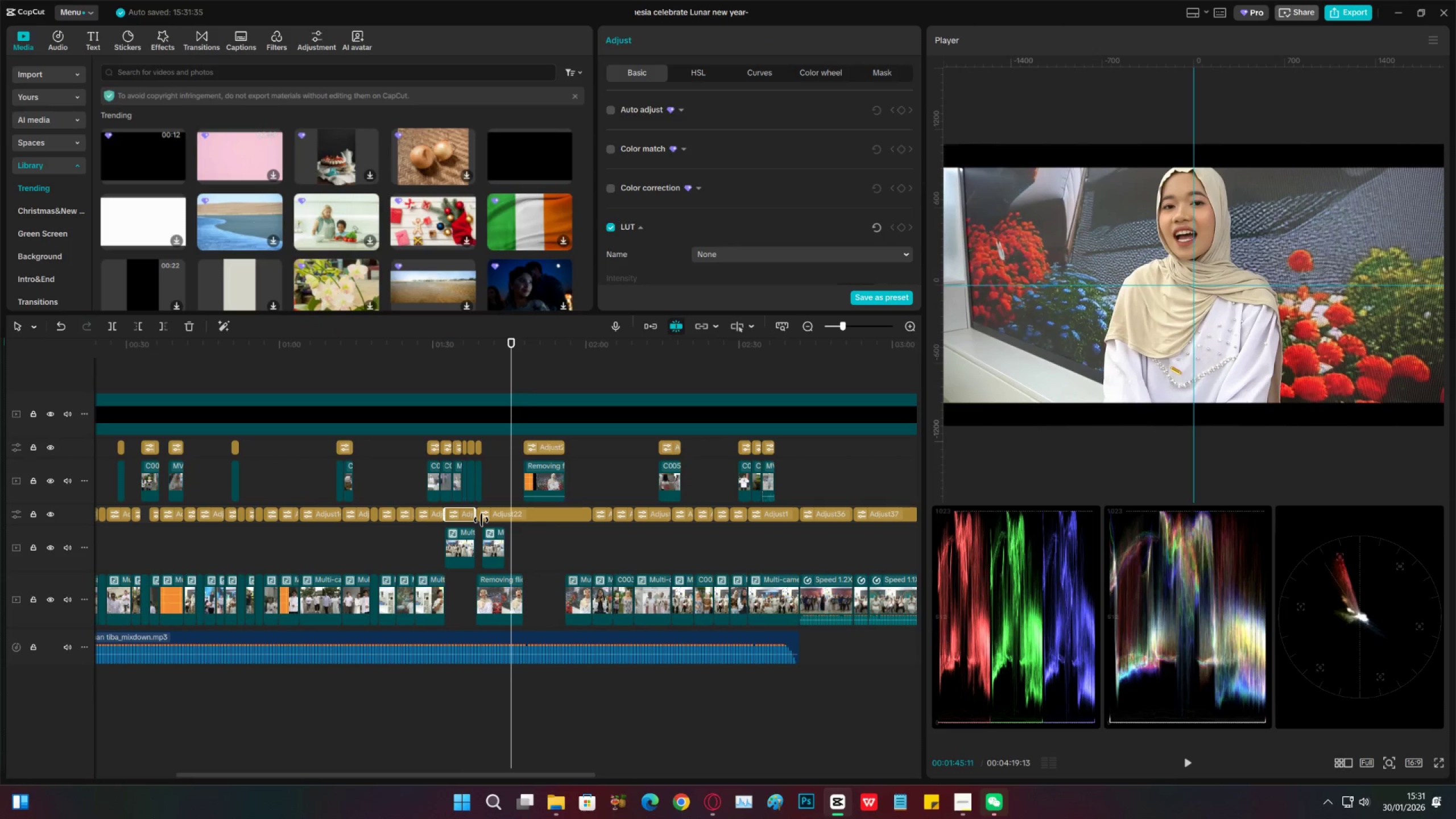 
left_click([486, 519])
 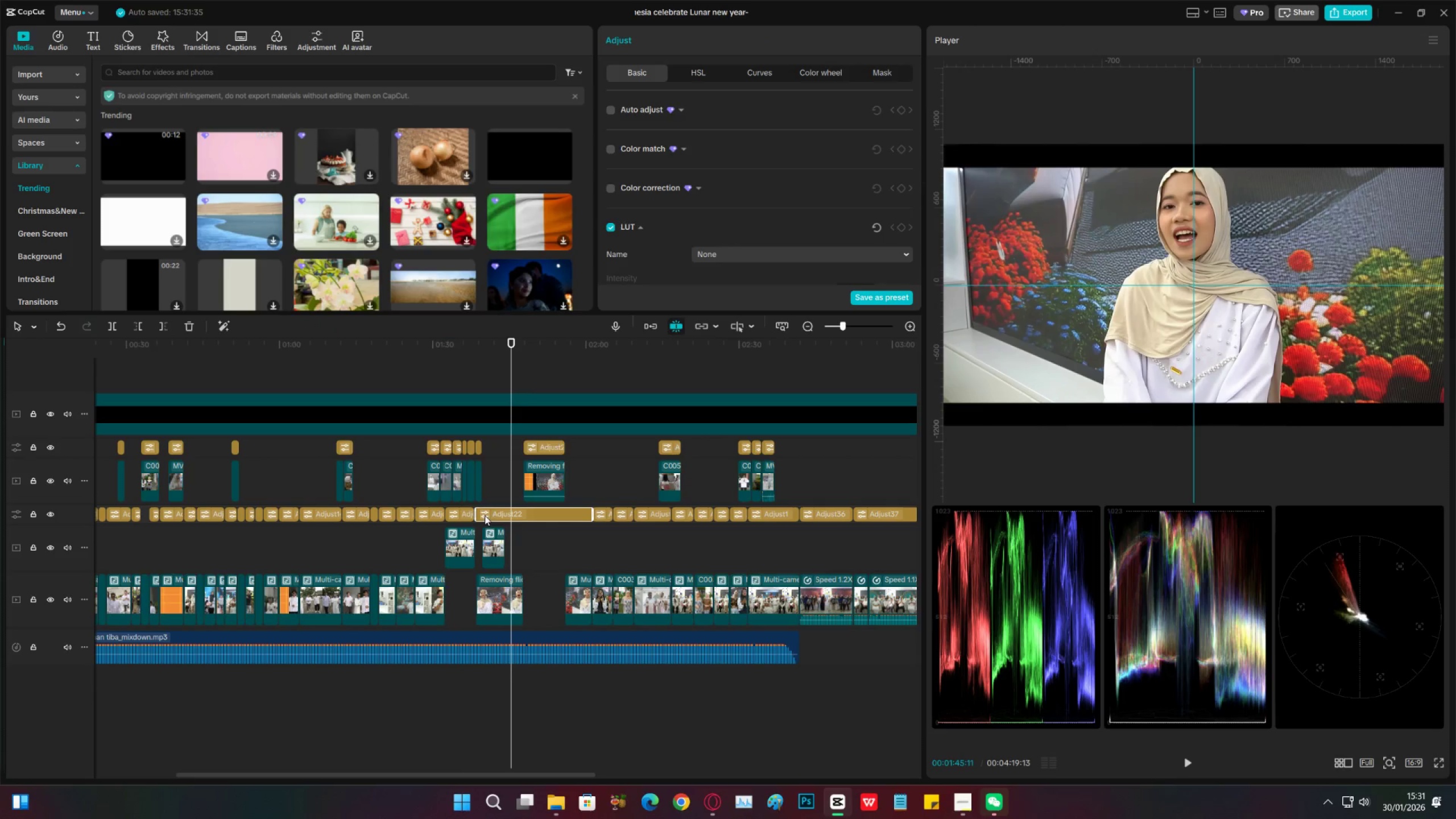 
left_click_drag(start_coordinate=[487, 514], to_coordinate=[484, 520])
 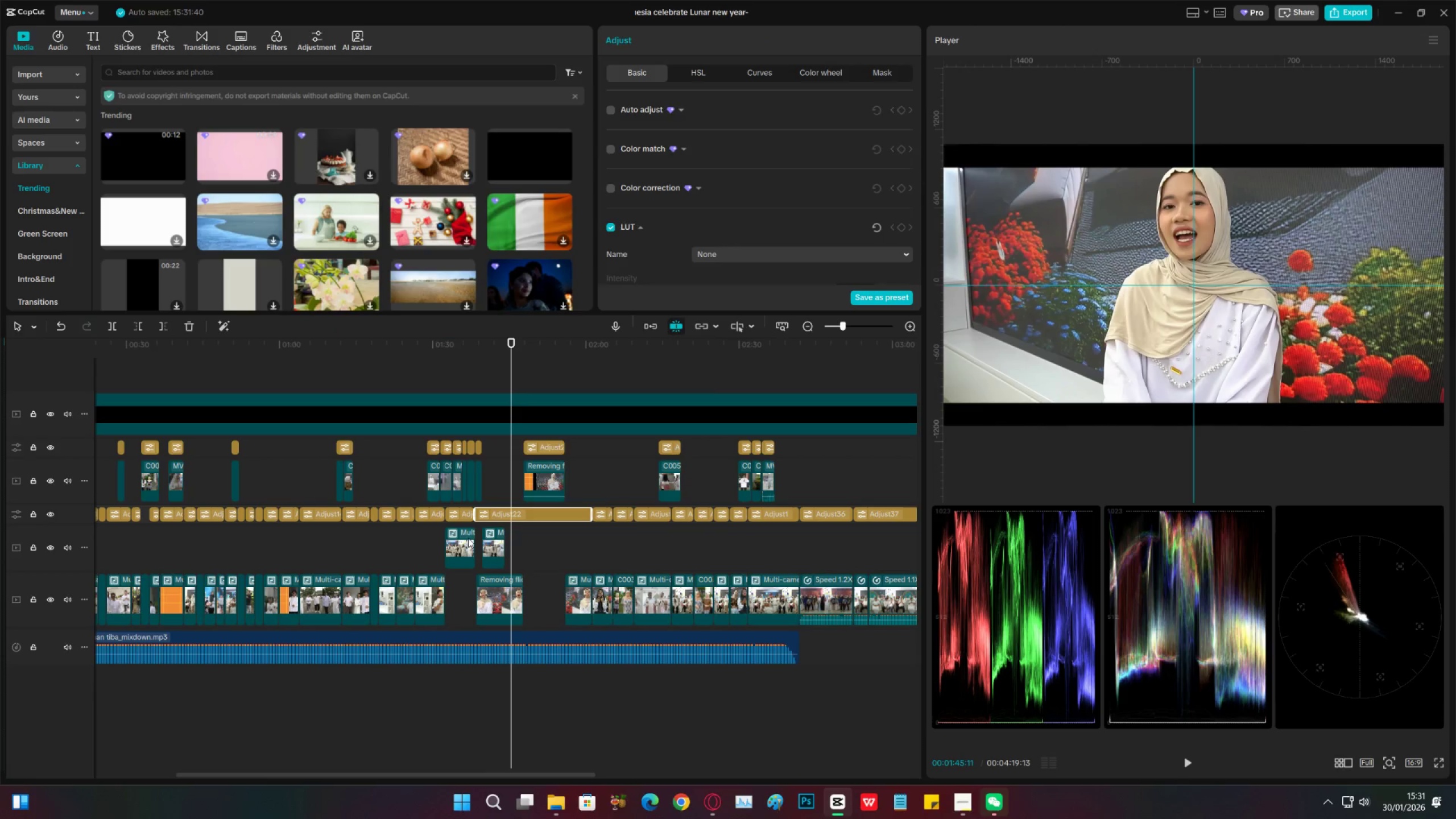 
left_click([464, 536])
 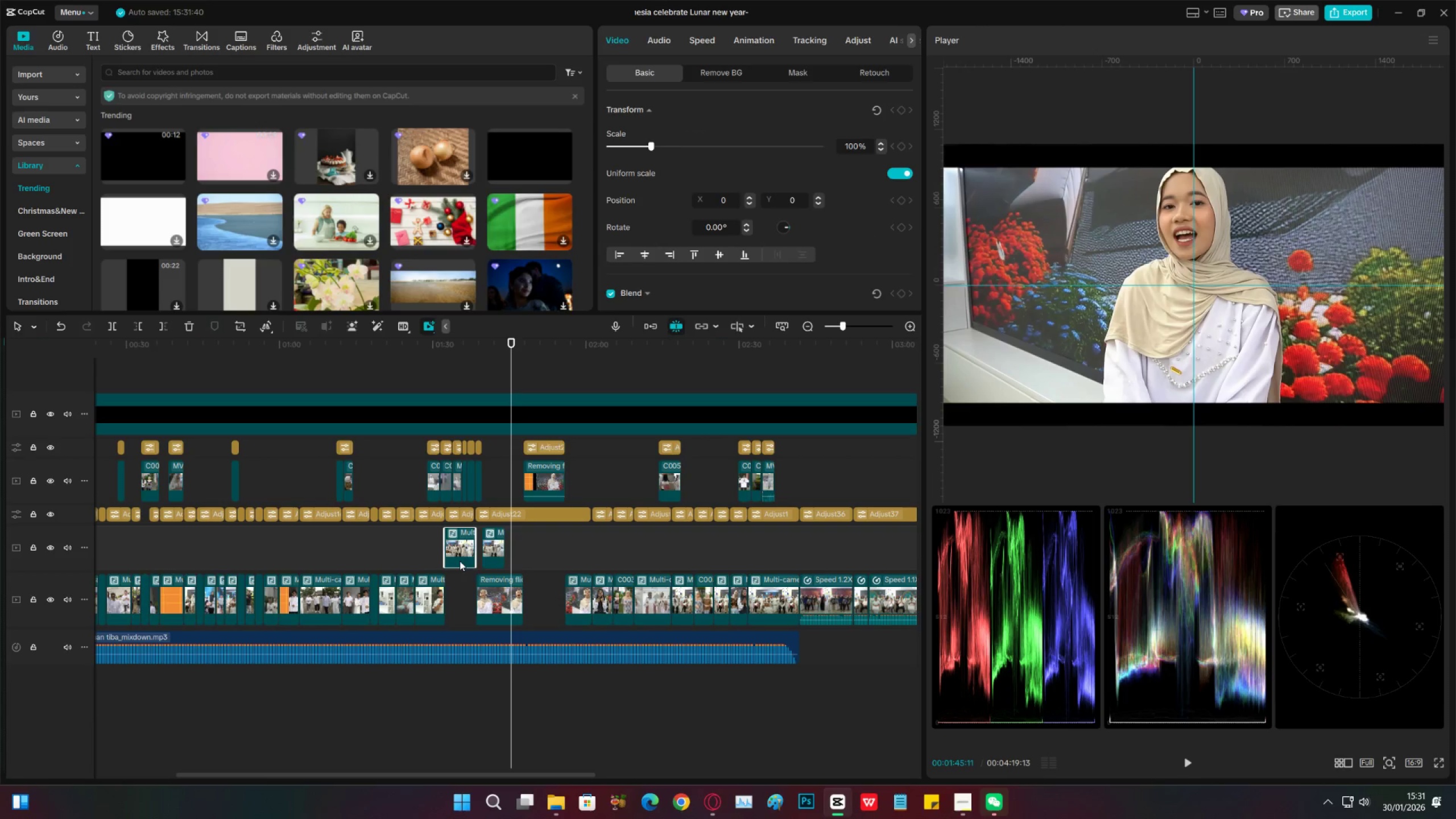 
scroll: coordinate [458, 566], scroll_direction: up, amount: 6.0
 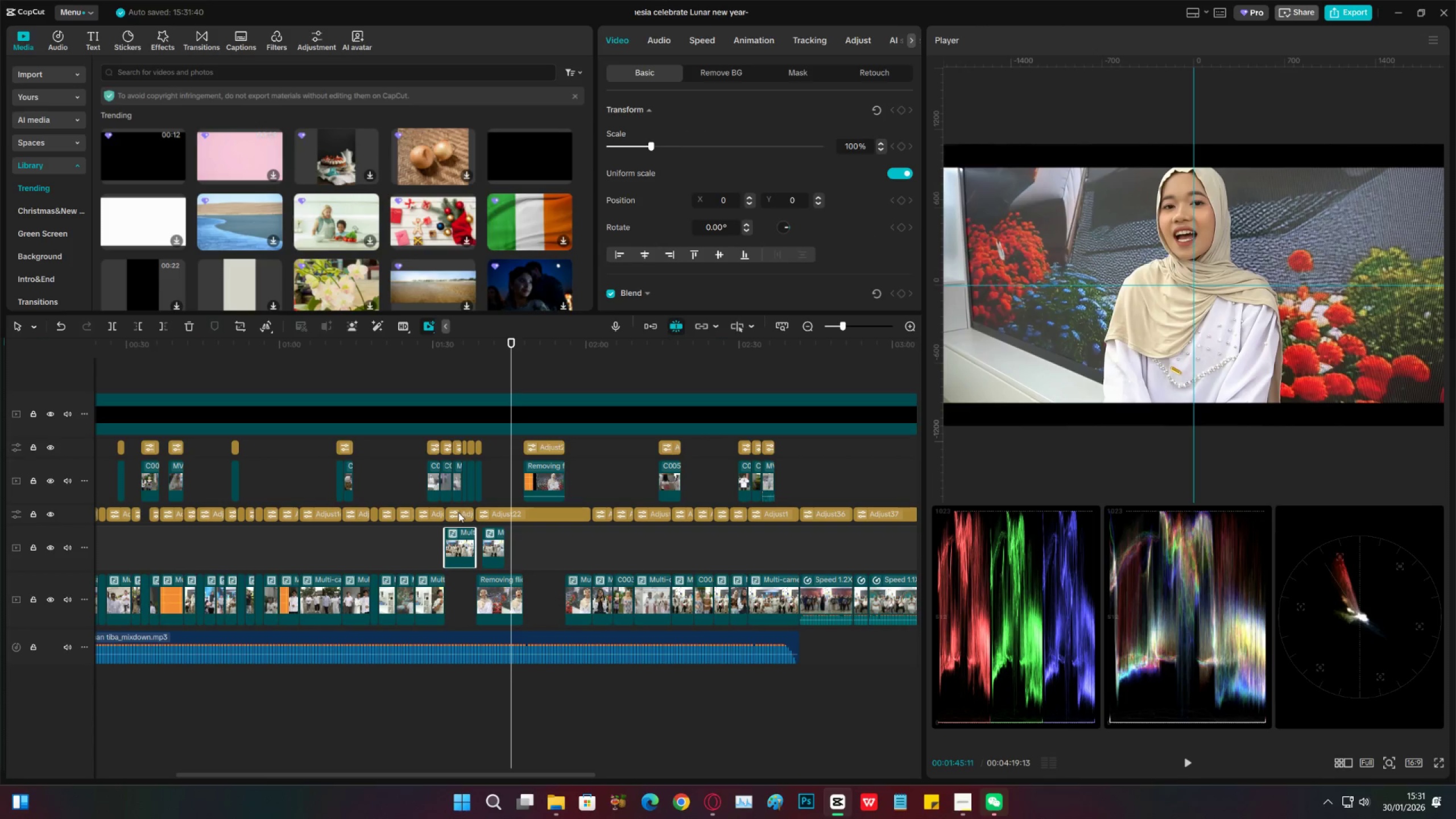 
left_click([460, 514])
 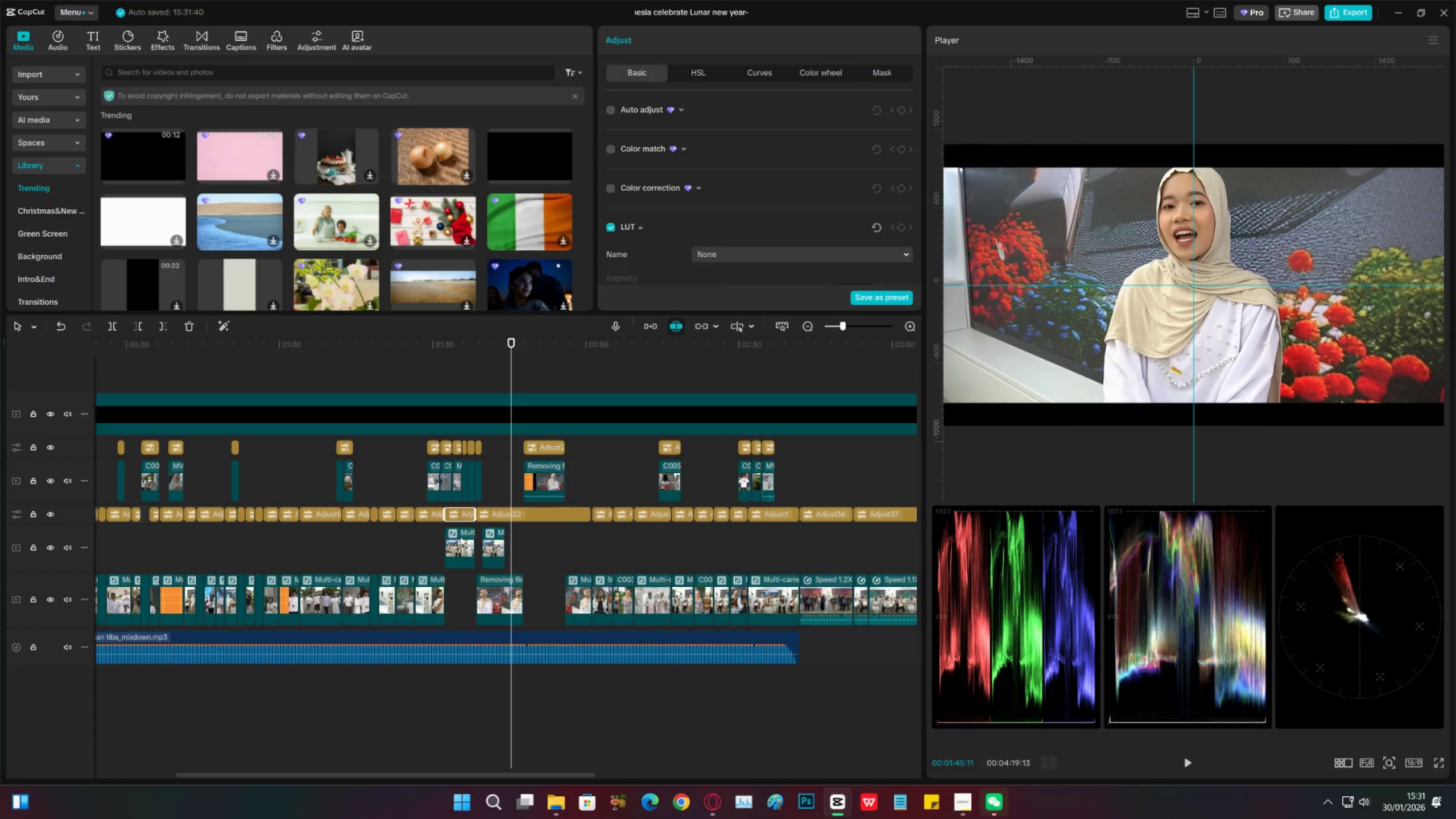 
hold_key(key=ControlLeft, duration=1.26)
double_click([460, 544])
 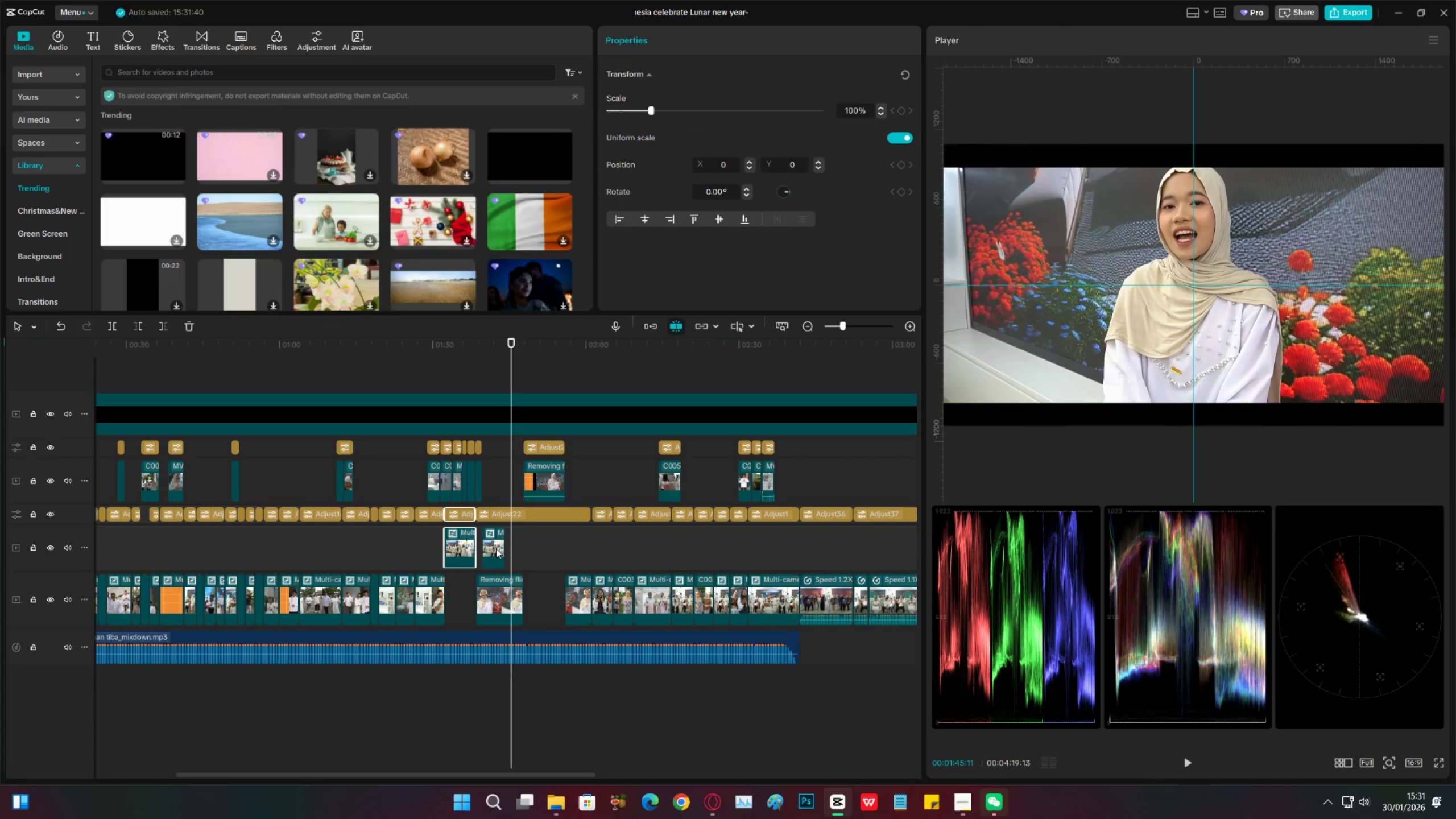 
left_click([496, 548])
 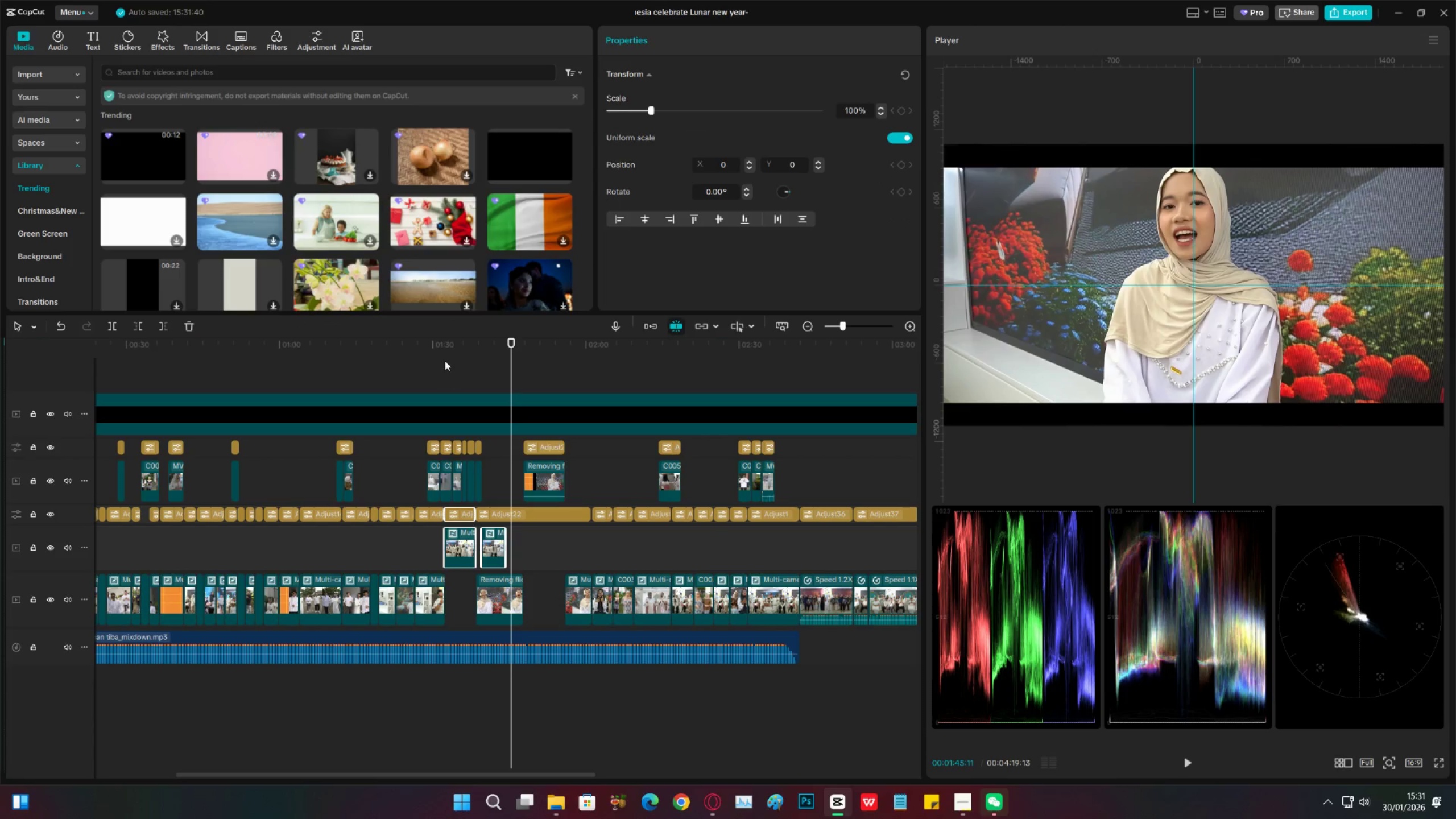 
left_click_drag(start_coordinate=[439, 346], to_coordinate=[447, 350])
 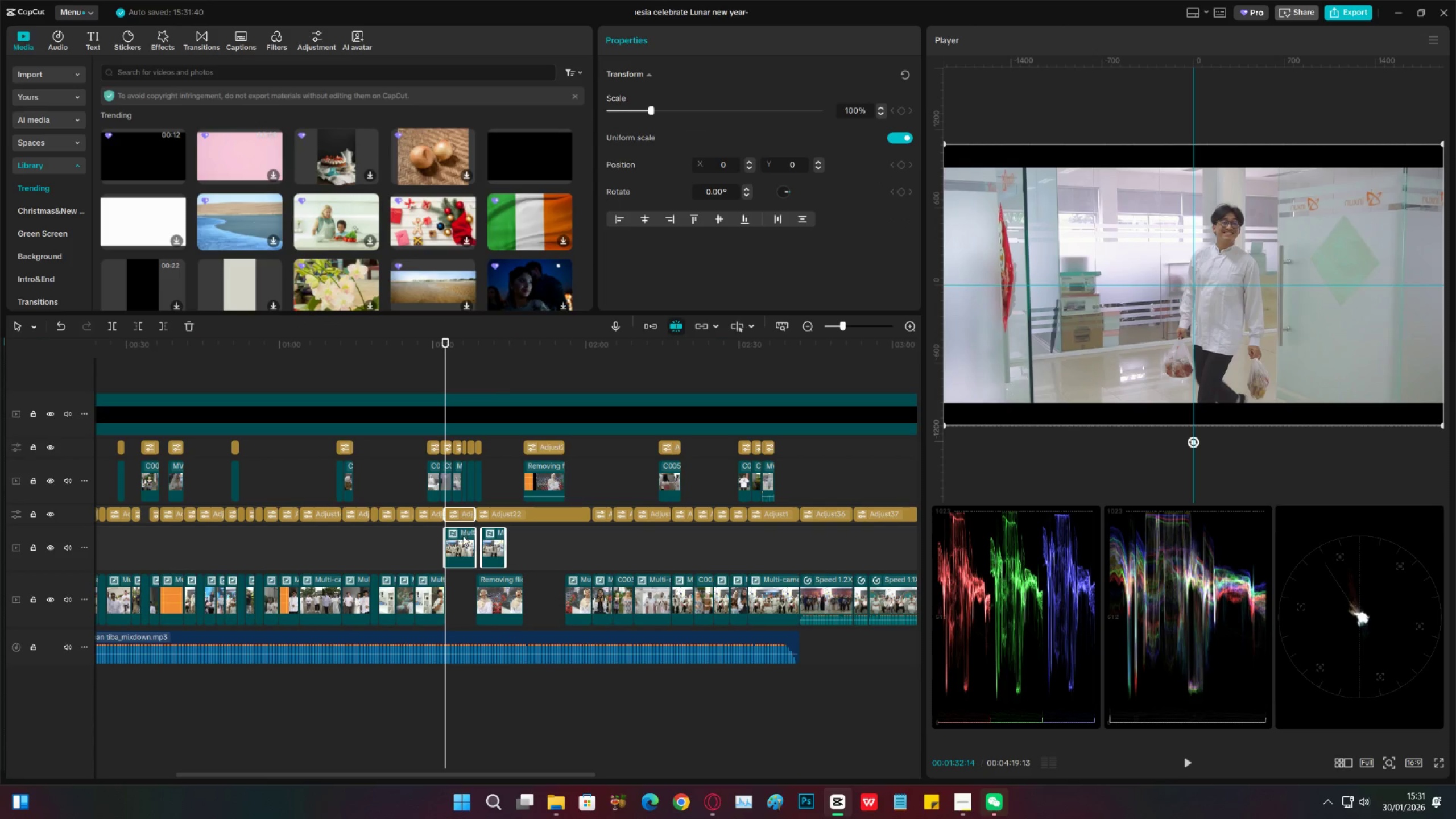 
left_click_drag(start_coordinate=[462, 542], to_coordinate=[460, 380])
 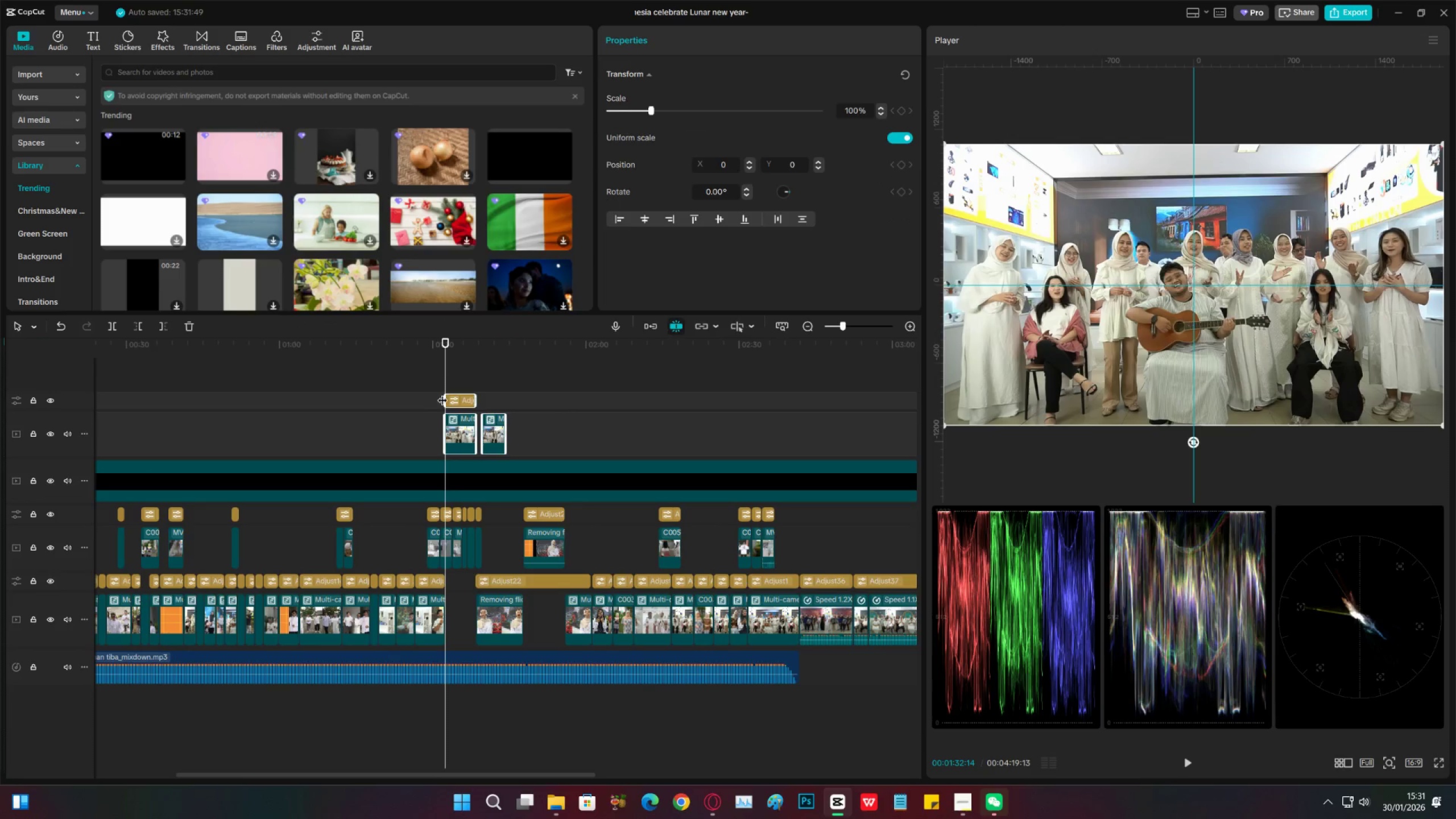 
left_click([436, 383])
 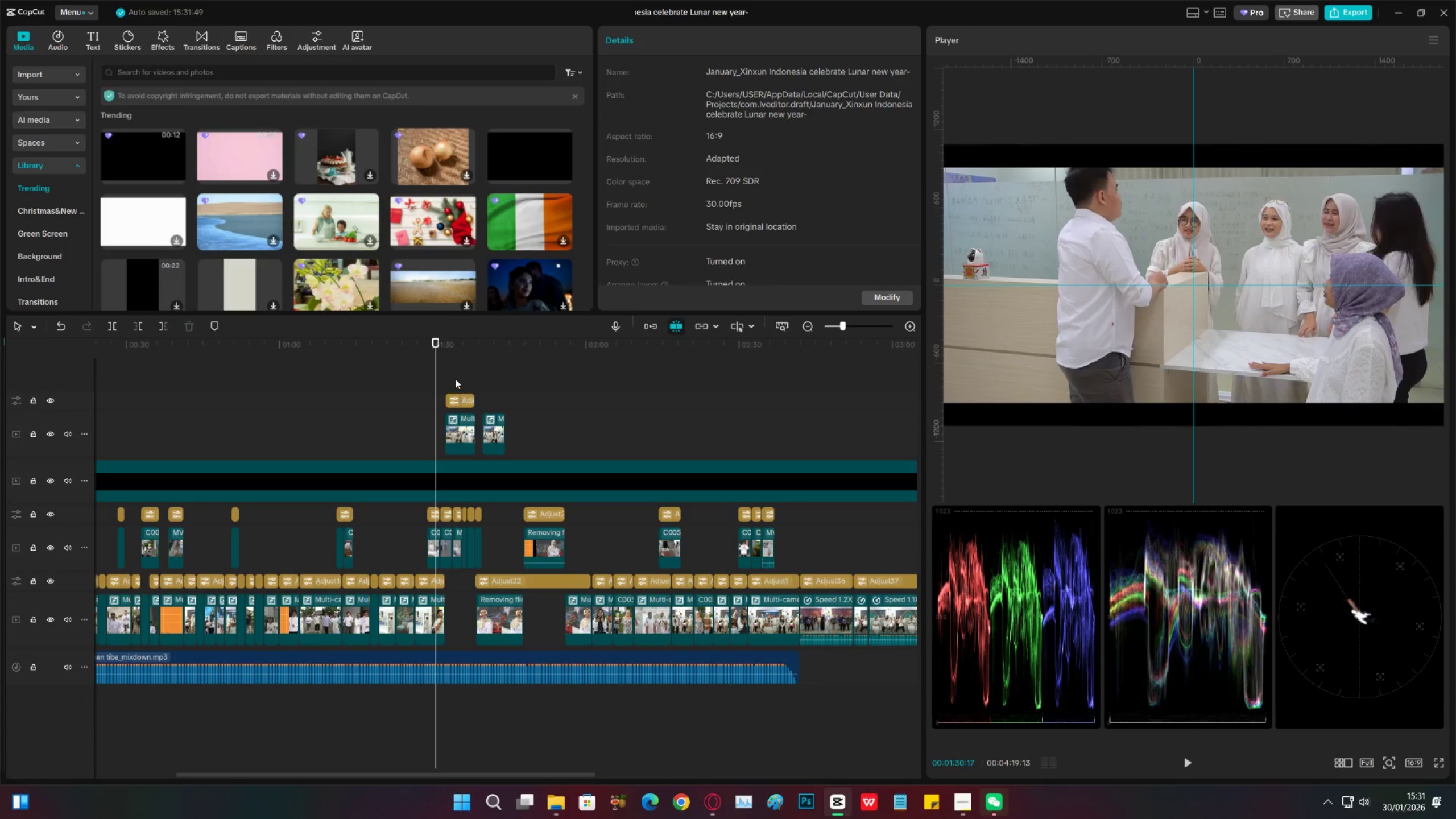 
left_click([452, 374])
 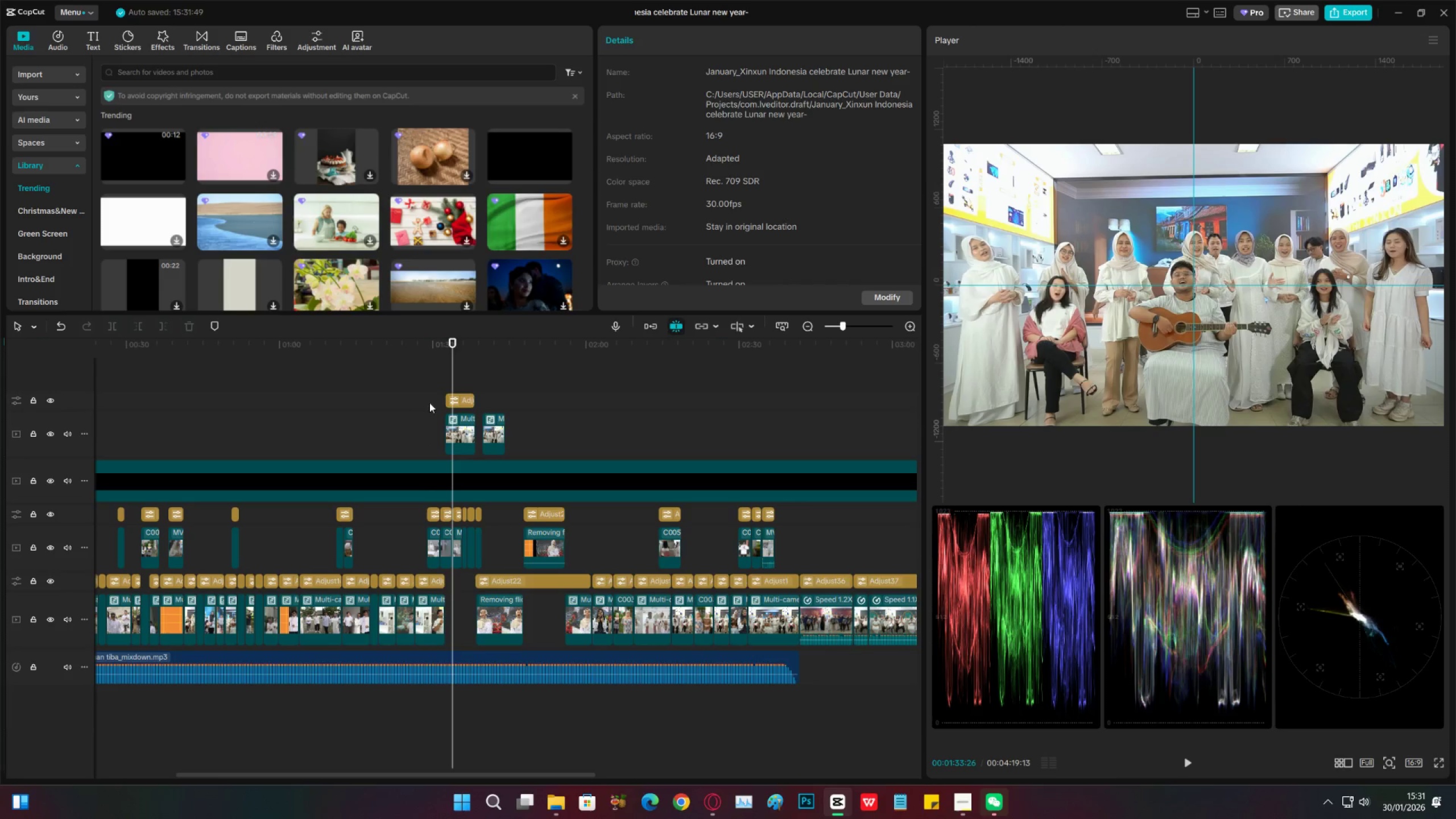 
left_click_drag(start_coordinate=[456, 373], to_coordinate=[481, 376])
 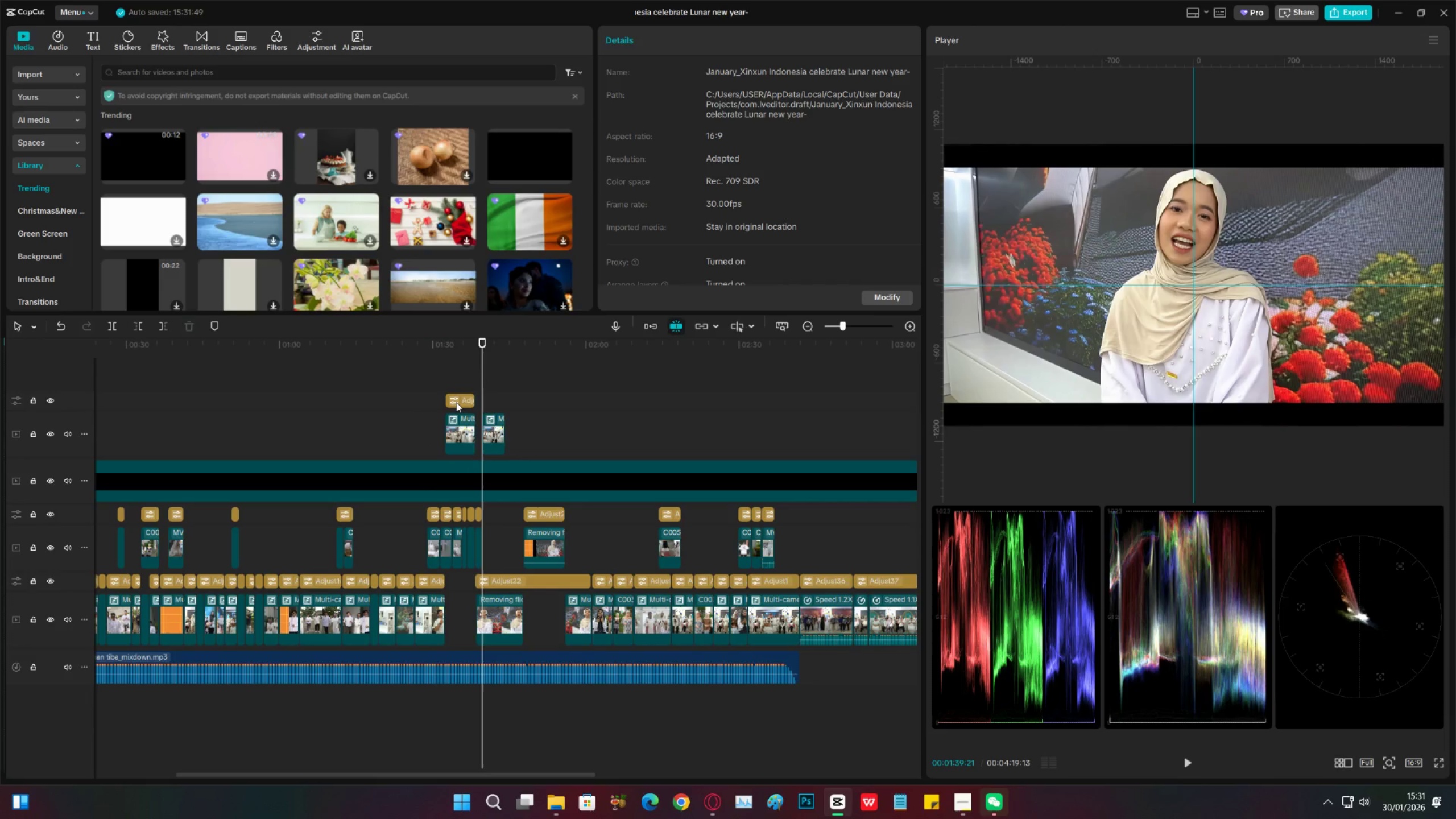 
left_click([456, 402])
 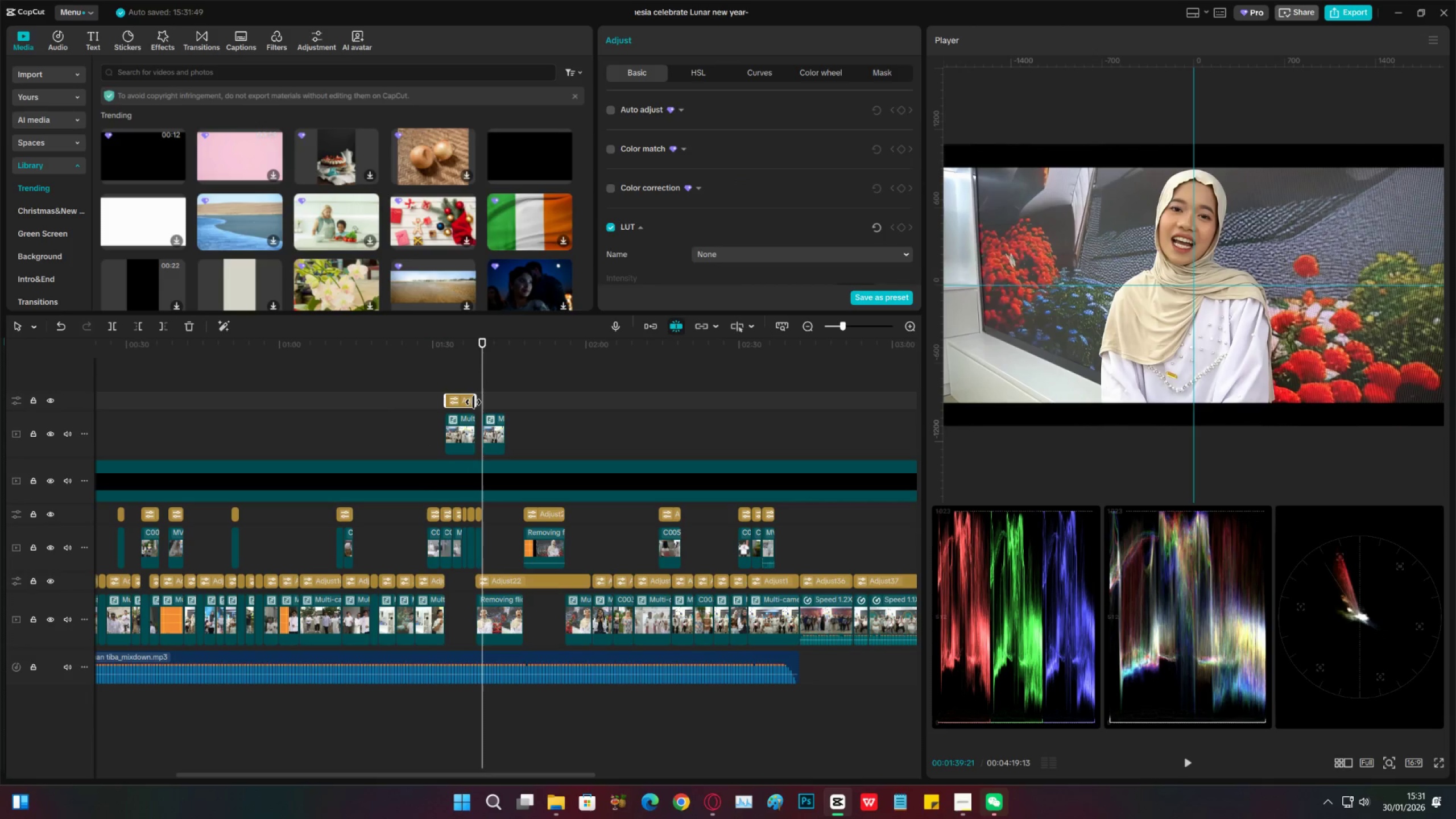 
left_click_drag(start_coordinate=[473, 402], to_coordinate=[500, 402])
 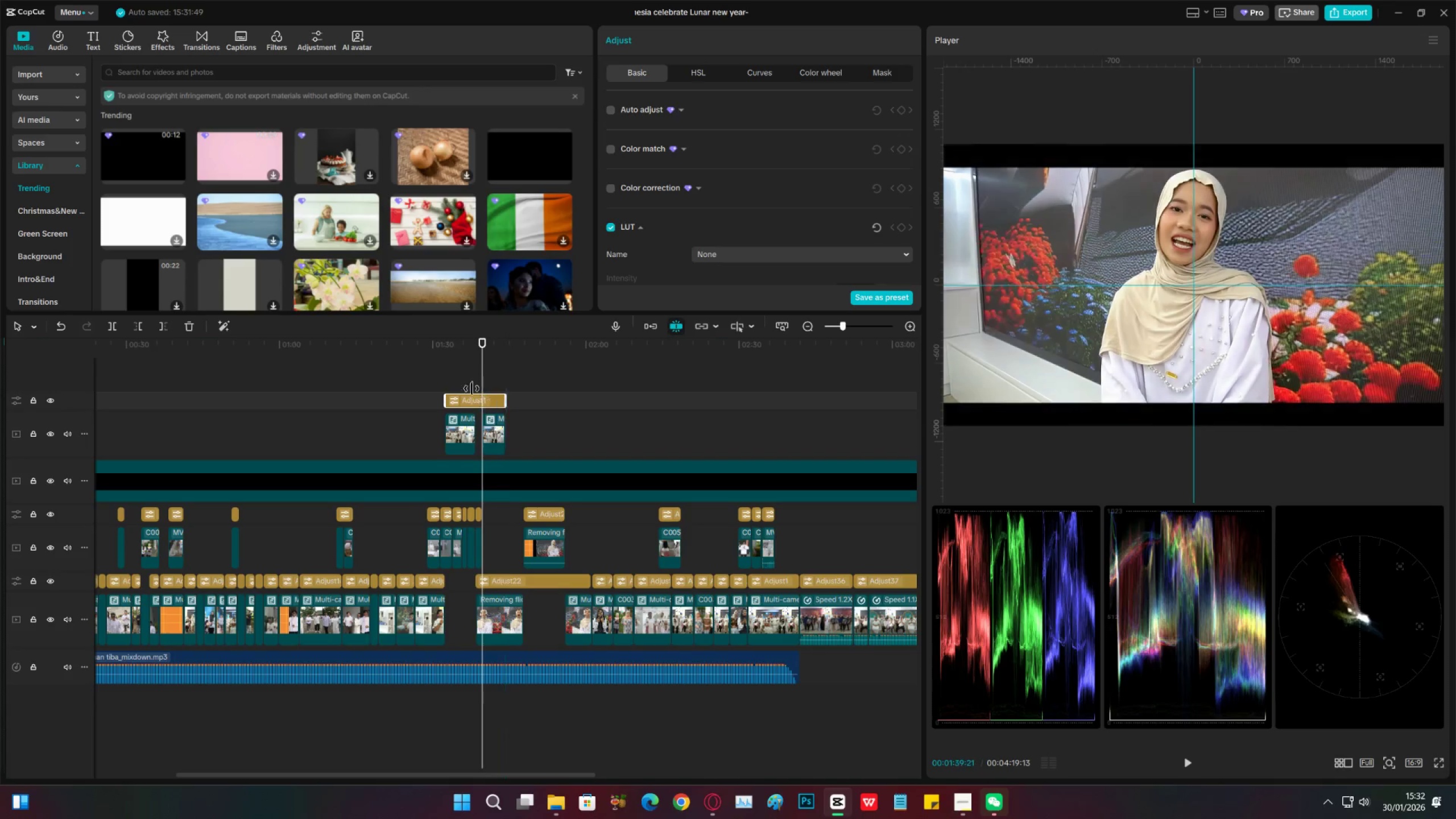 
left_click([469, 384])
 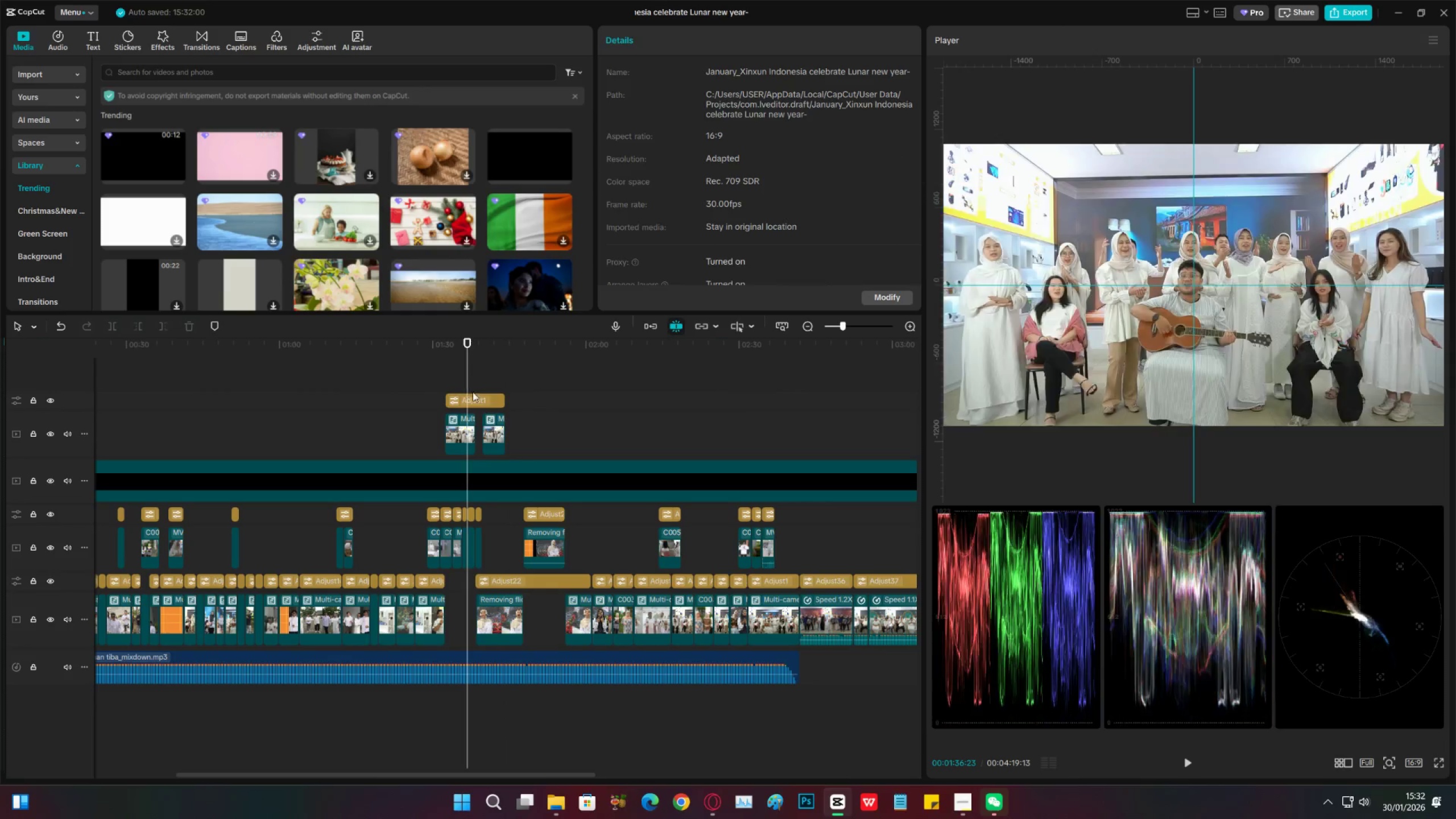 
key(C)
 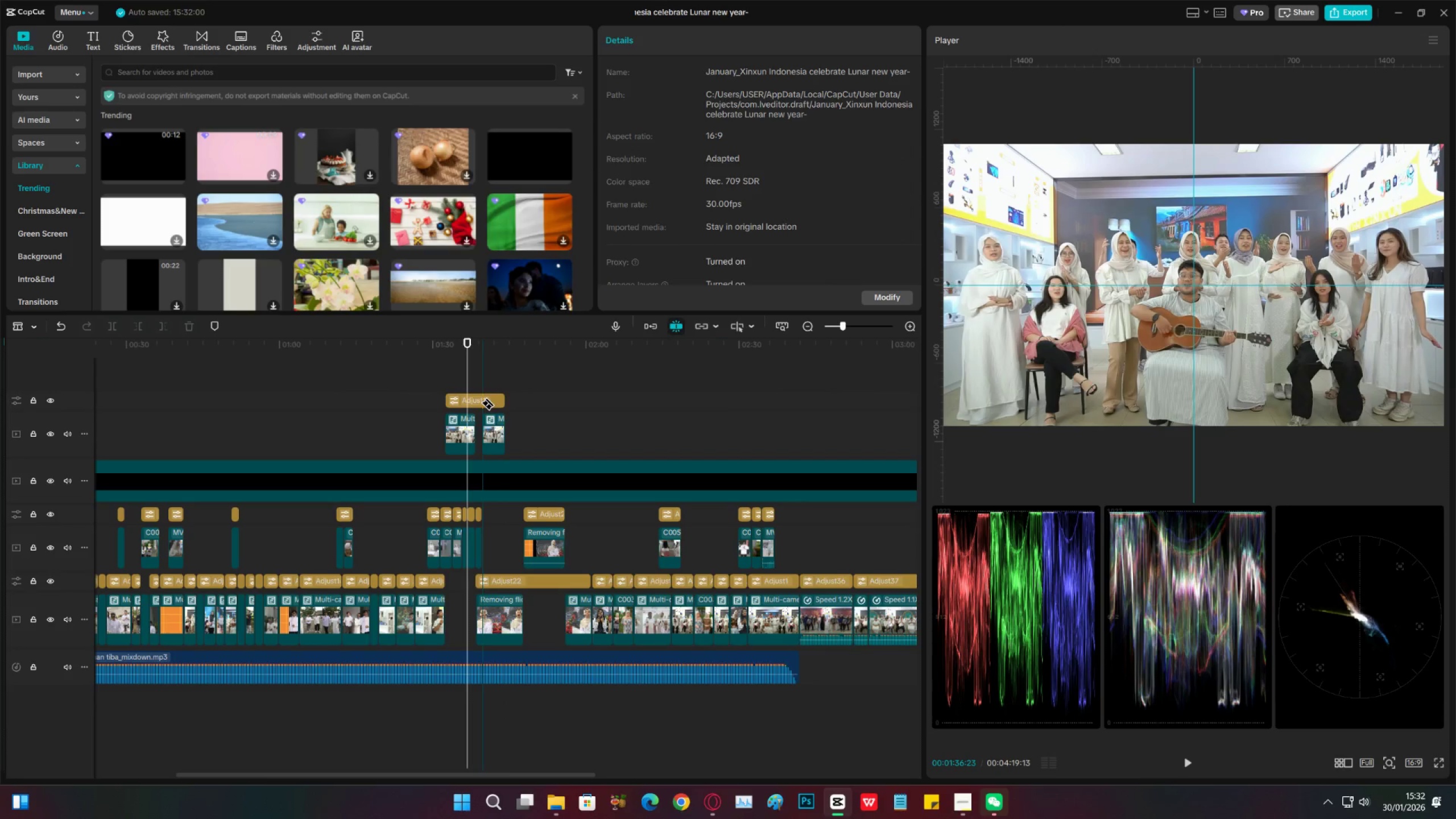 
left_click([481, 403])
 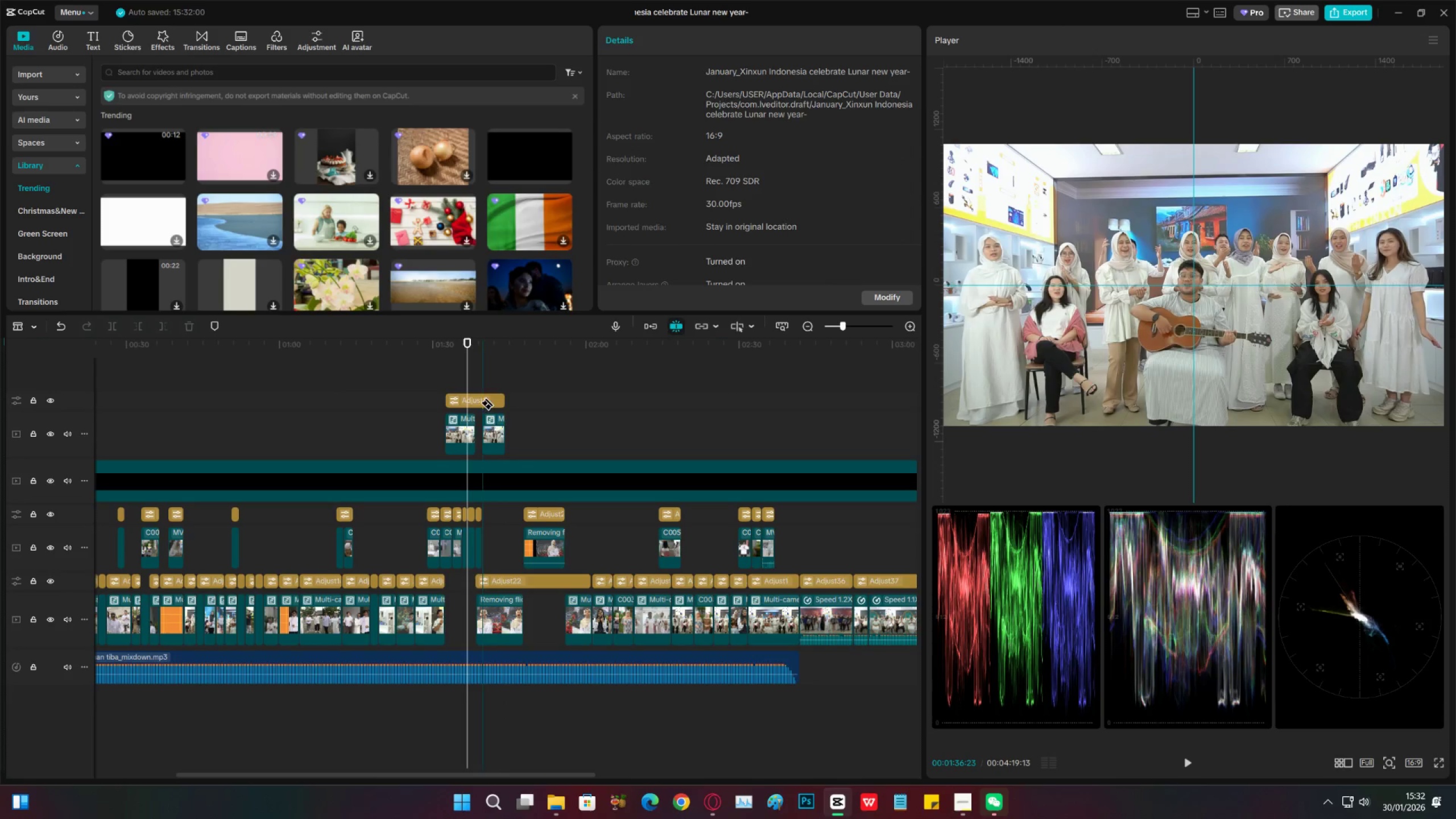 
key(V)
 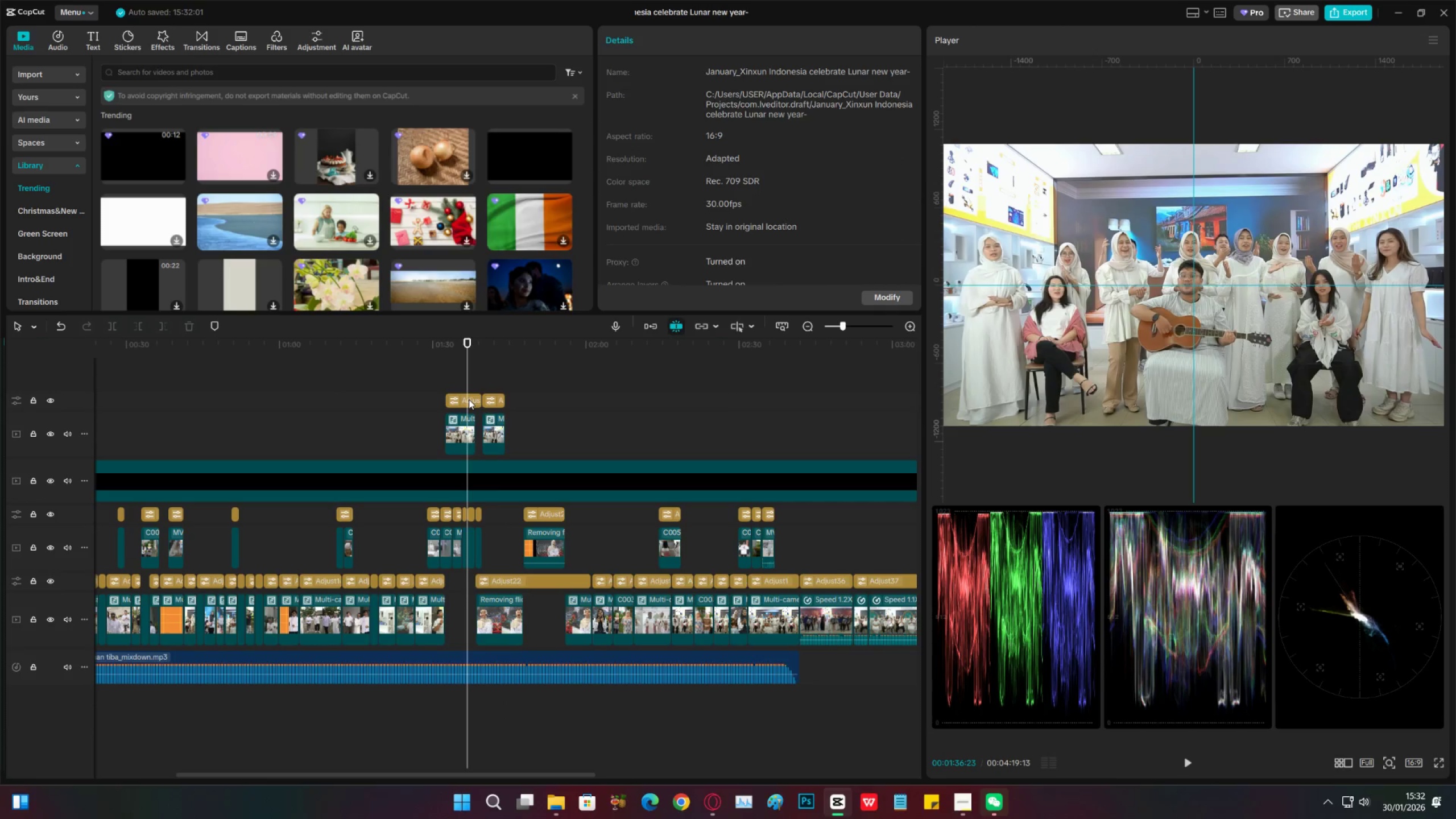 
left_click([469, 399])
 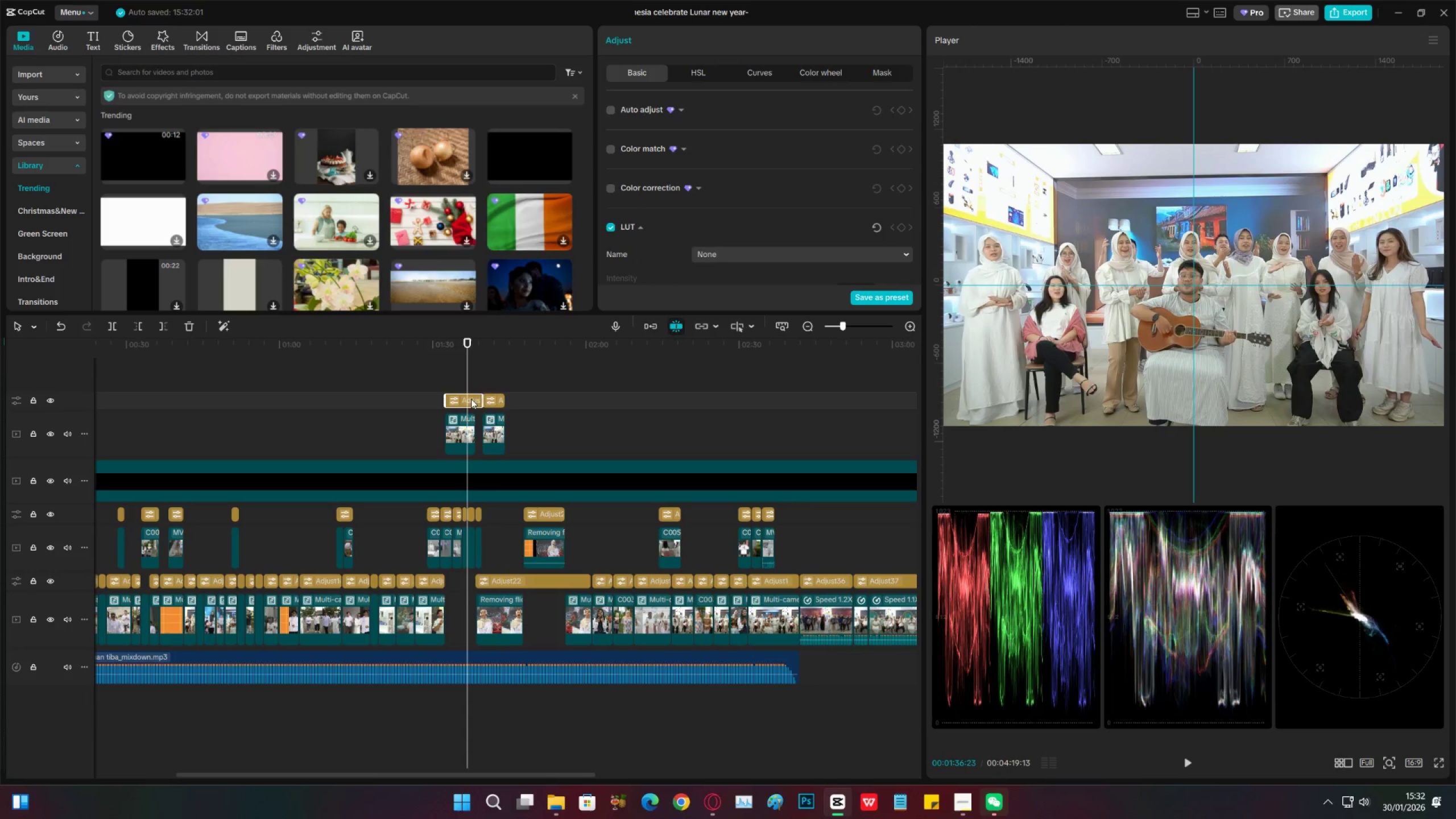 
key(X)
 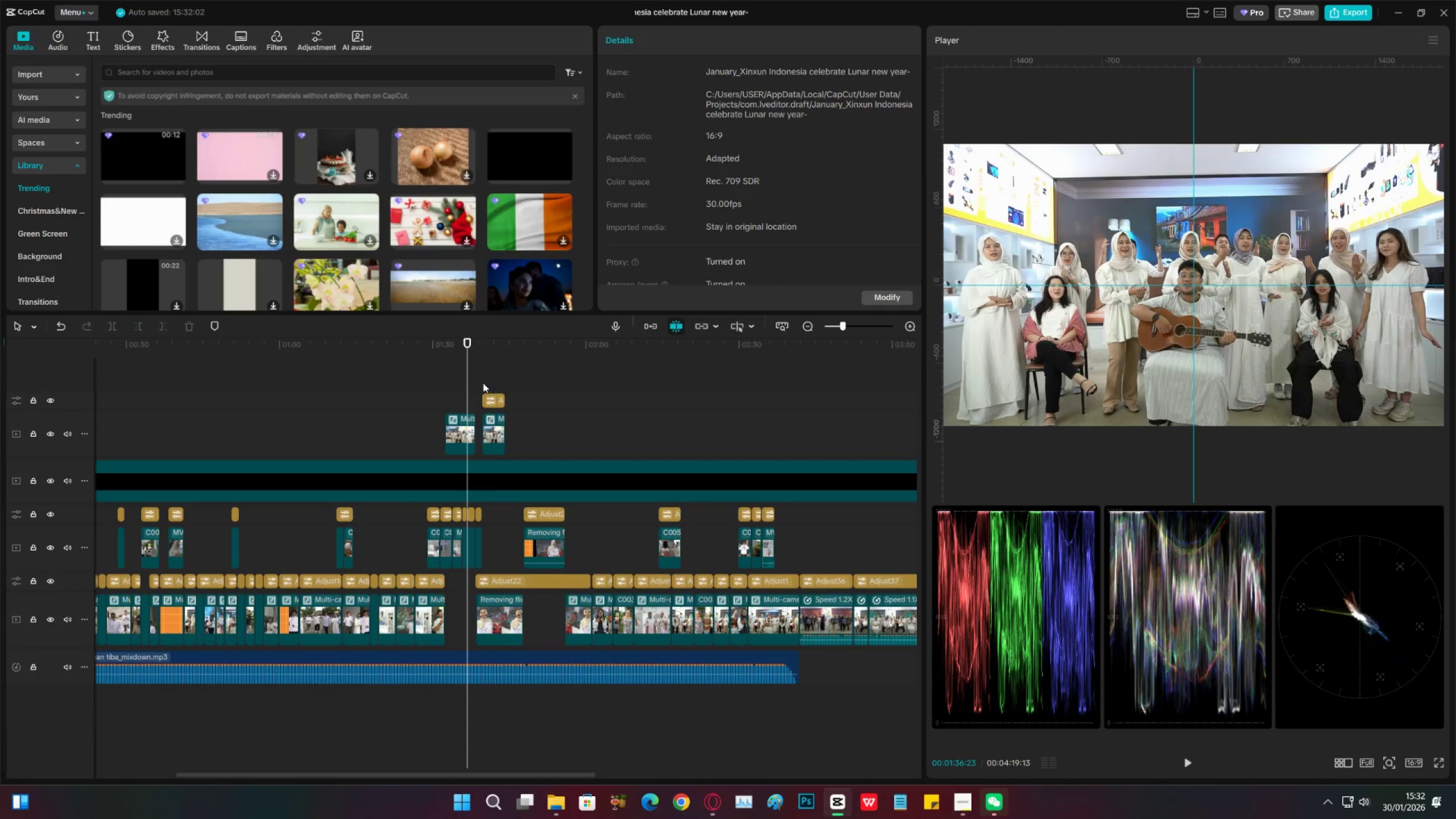 
left_click([482, 382])
 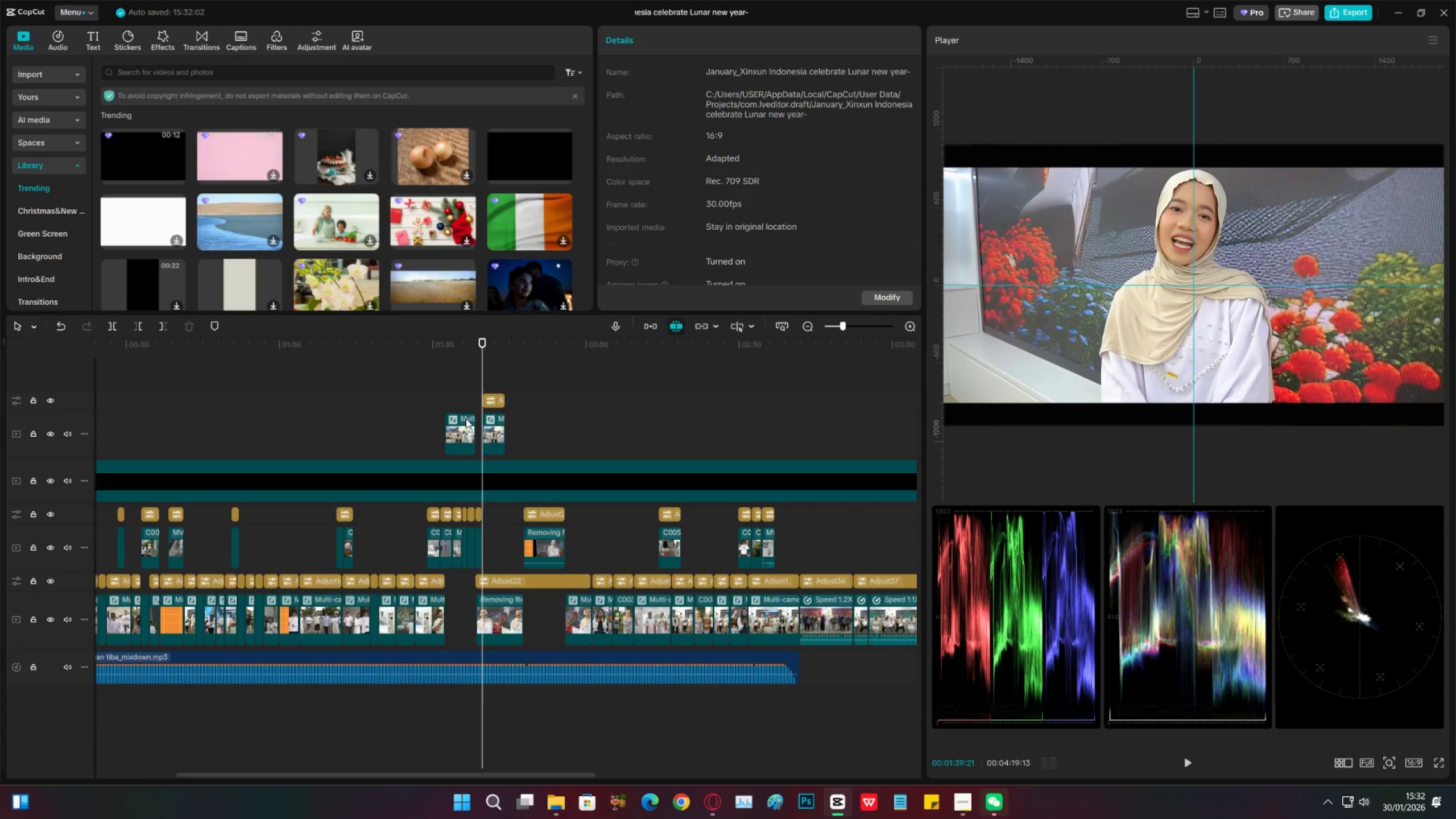 
left_click([465, 424])
 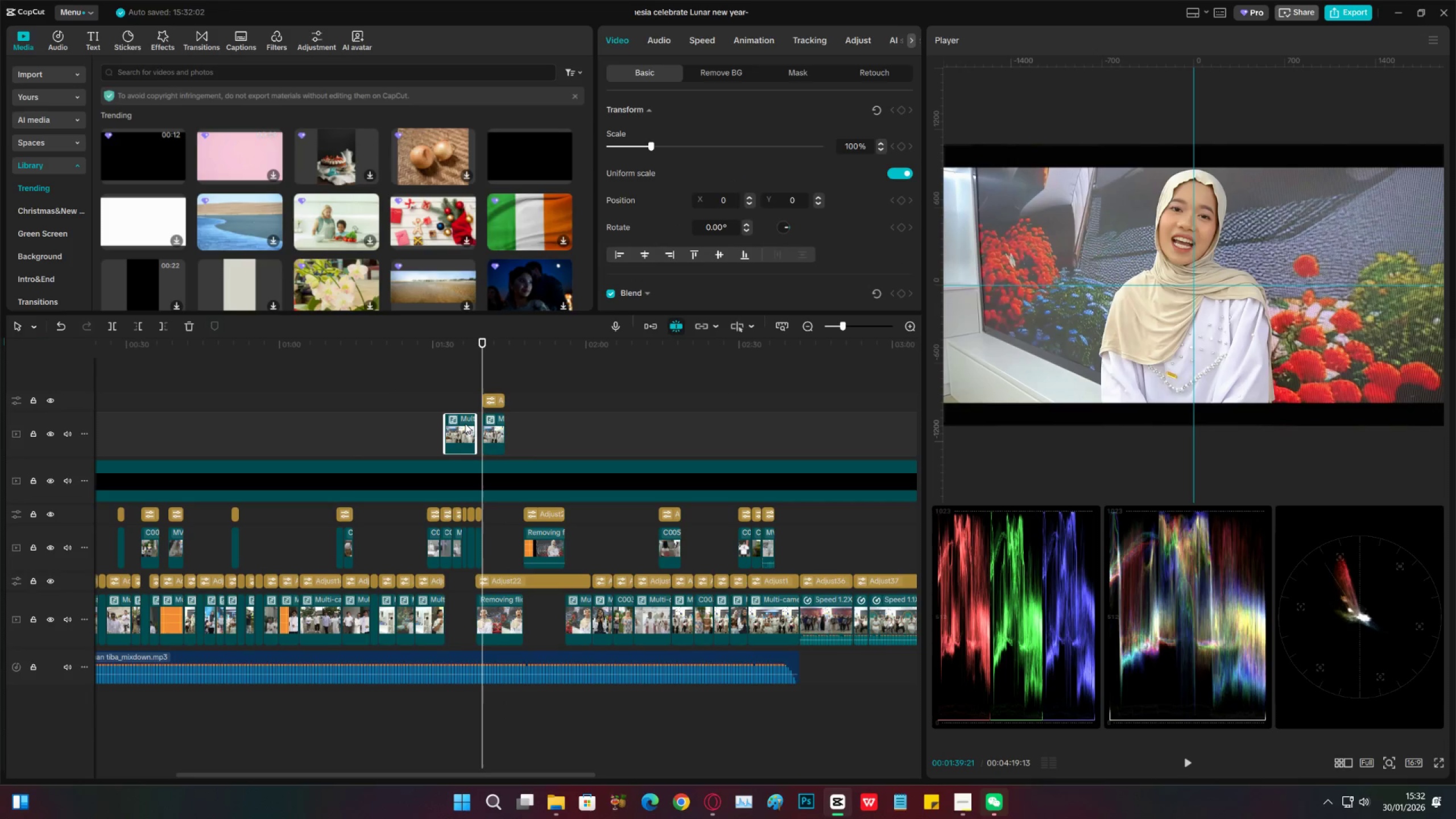 
key(X)
 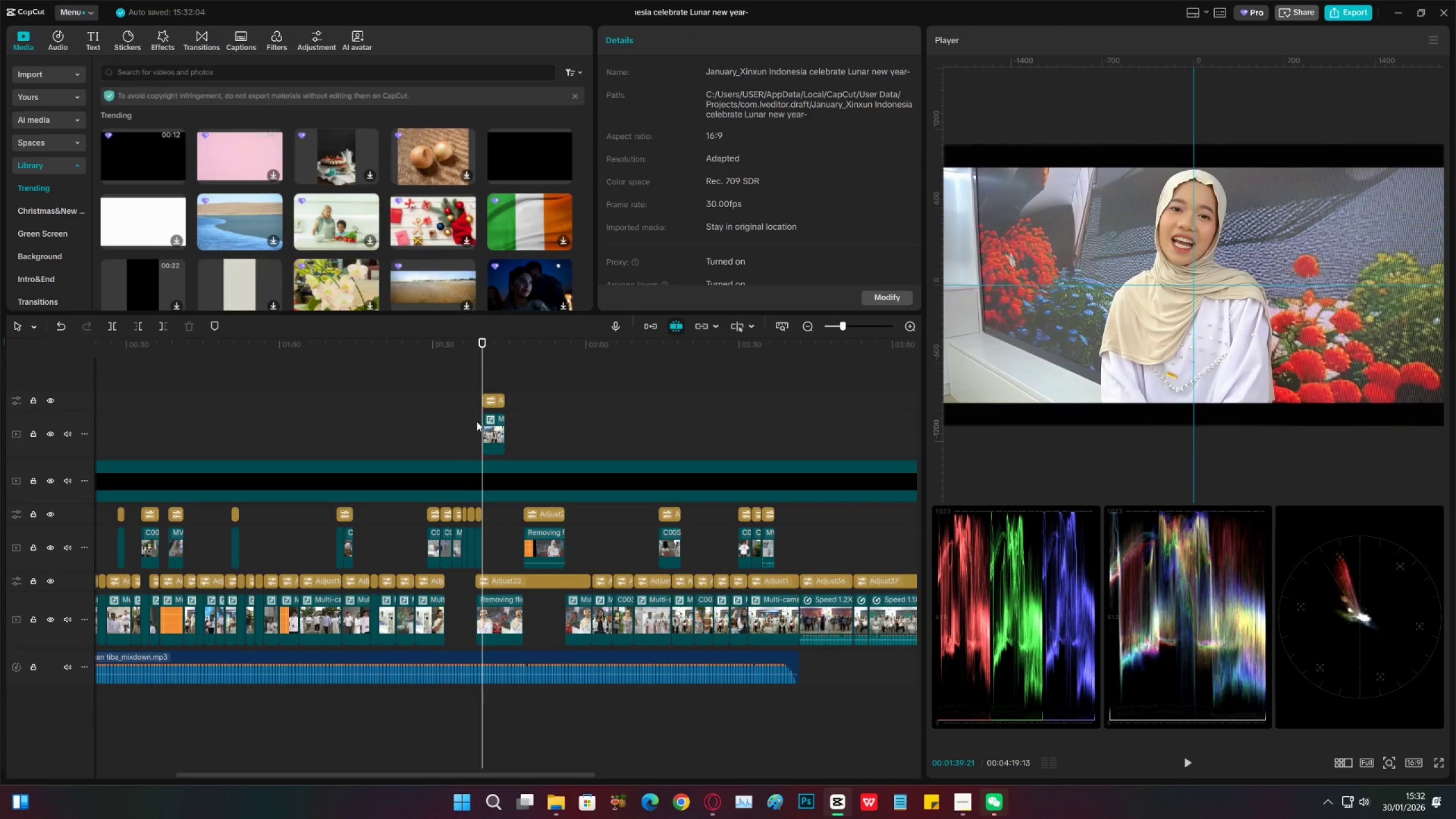 
key(Space)
 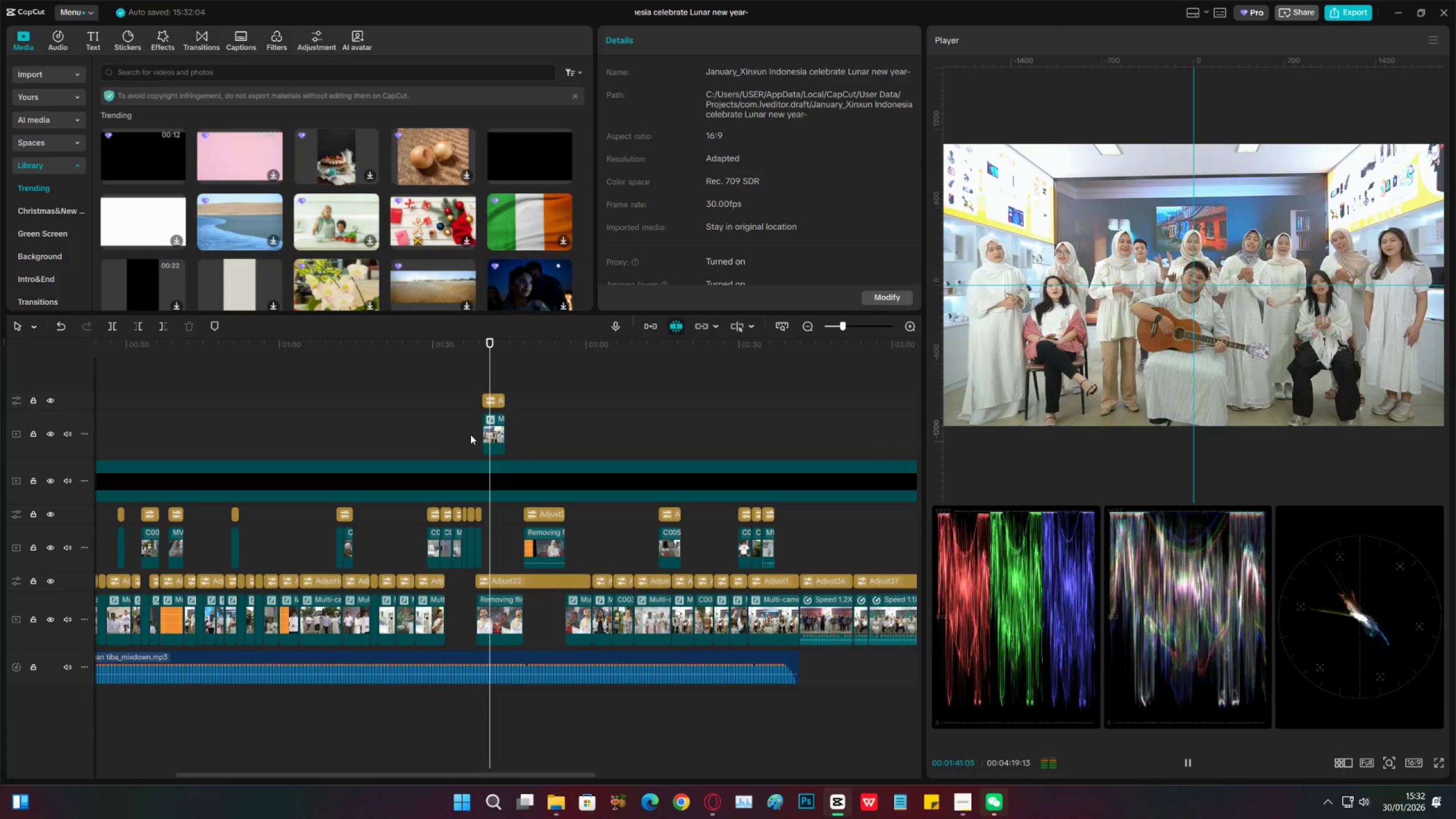 
key(Space)
 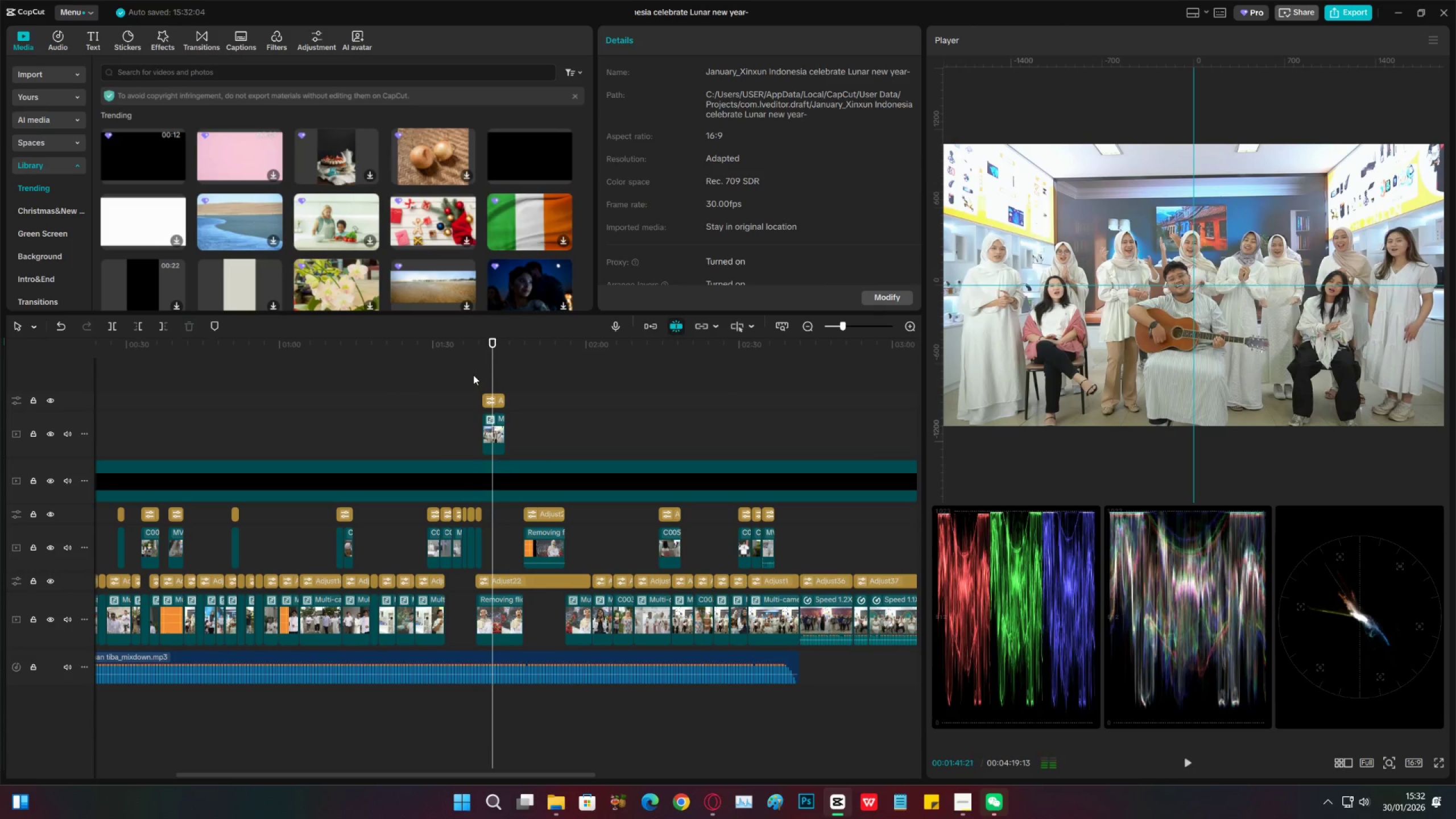 
left_click([473, 373])
 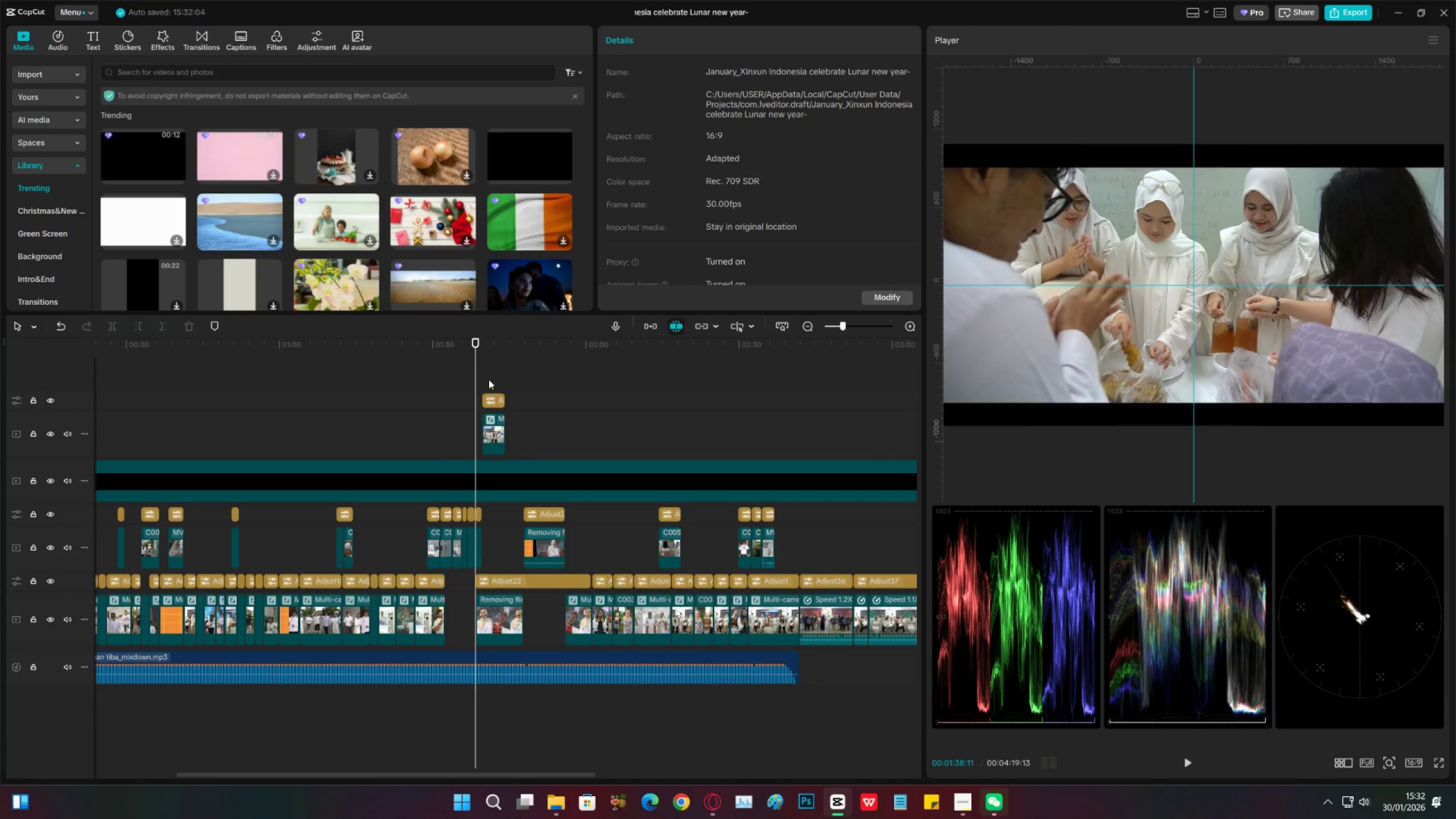 
left_click_drag(start_coordinate=[490, 372], to_coordinate=[499, 434])
 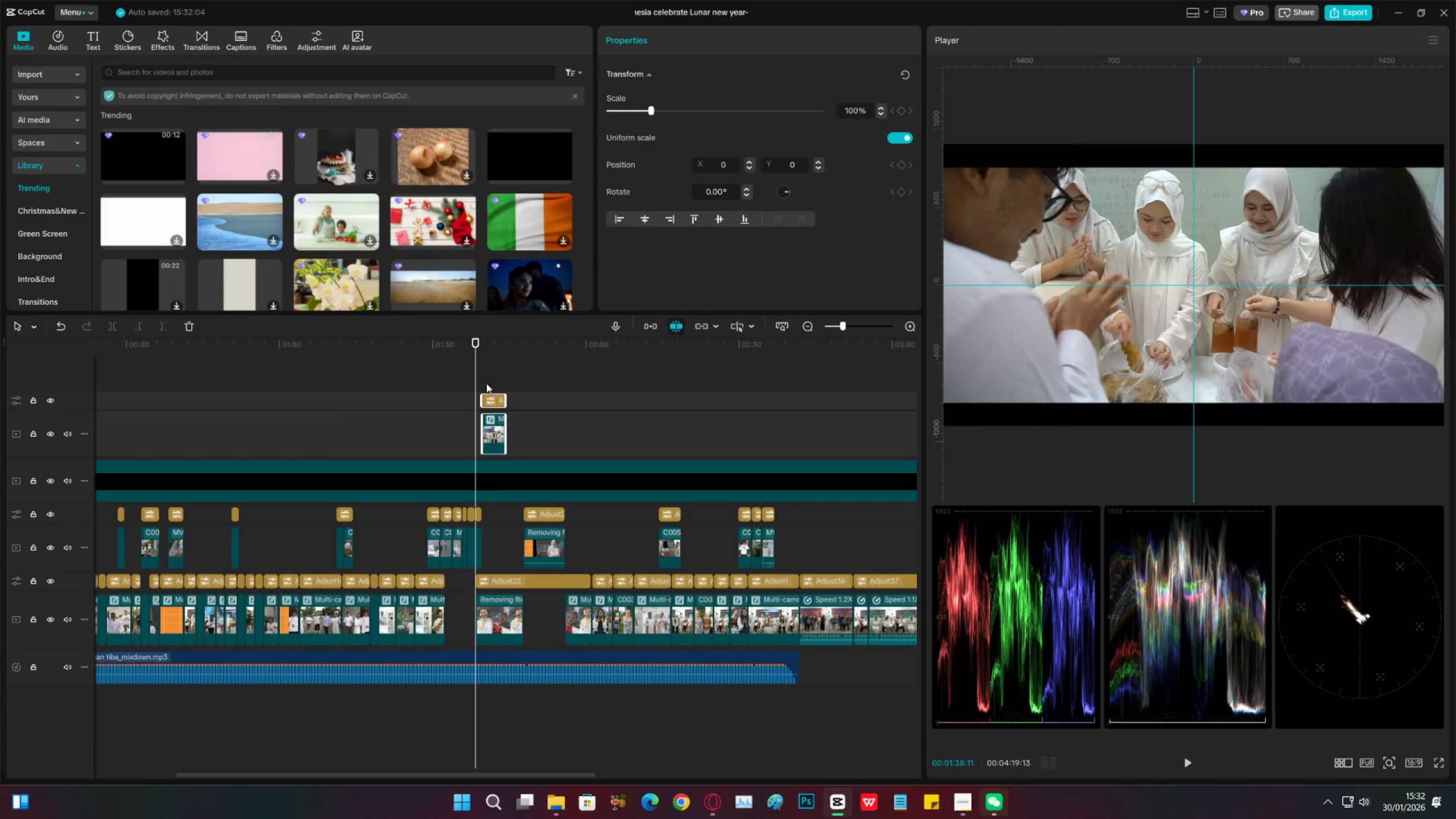 
left_click([485, 372])
 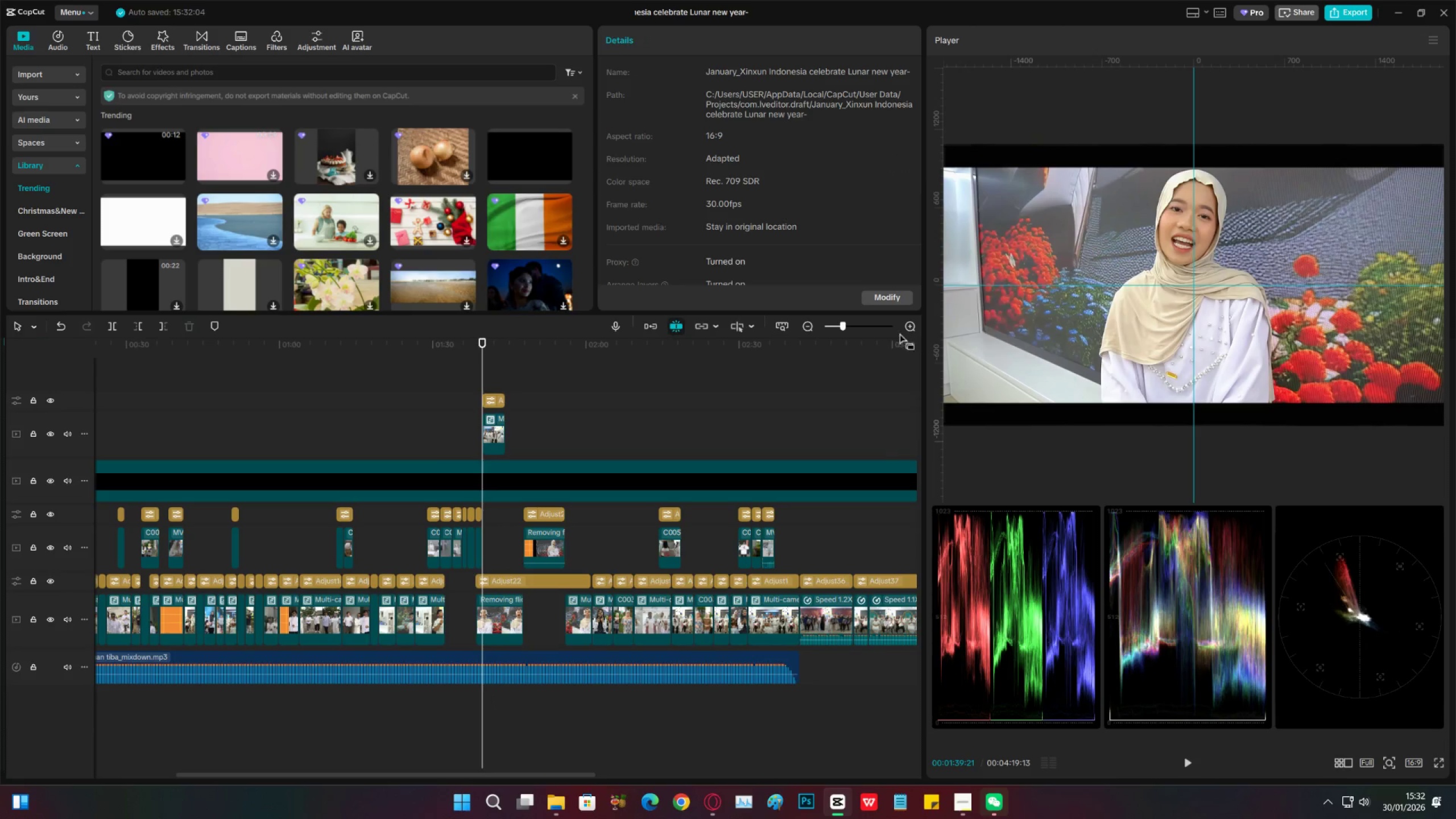 
double_click([907, 330])
 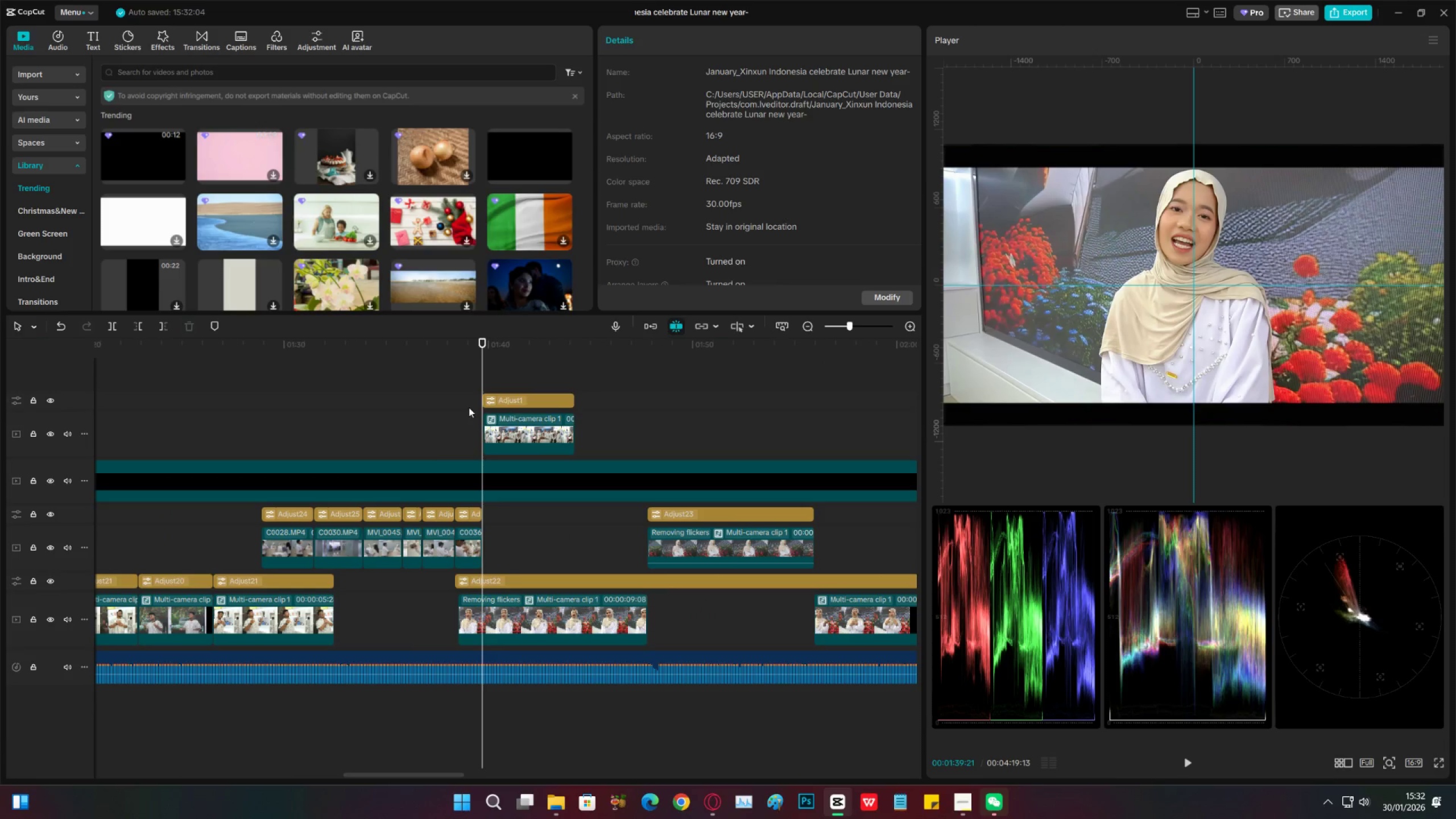 
left_click([429, 394])
 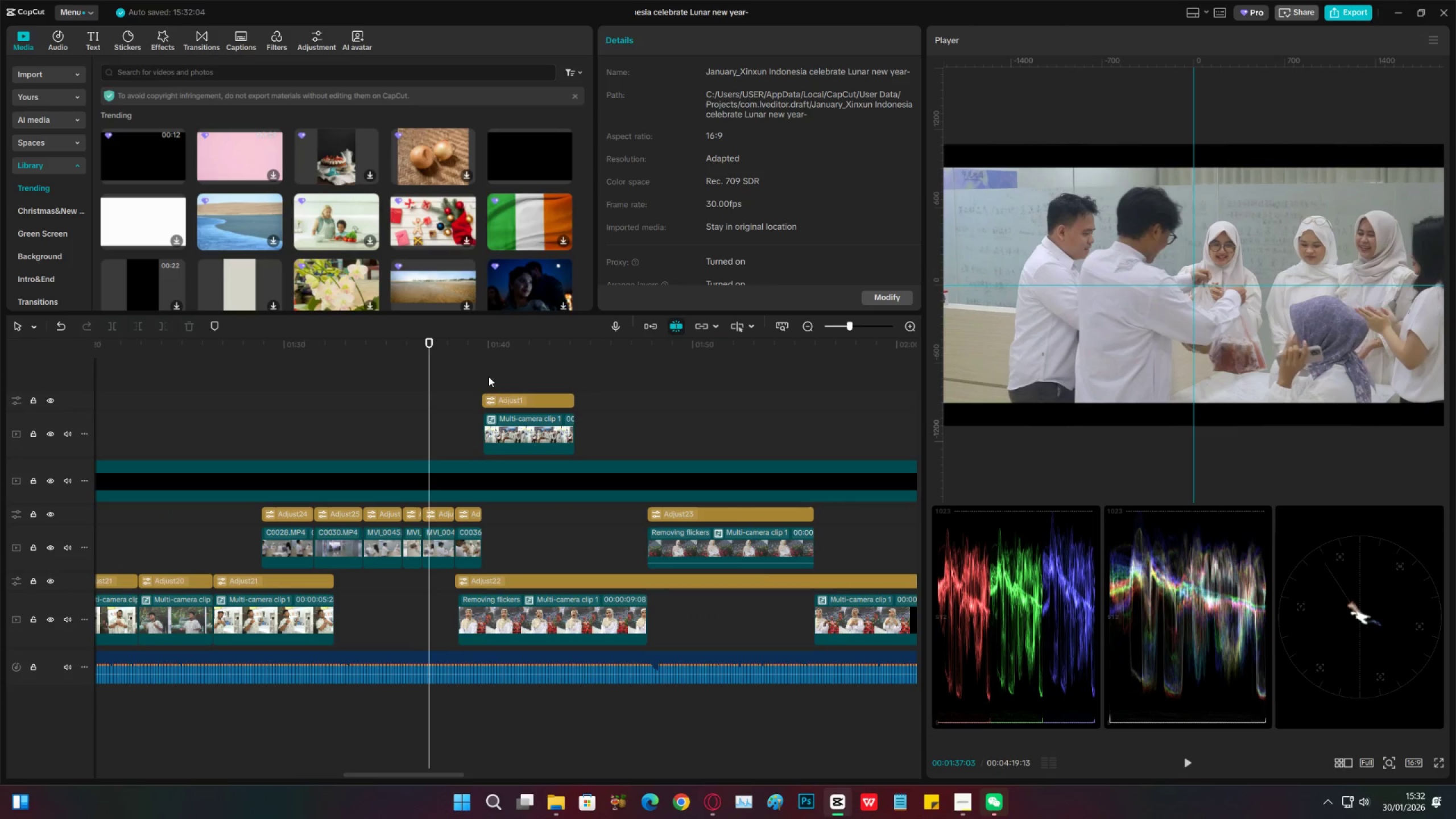 
left_click_drag(start_coordinate=[488, 375], to_coordinate=[590, 449])
 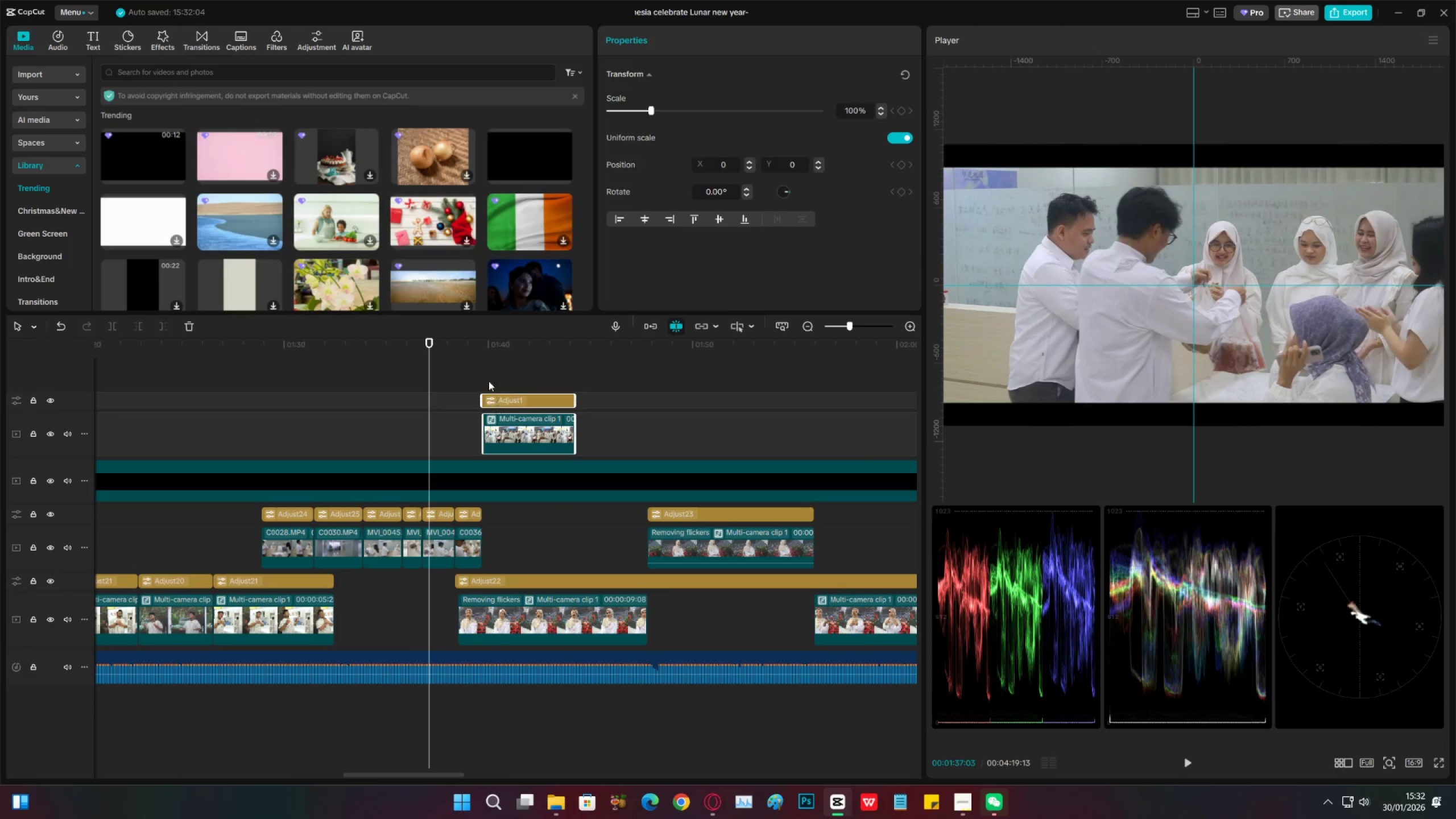 
left_click([473, 373])
 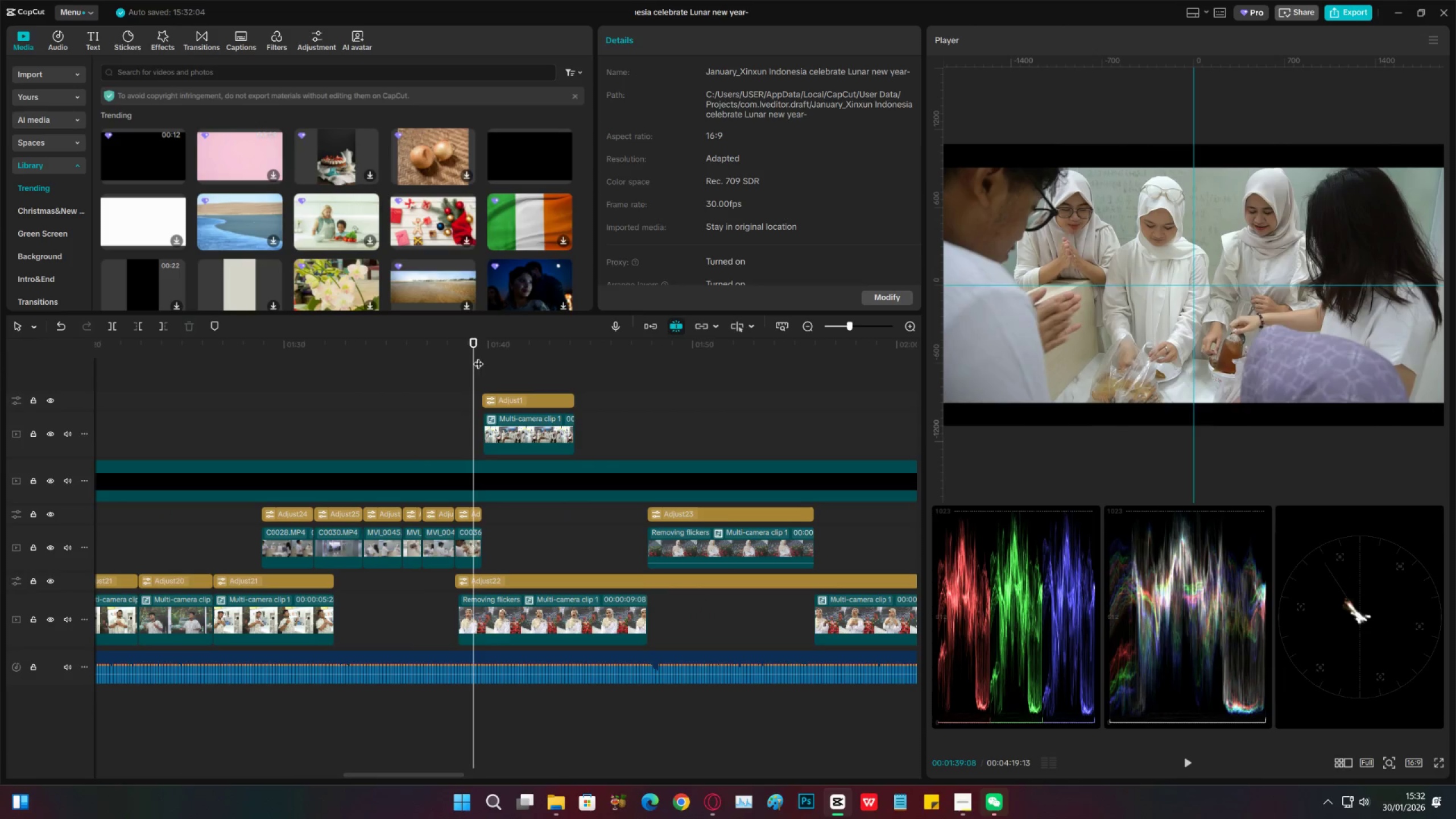 
left_click_drag(start_coordinate=[477, 354], to_coordinate=[487, 354])
 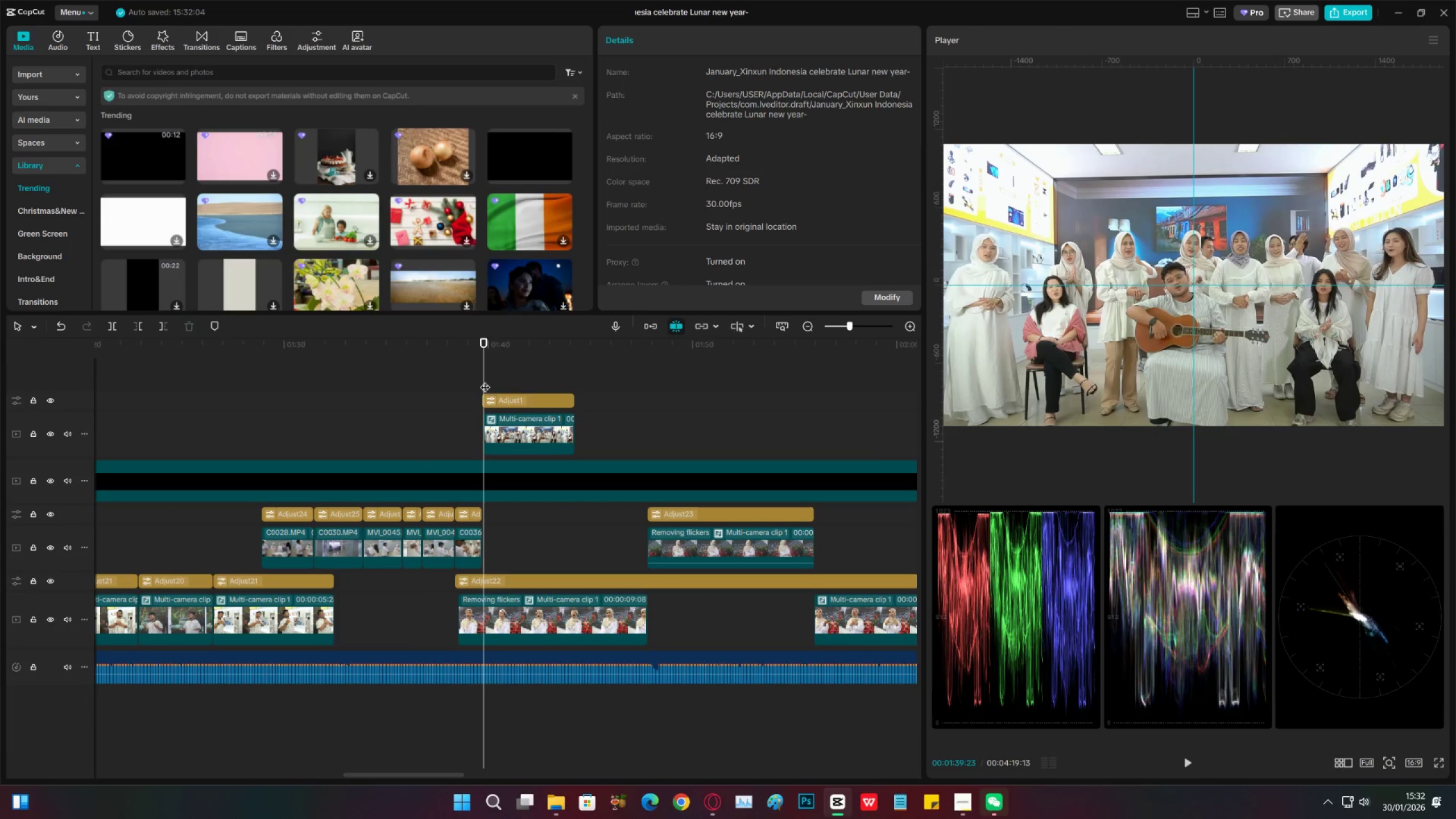 
left_click_drag(start_coordinate=[485, 378], to_coordinate=[479, 379])
 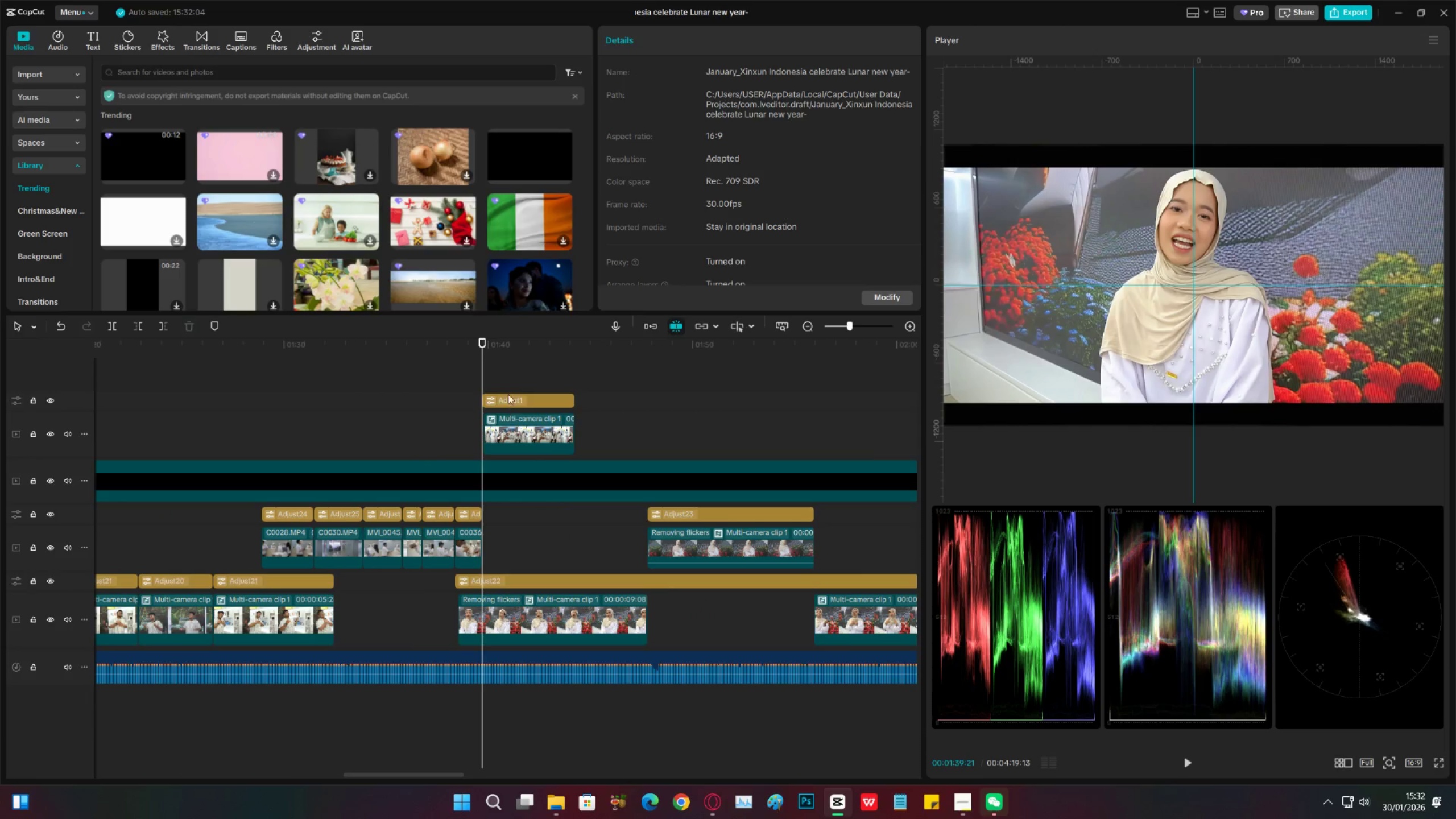 
left_click_drag(start_coordinate=[511, 383], to_coordinate=[538, 433])
 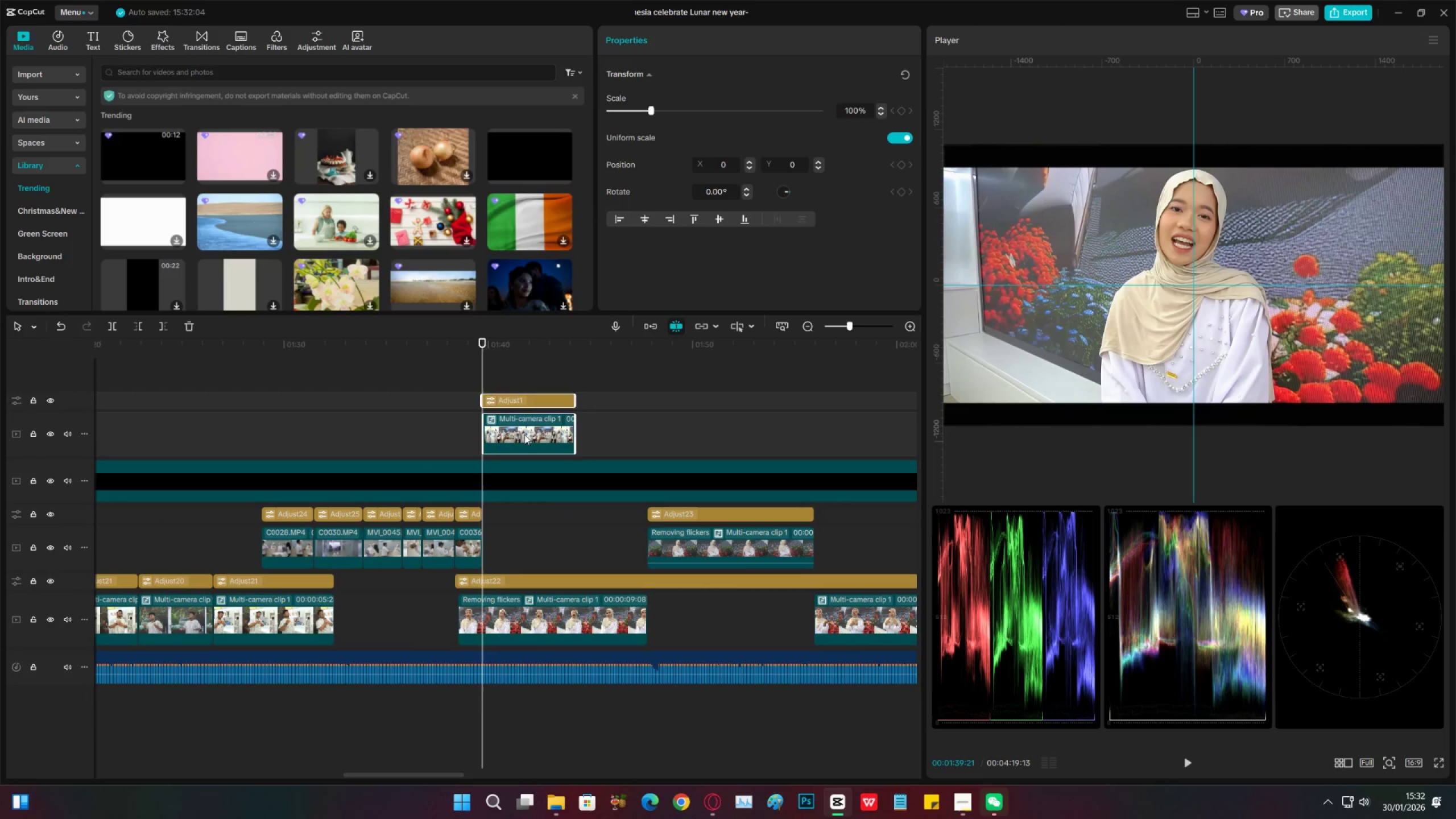 
left_click_drag(start_coordinate=[523, 433], to_coordinate=[523, 552])
 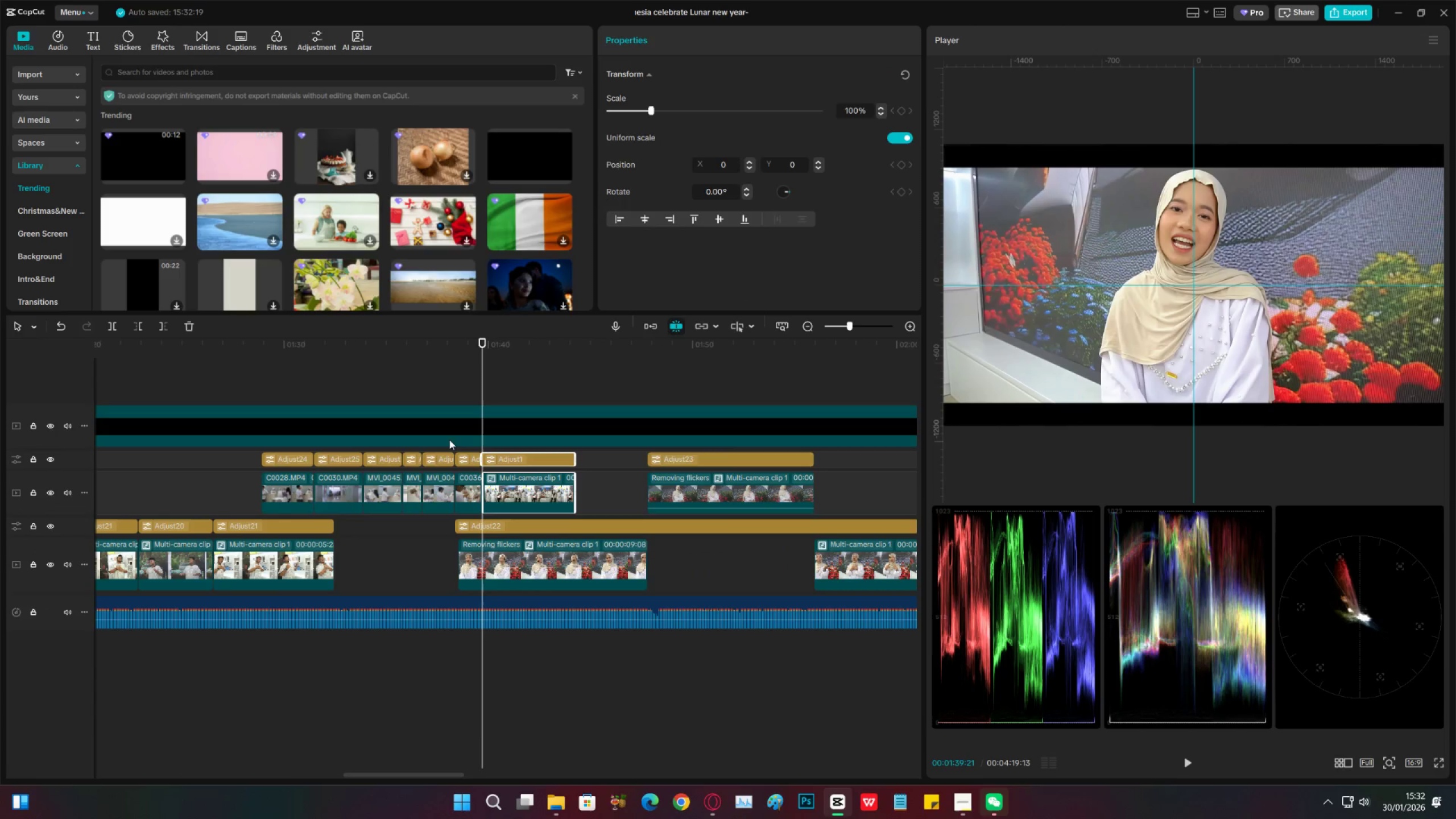 
left_click([451, 393])
 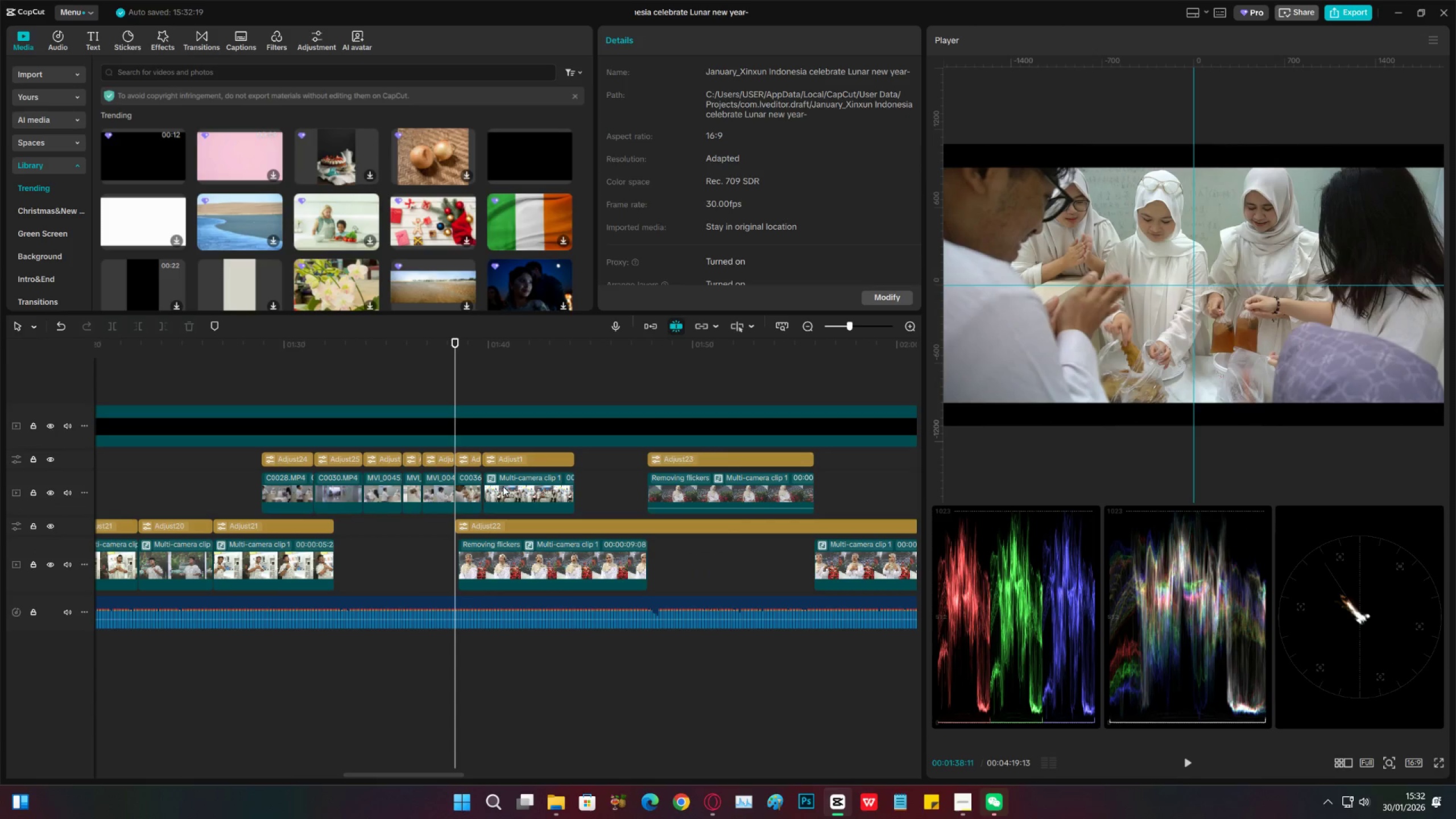 
left_click([497, 491])
 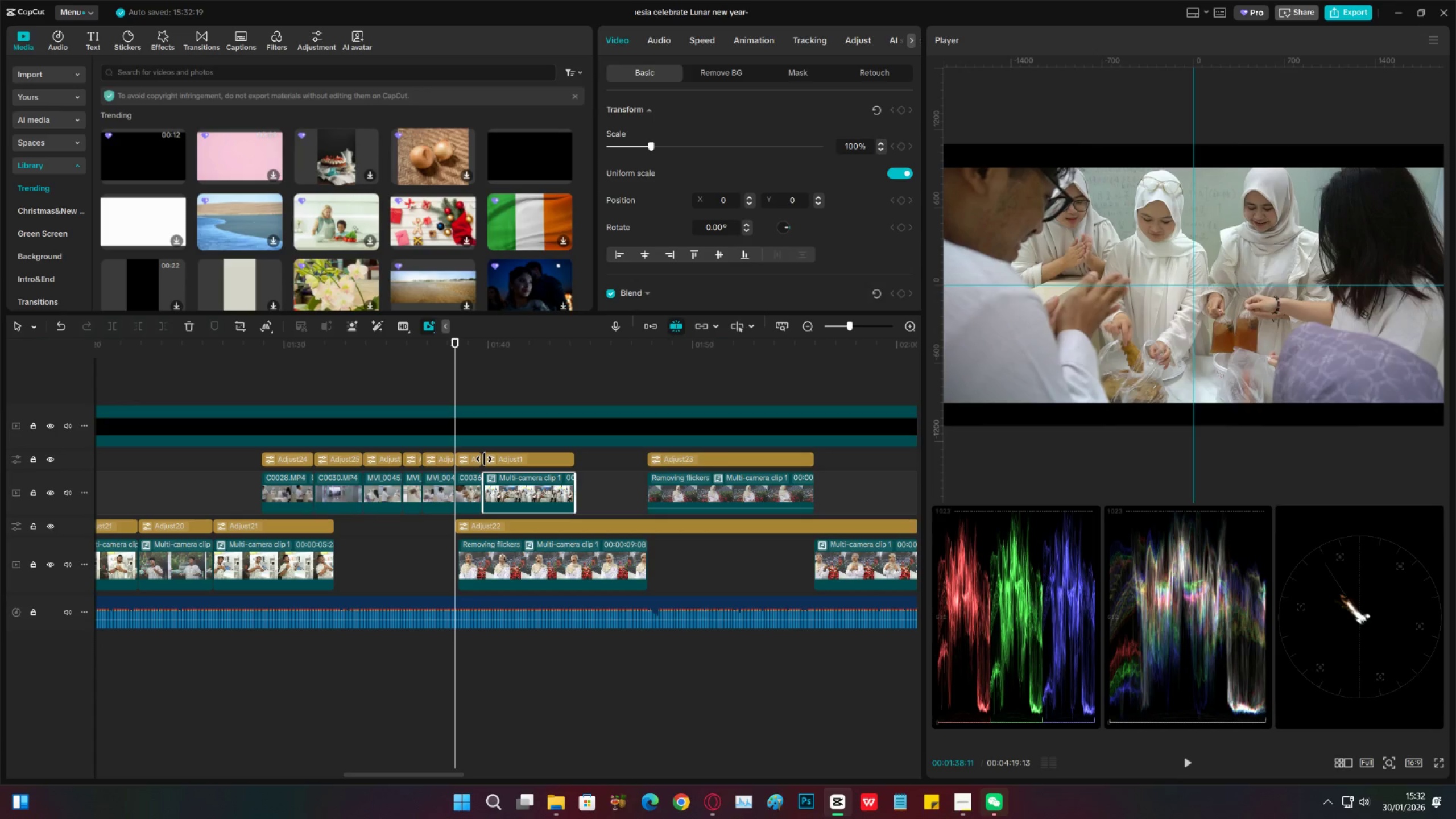 
left_click_drag(start_coordinate=[484, 459], to_coordinate=[476, 459])
 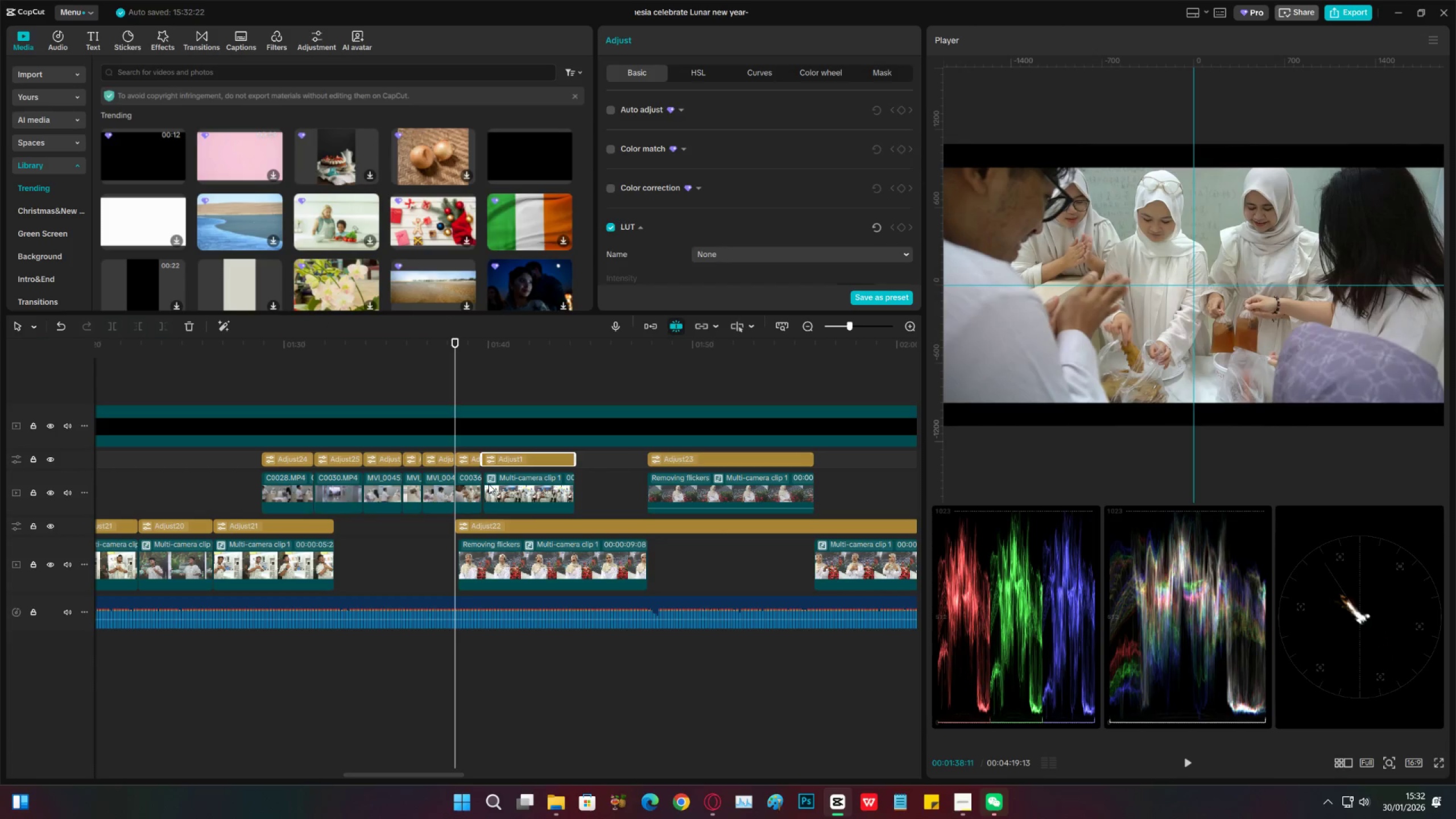 
left_click([492, 484])
 